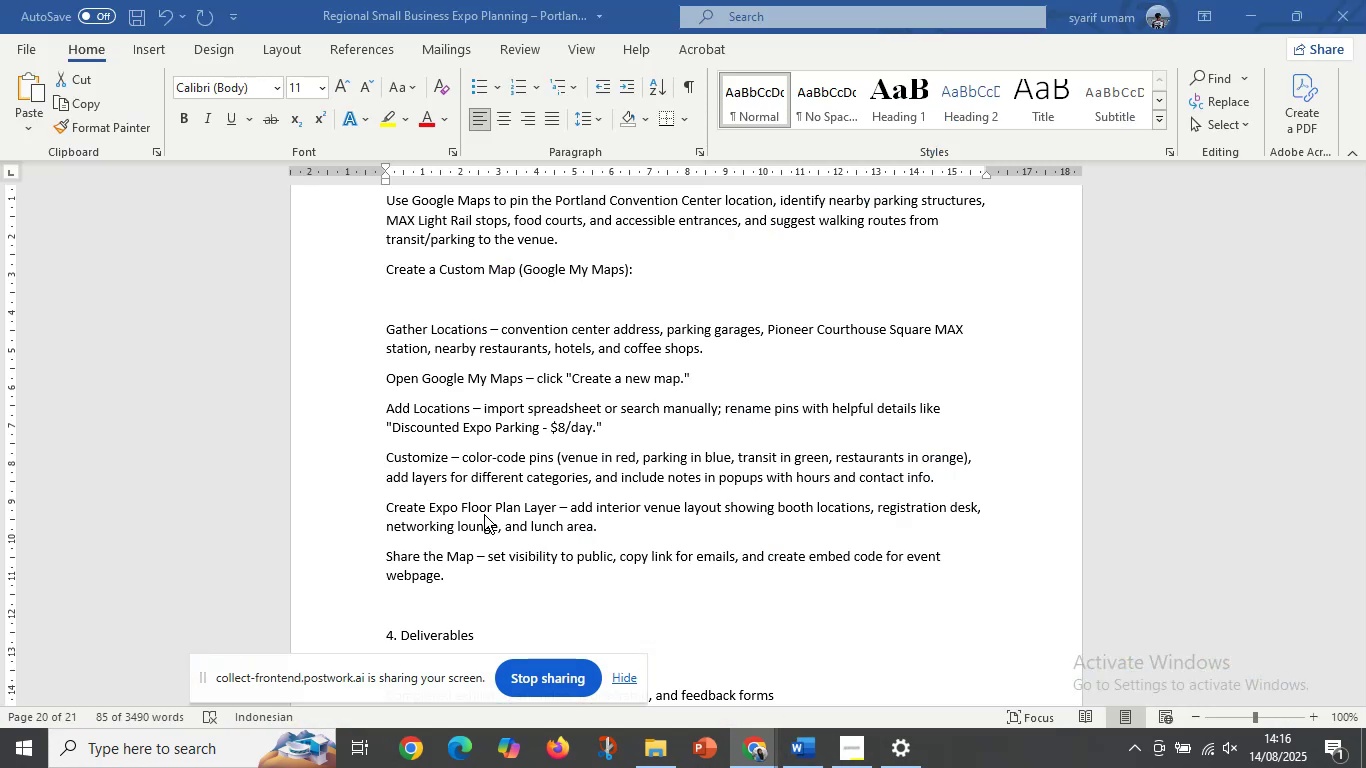 
left_click([505, 476])
 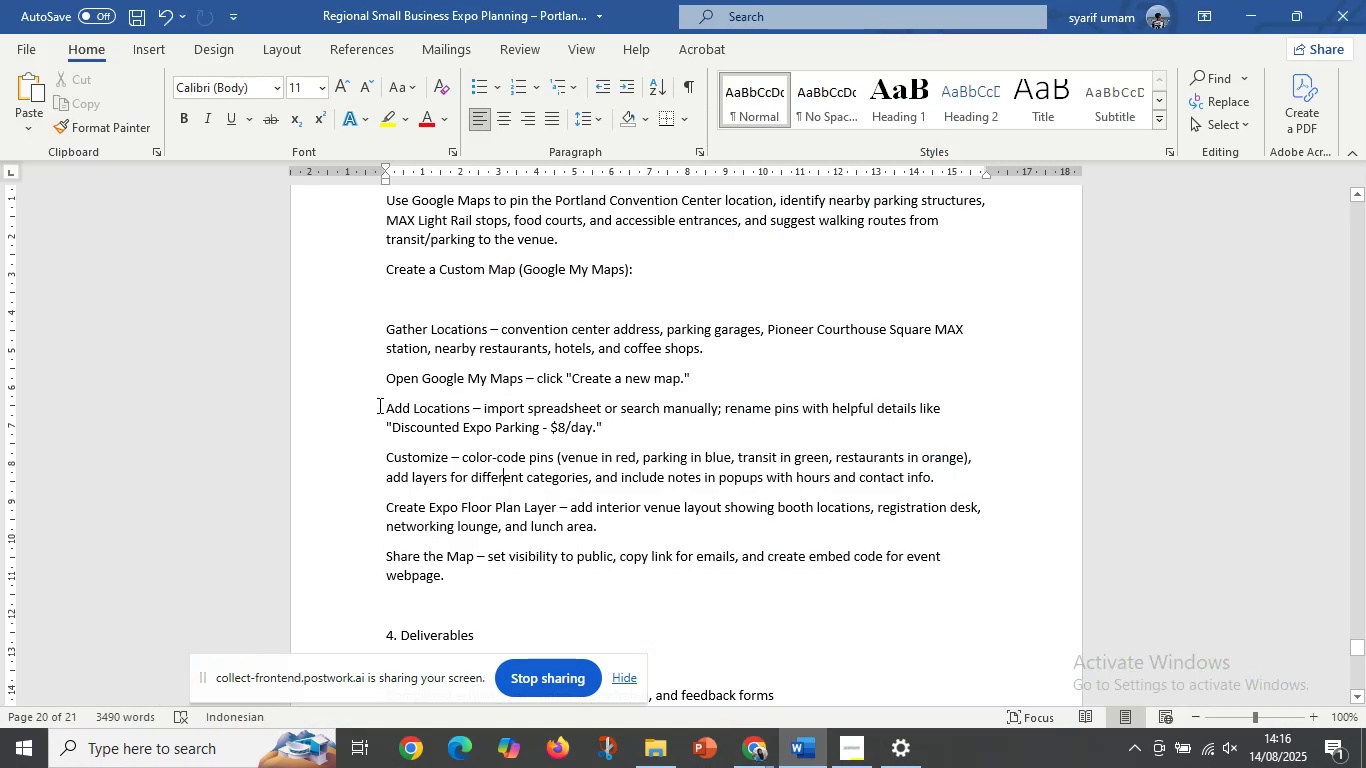 
wait(10.81)
 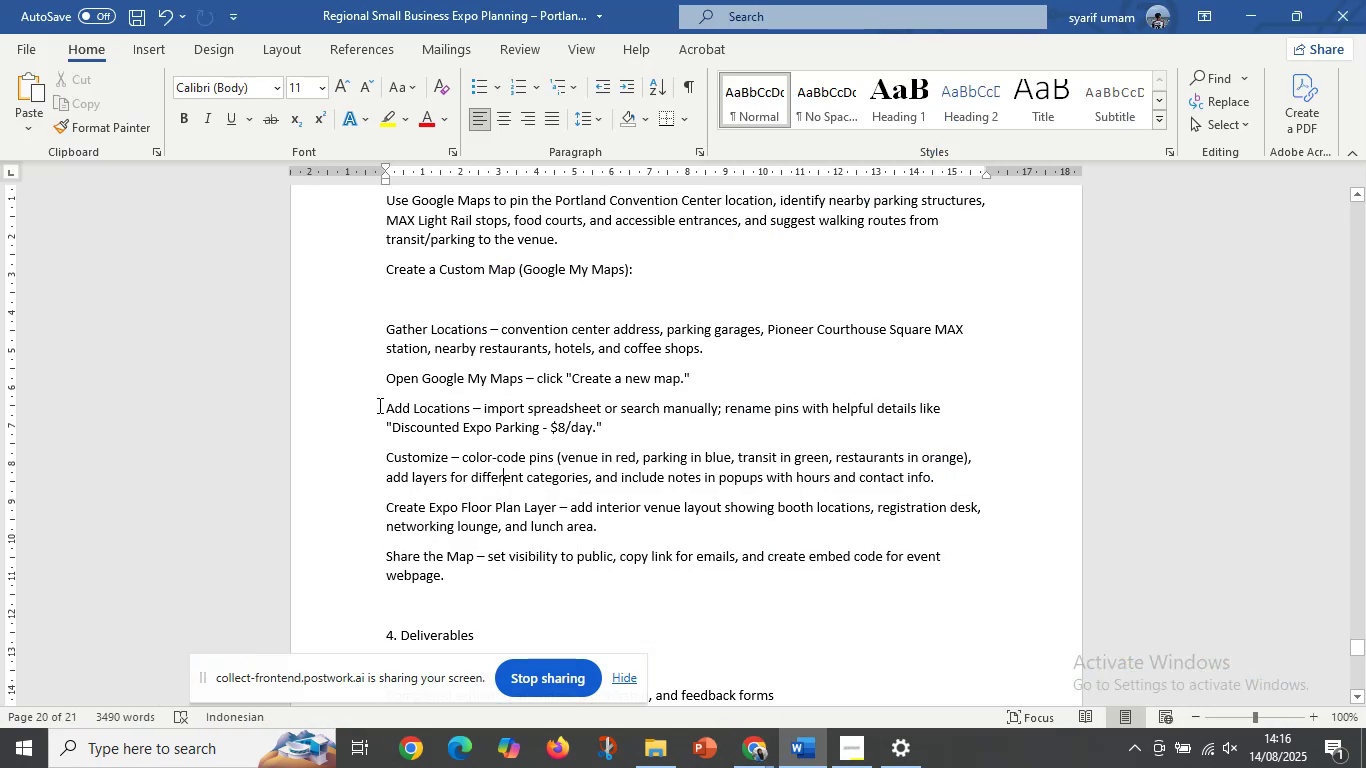 
left_click_drag(start_coordinate=[668, 330], to_coordinate=[747, 329])
 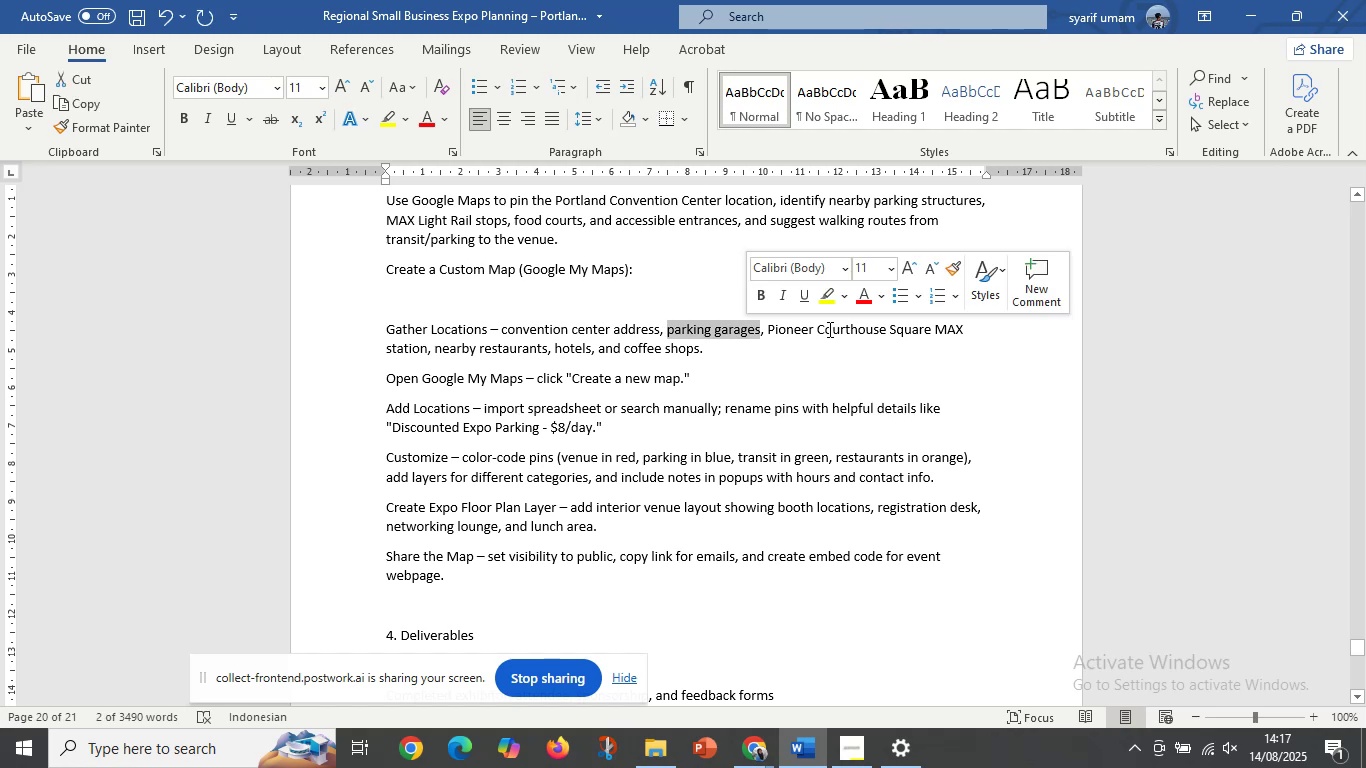 
left_click([828, 330])
 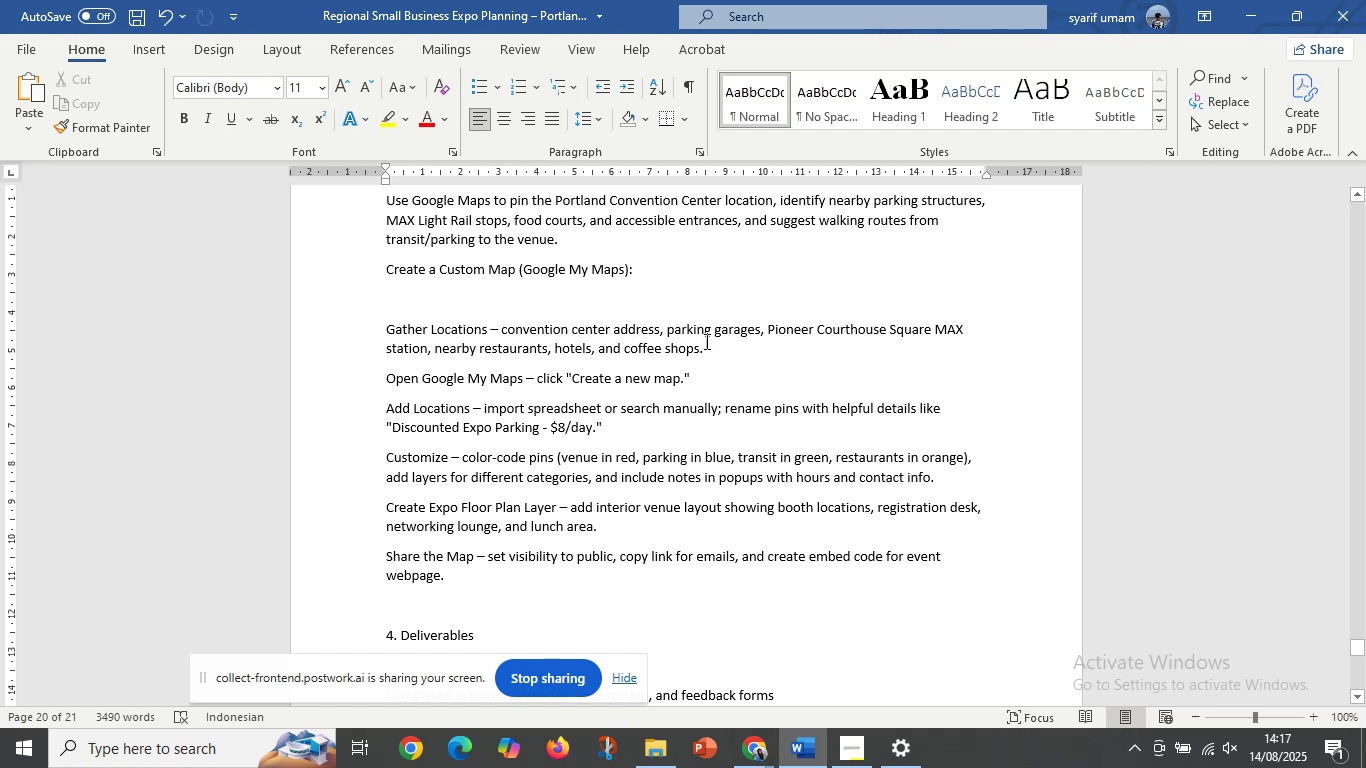 
scroll: coordinate [566, 406], scroll_direction: up, amount: 4.0
 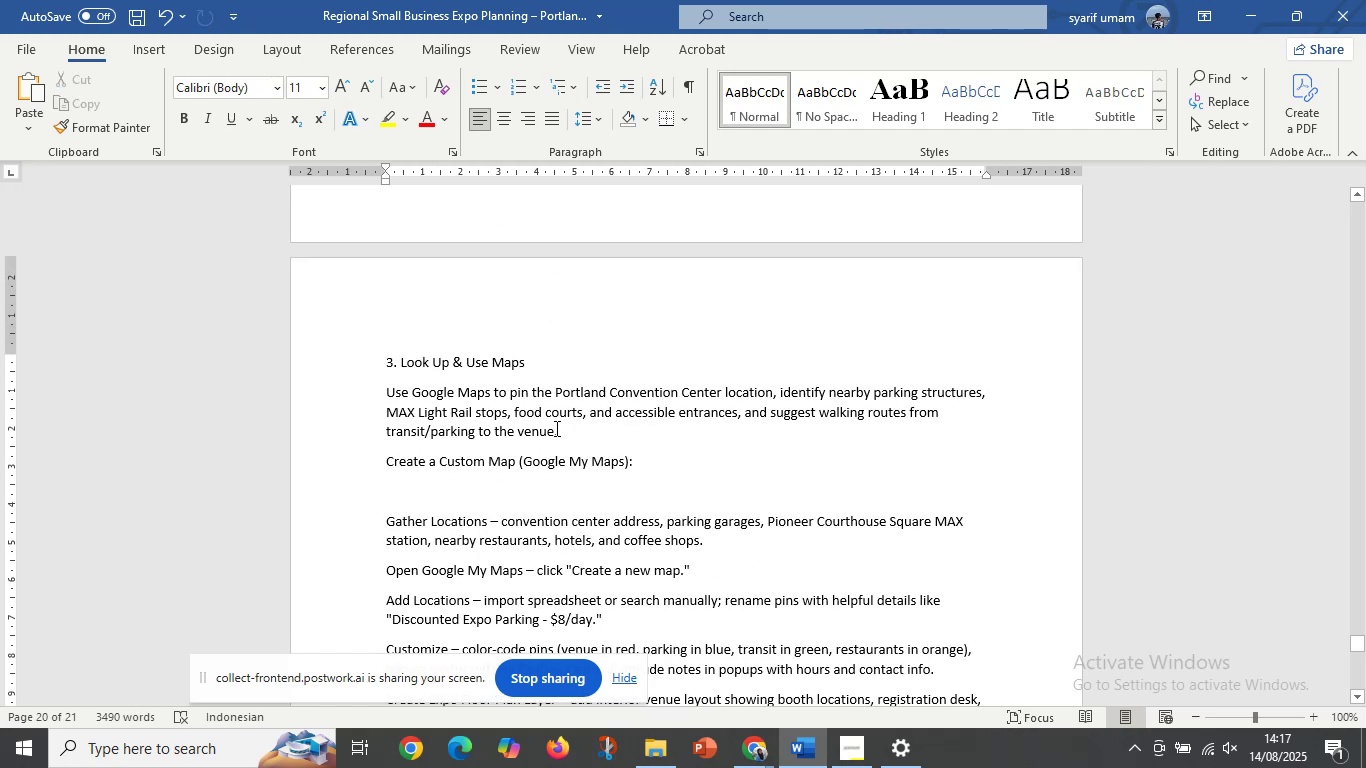 
scroll: coordinate [617, 459], scroll_direction: down, amount: 9.0
 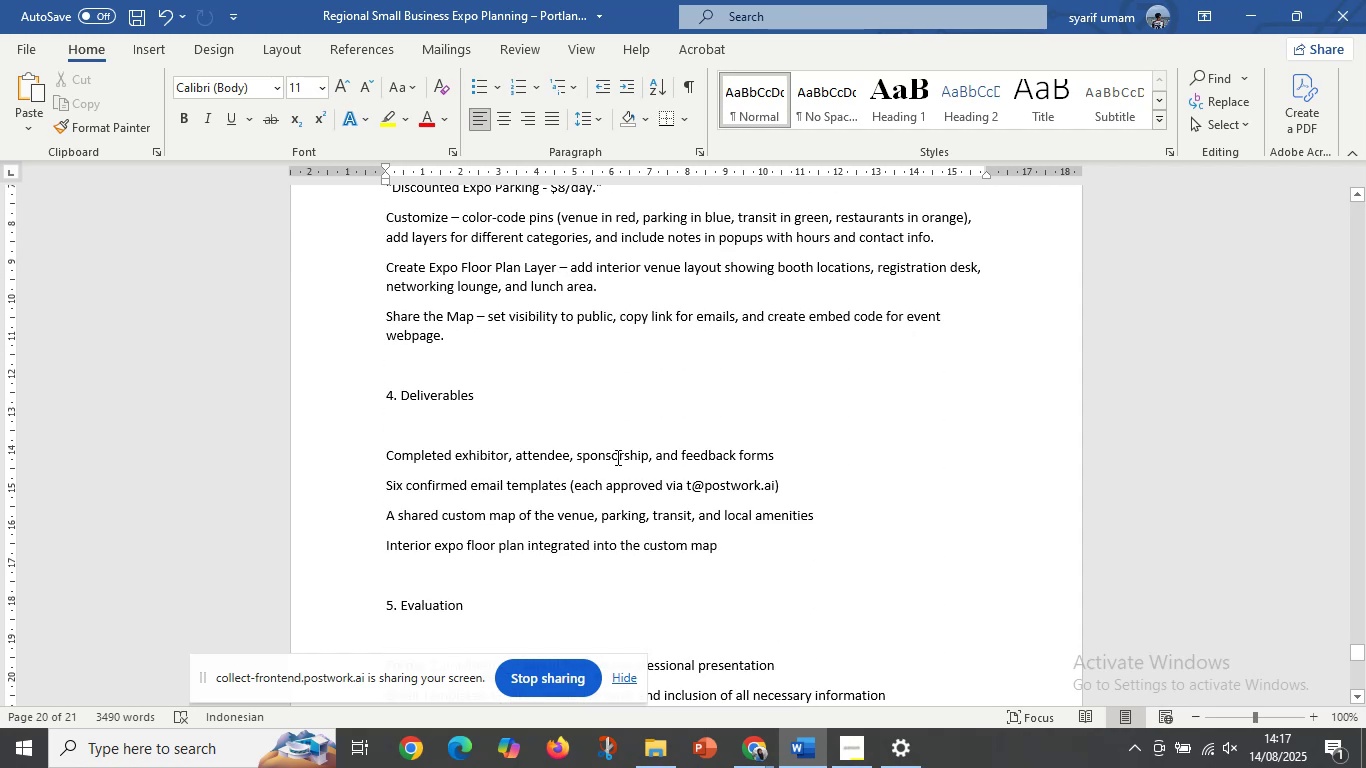 
scroll: coordinate [595, 433], scroll_direction: up, amount: 6.0
 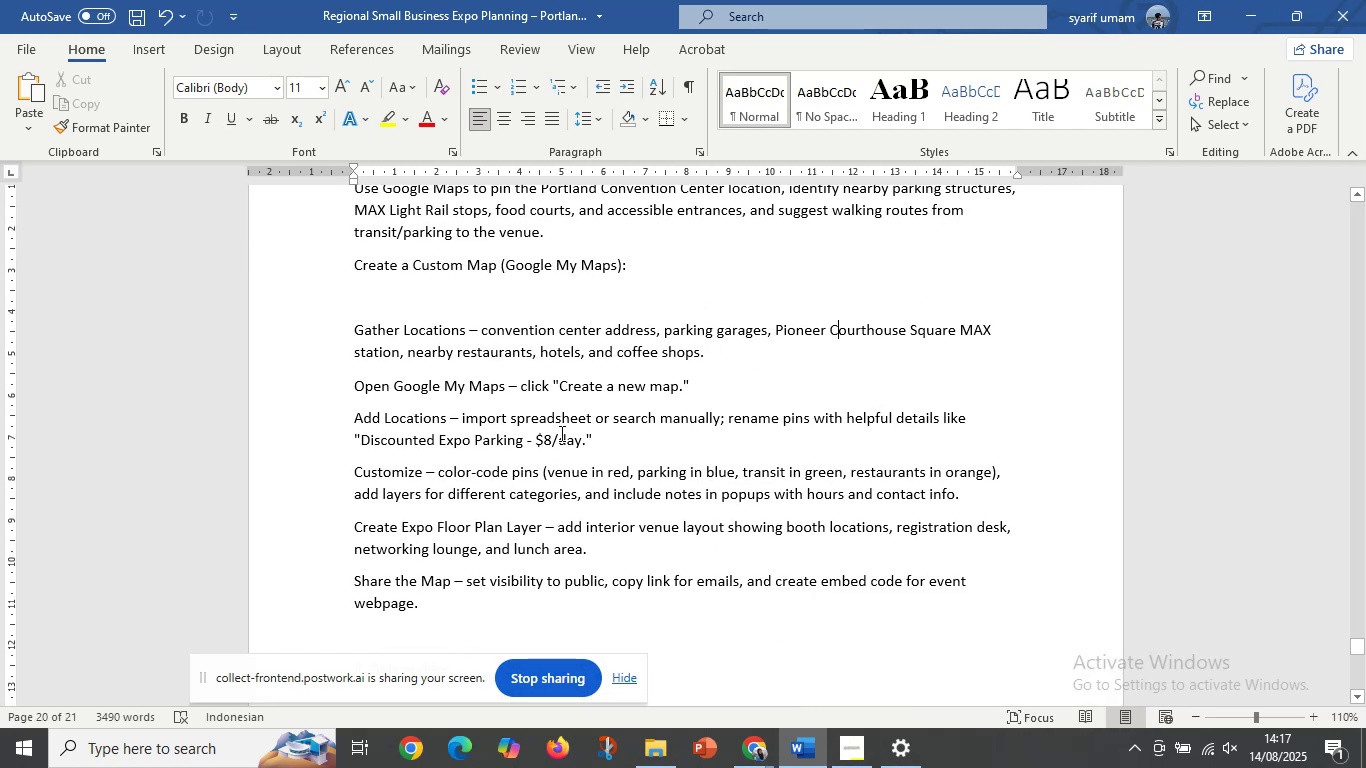 
hold_key(key=ControlLeft, duration=0.37)
 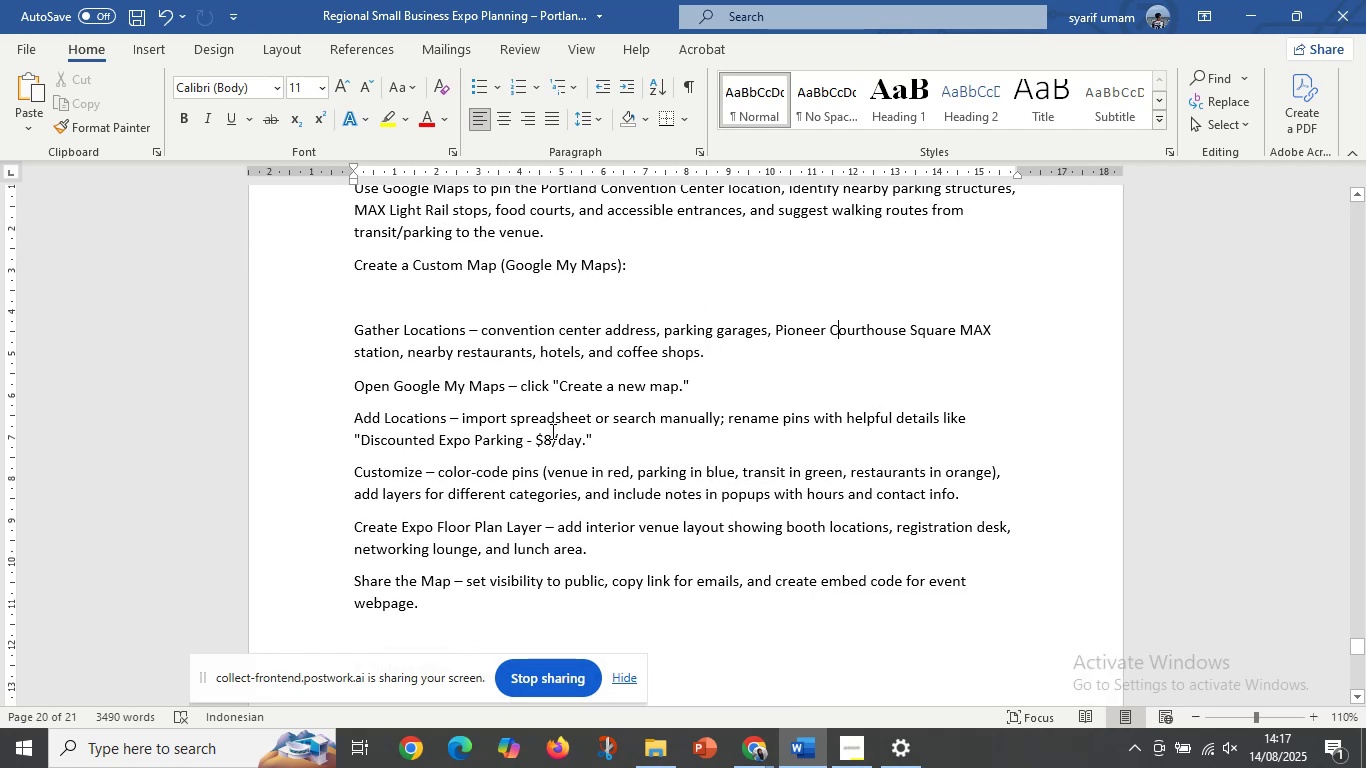 
scroll: coordinate [440, 422], scroll_direction: up, amount: 2.0
 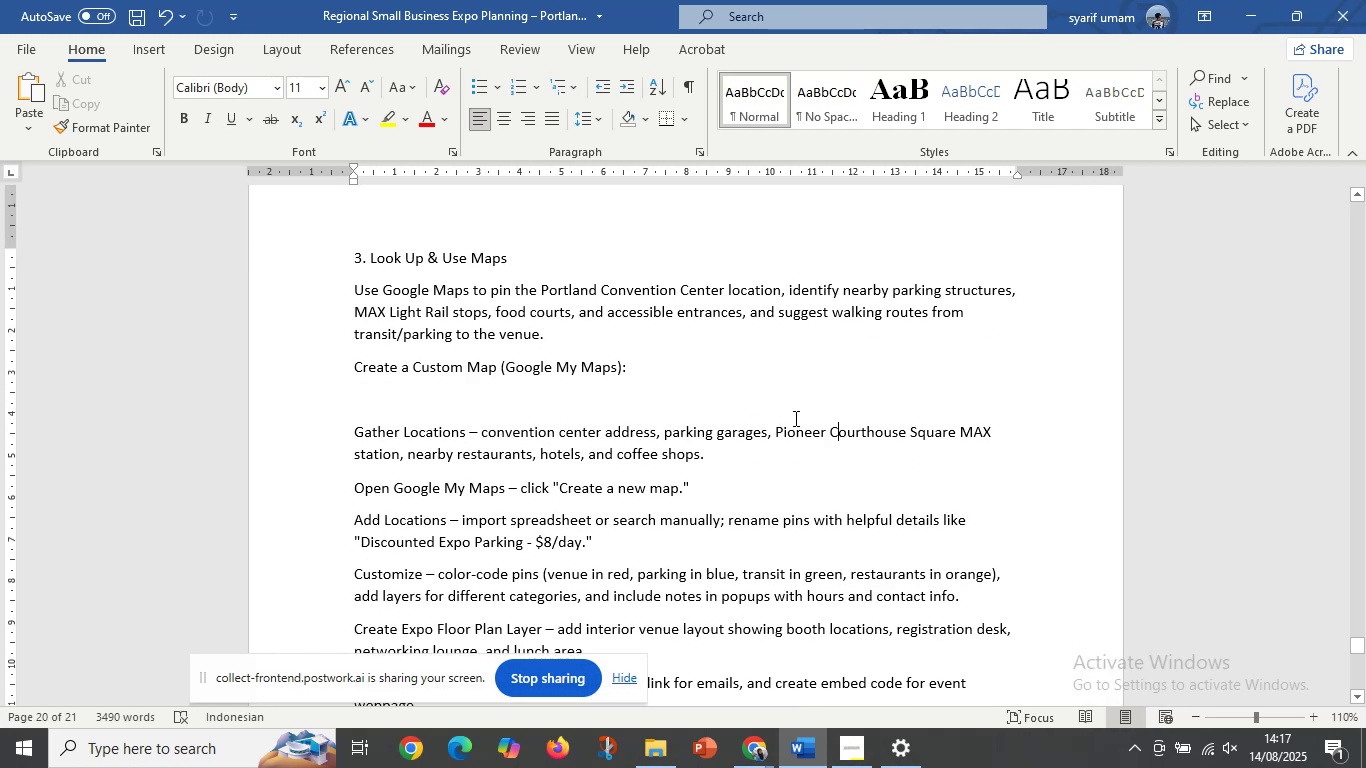 
wait(5.86)
 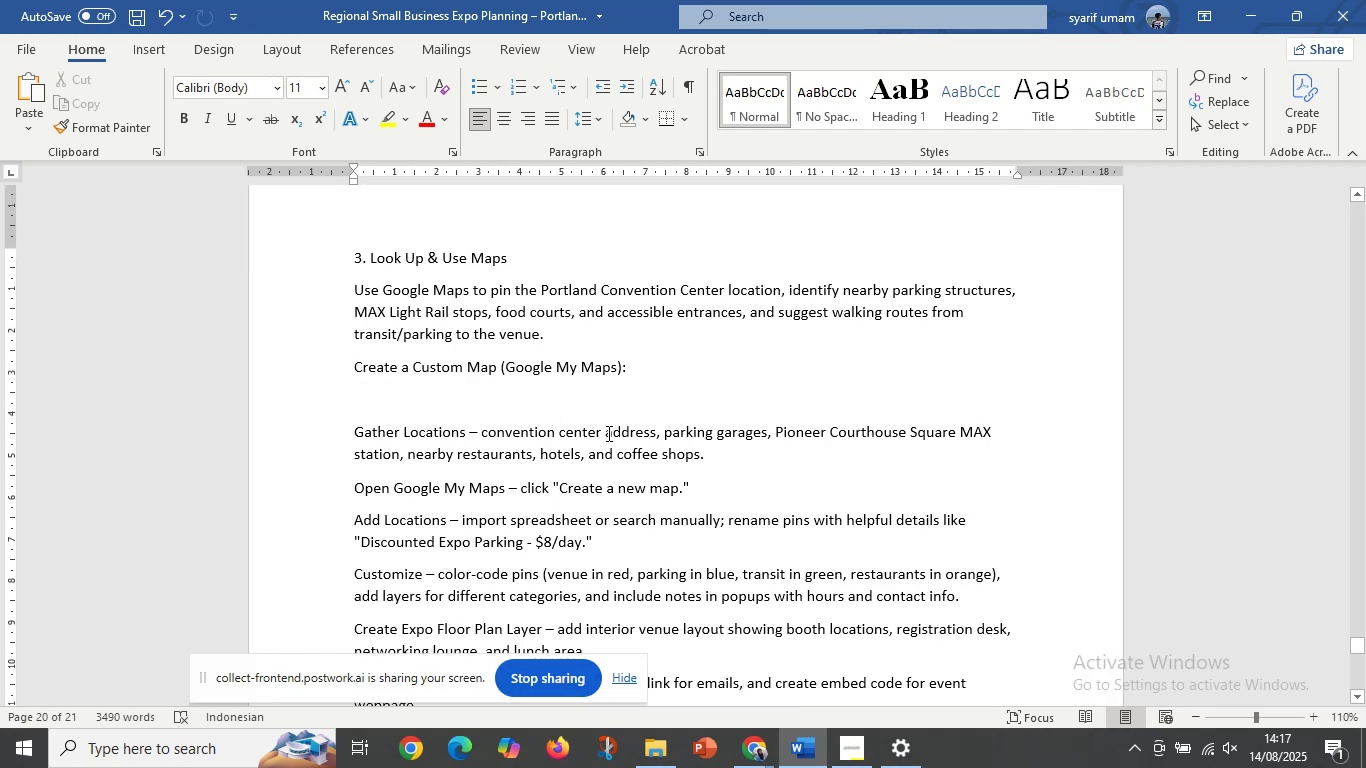 
left_click_drag(start_coordinate=[776, 433], to_coordinate=[397, 458])
 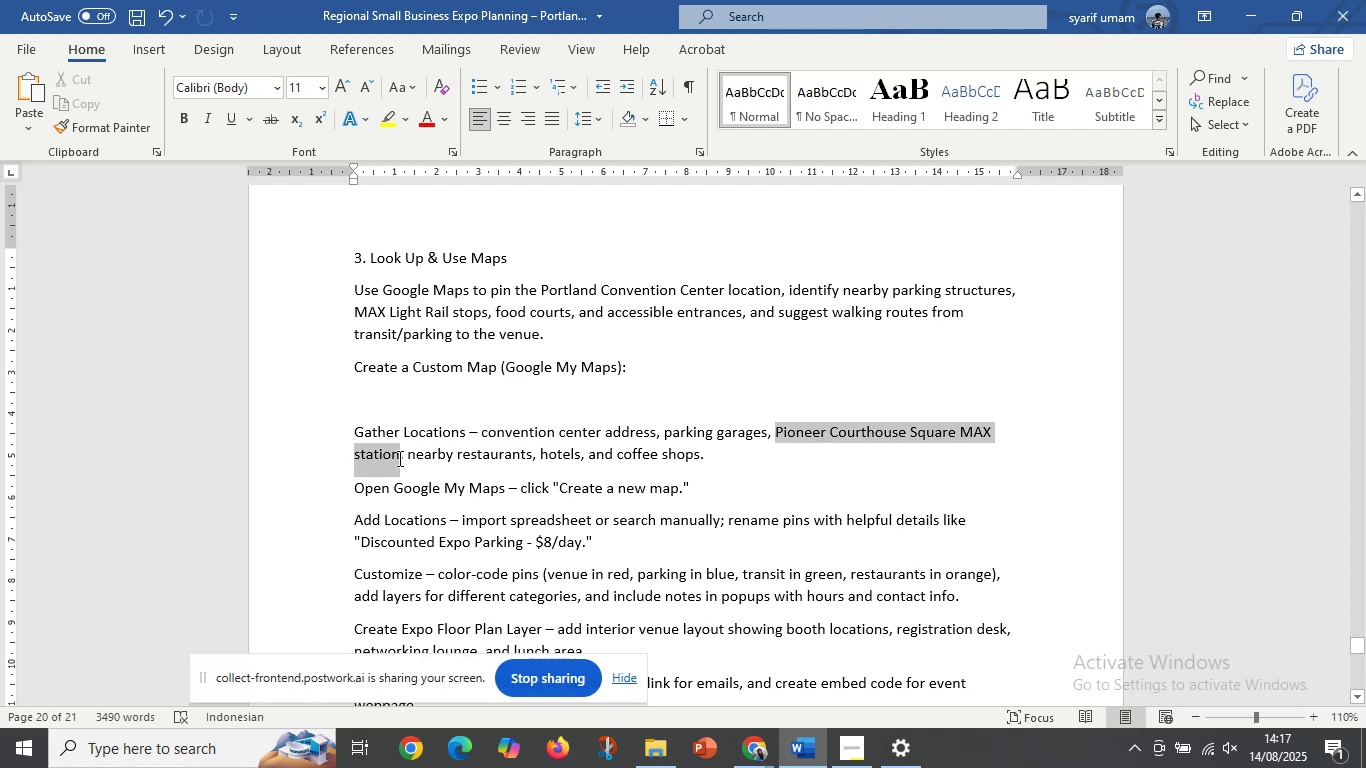 
key(Control+C)
 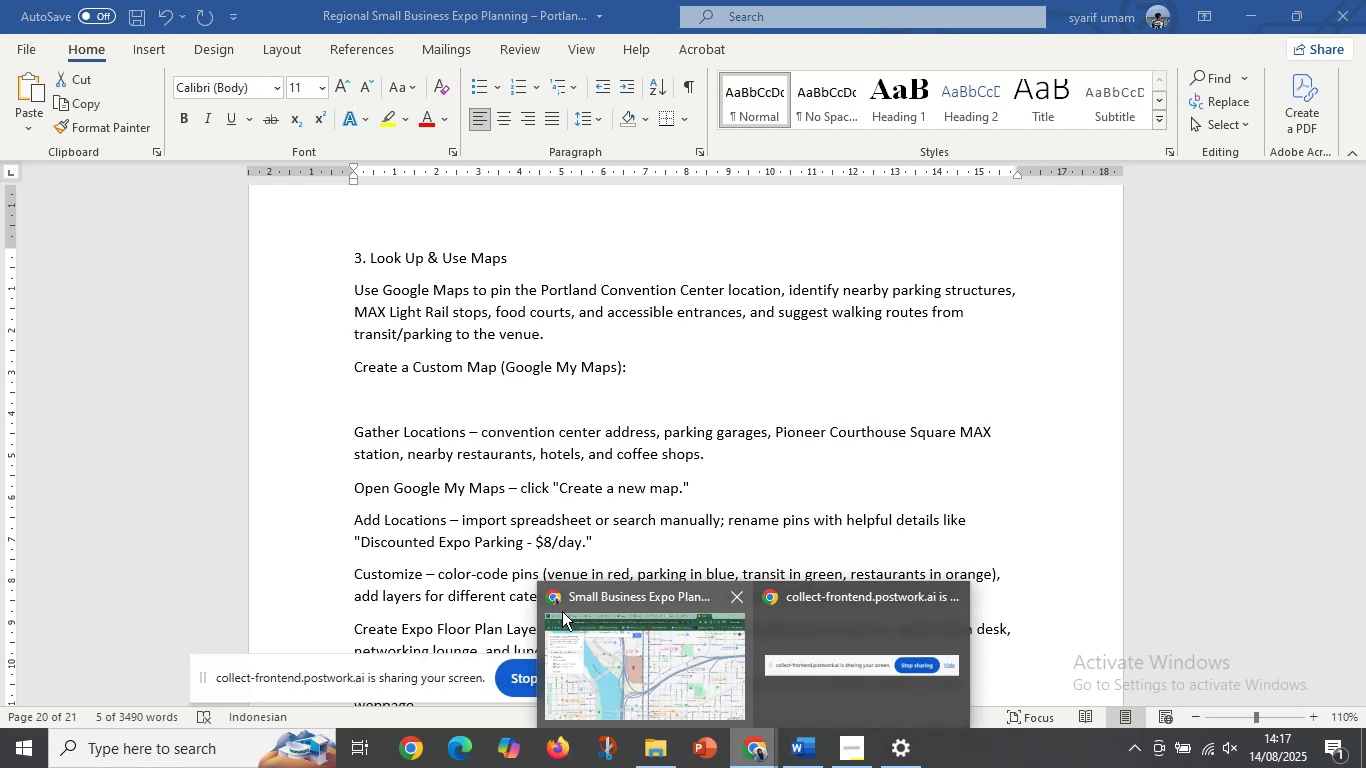 
left_click([684, 661])
 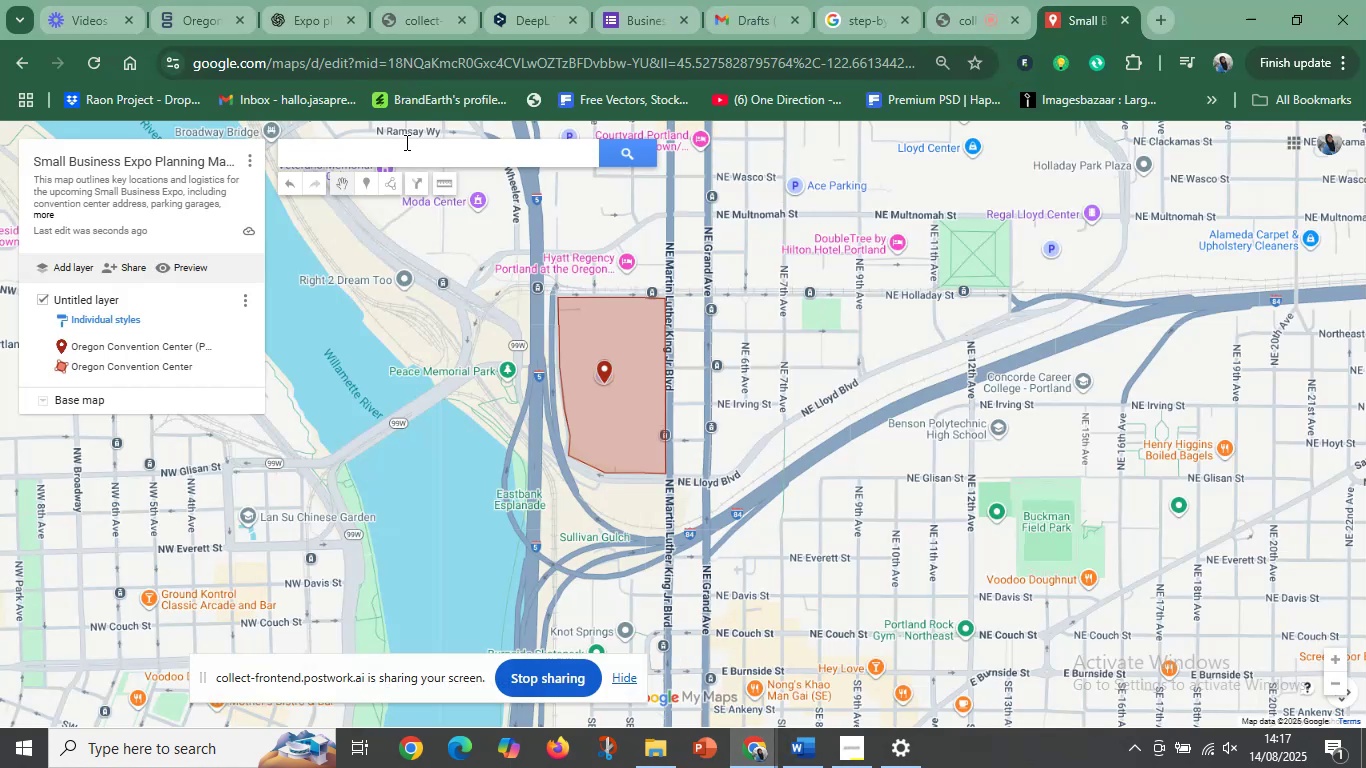 
left_click([405, 160])
 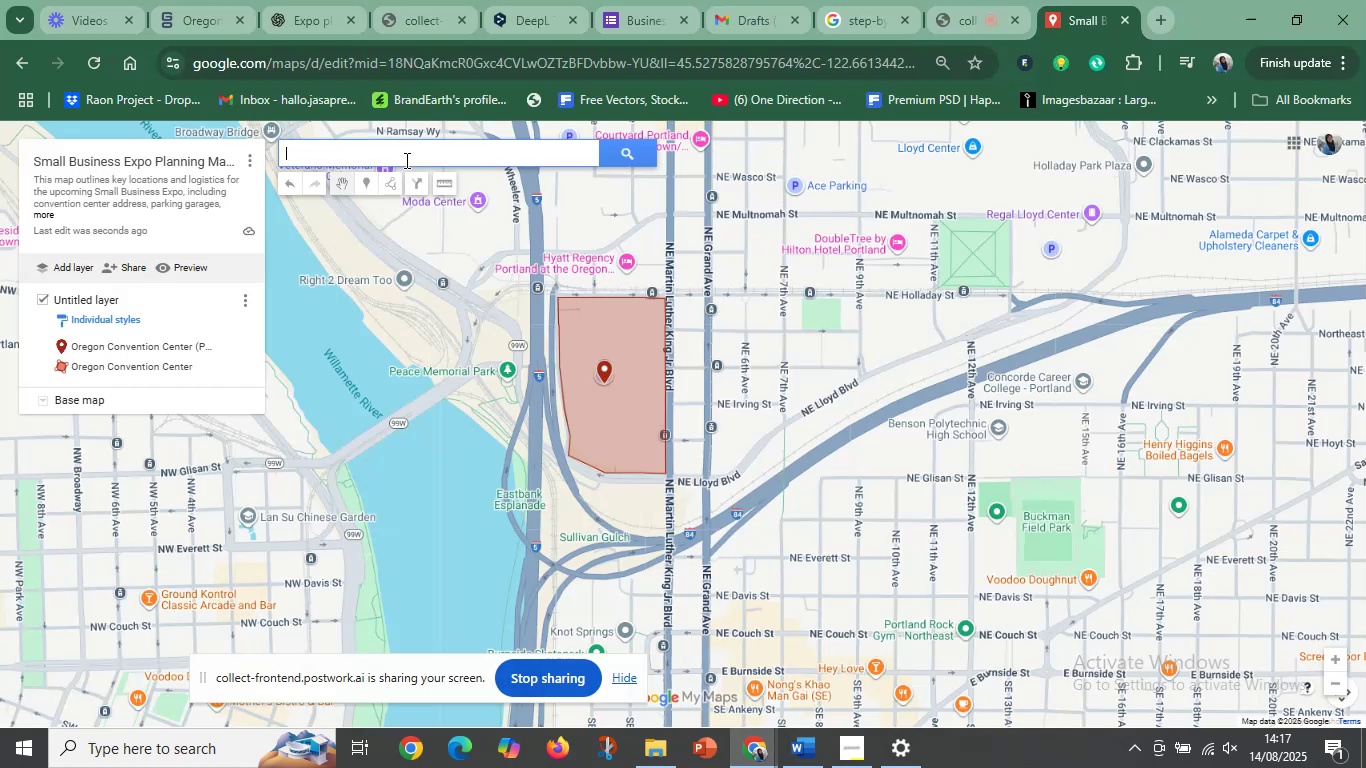 
key(Control+V)
 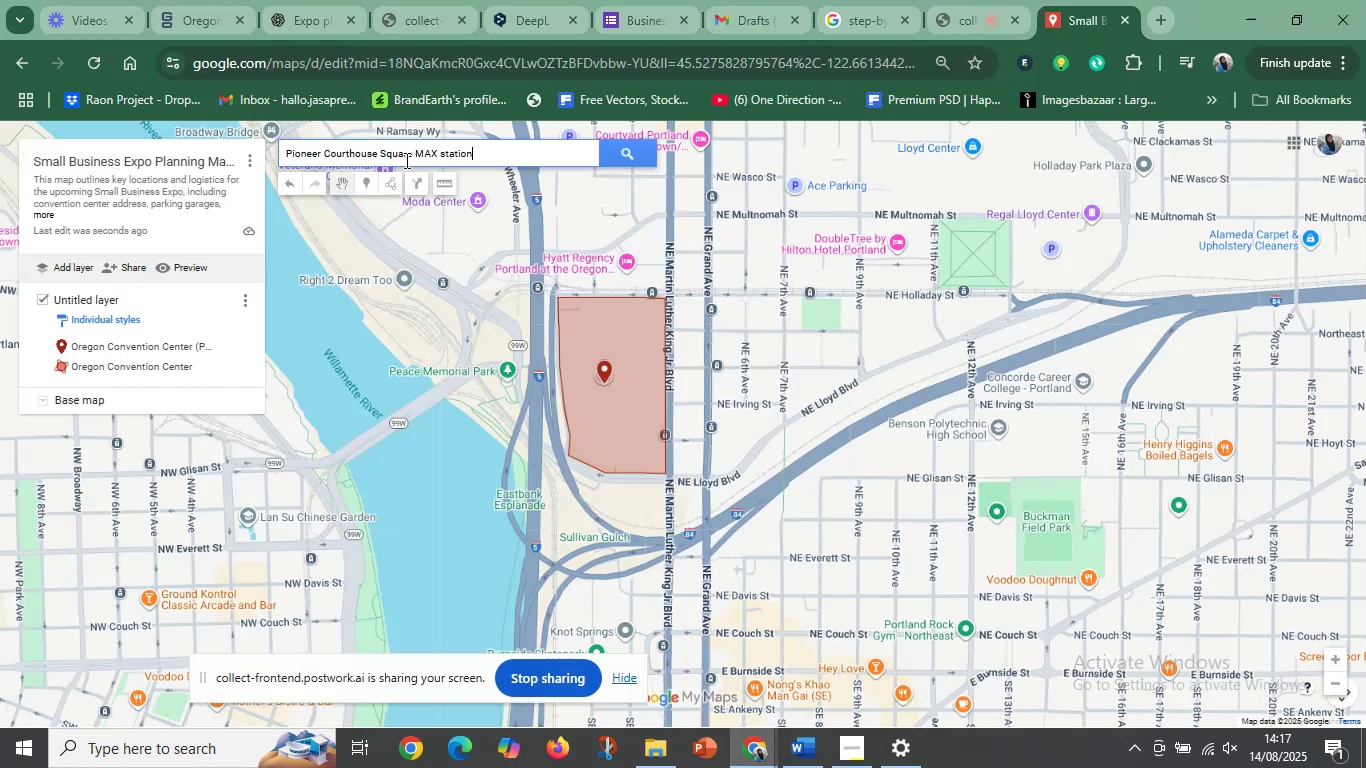 
key(Enter)
 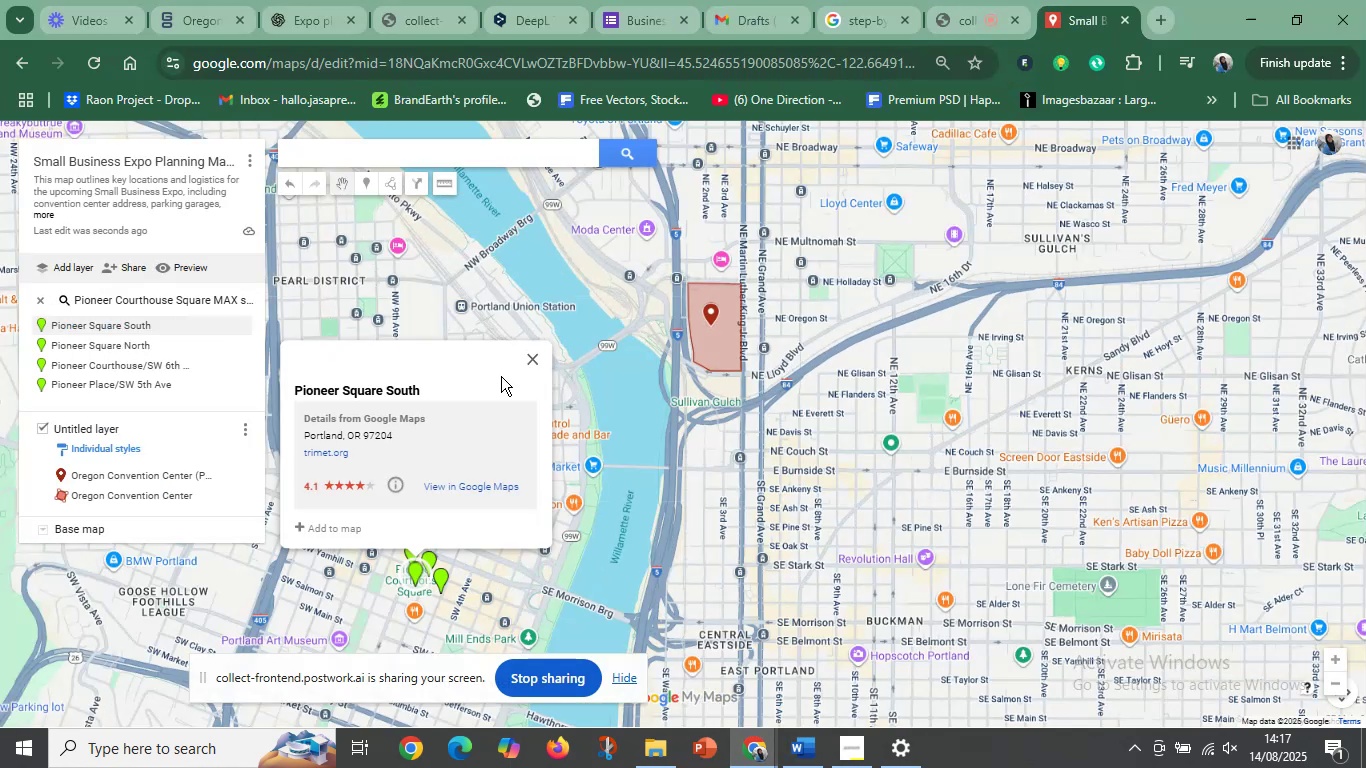 
left_click_drag(start_coordinate=[476, 593], to_coordinate=[675, 504])
 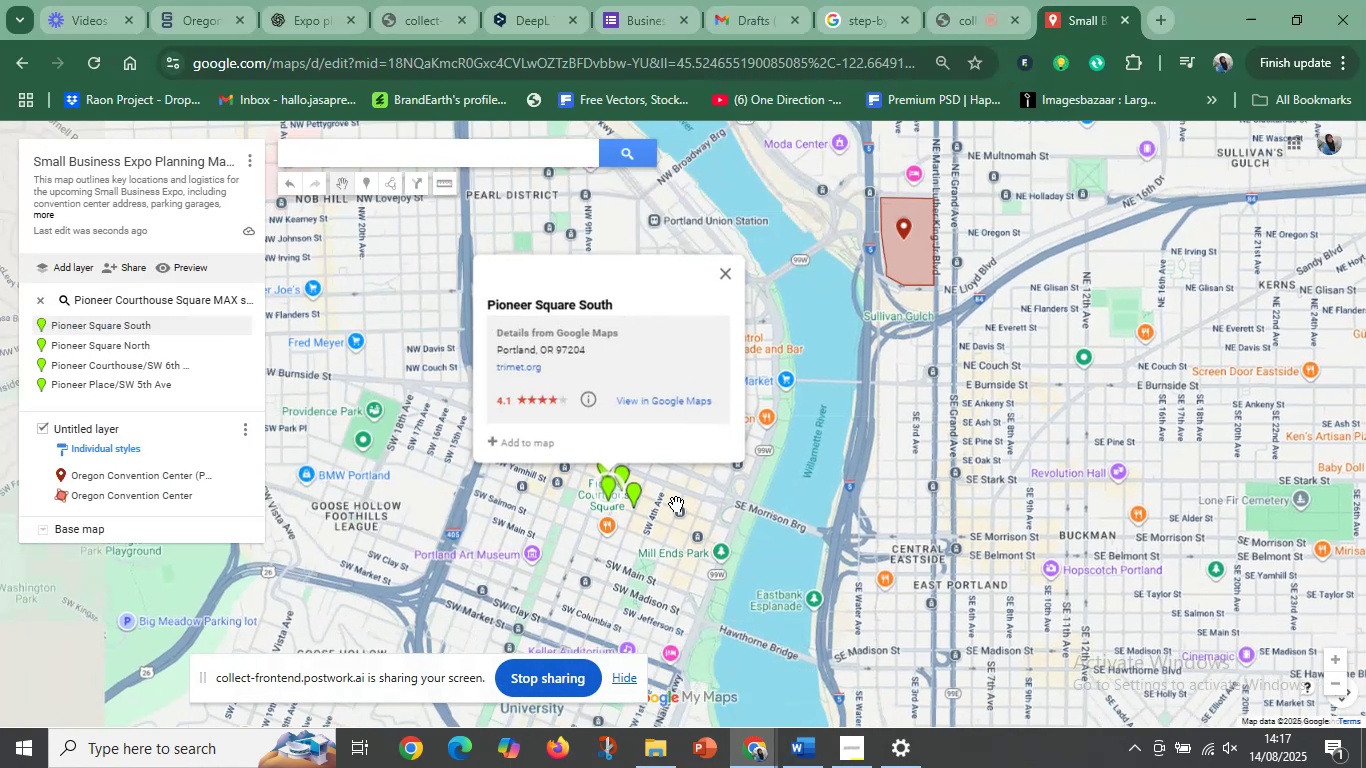 
hold_key(key=ControlLeft, duration=0.39)
scroll: coordinate [595, 522], scroll_direction: up, amount: 10.0
 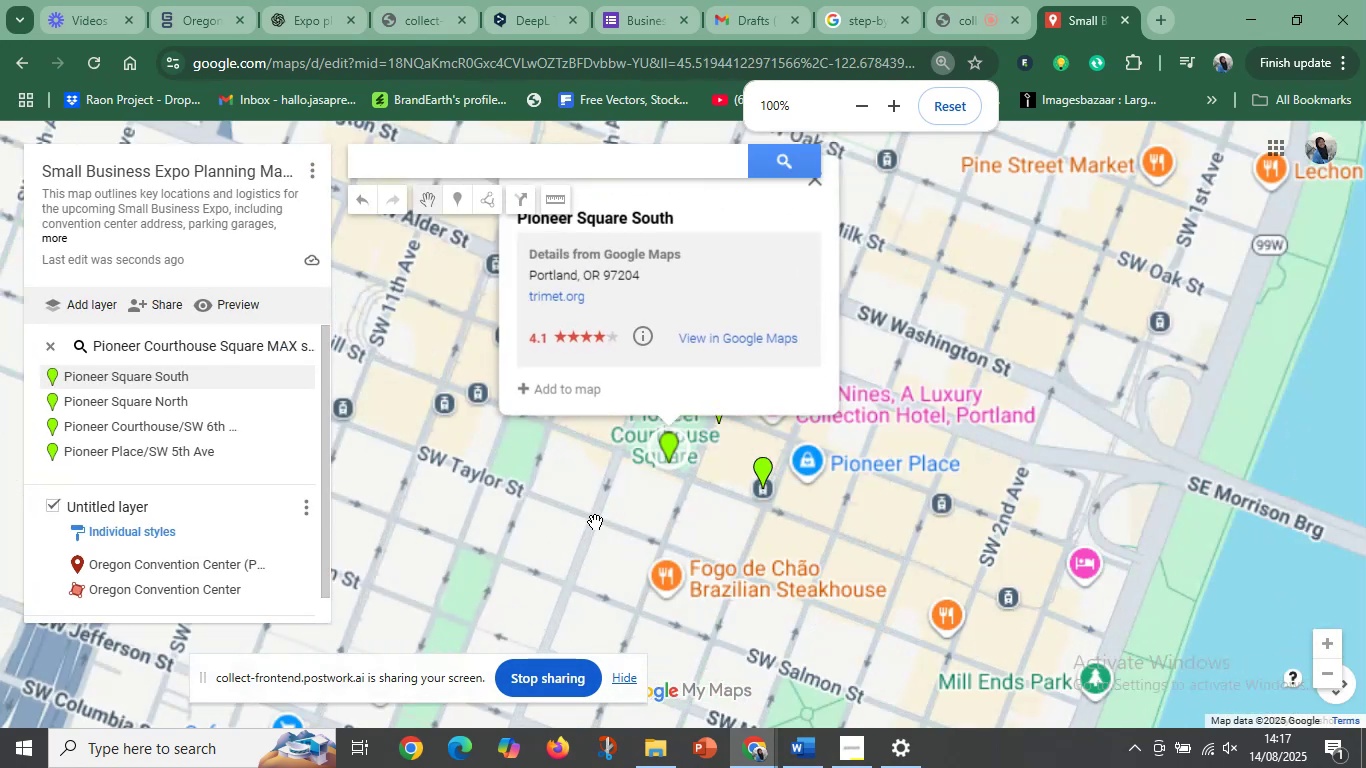 
left_click_drag(start_coordinate=[681, 516], to_coordinate=[724, 643])
 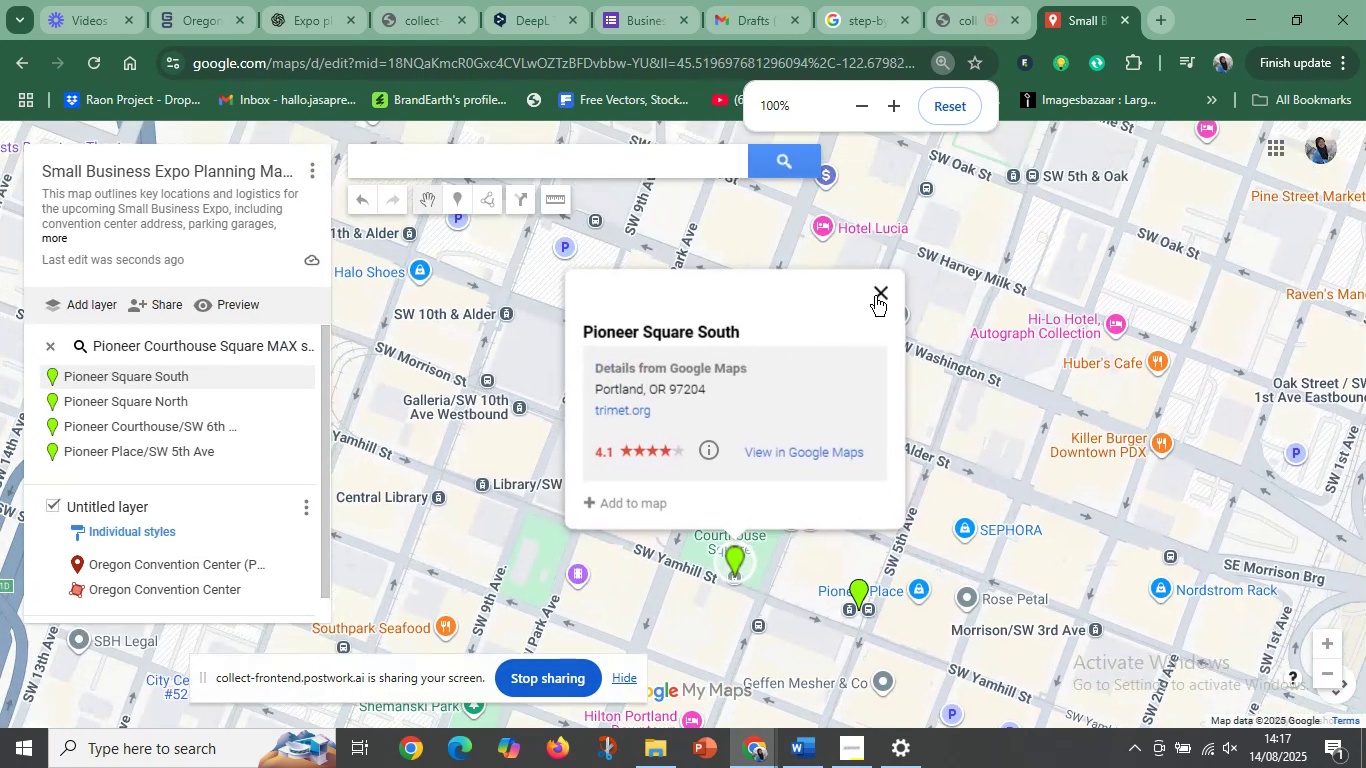 
left_click([875, 296])
 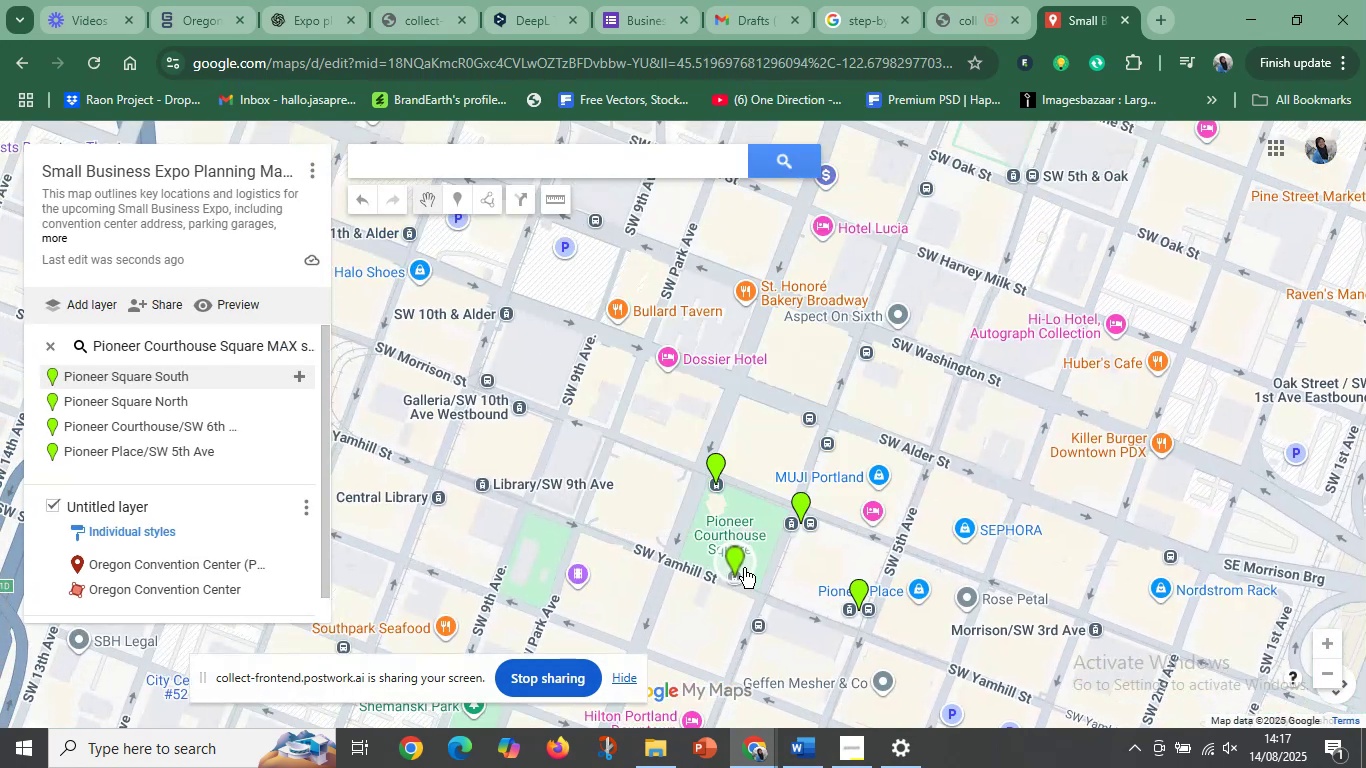 
left_click([735, 567])
 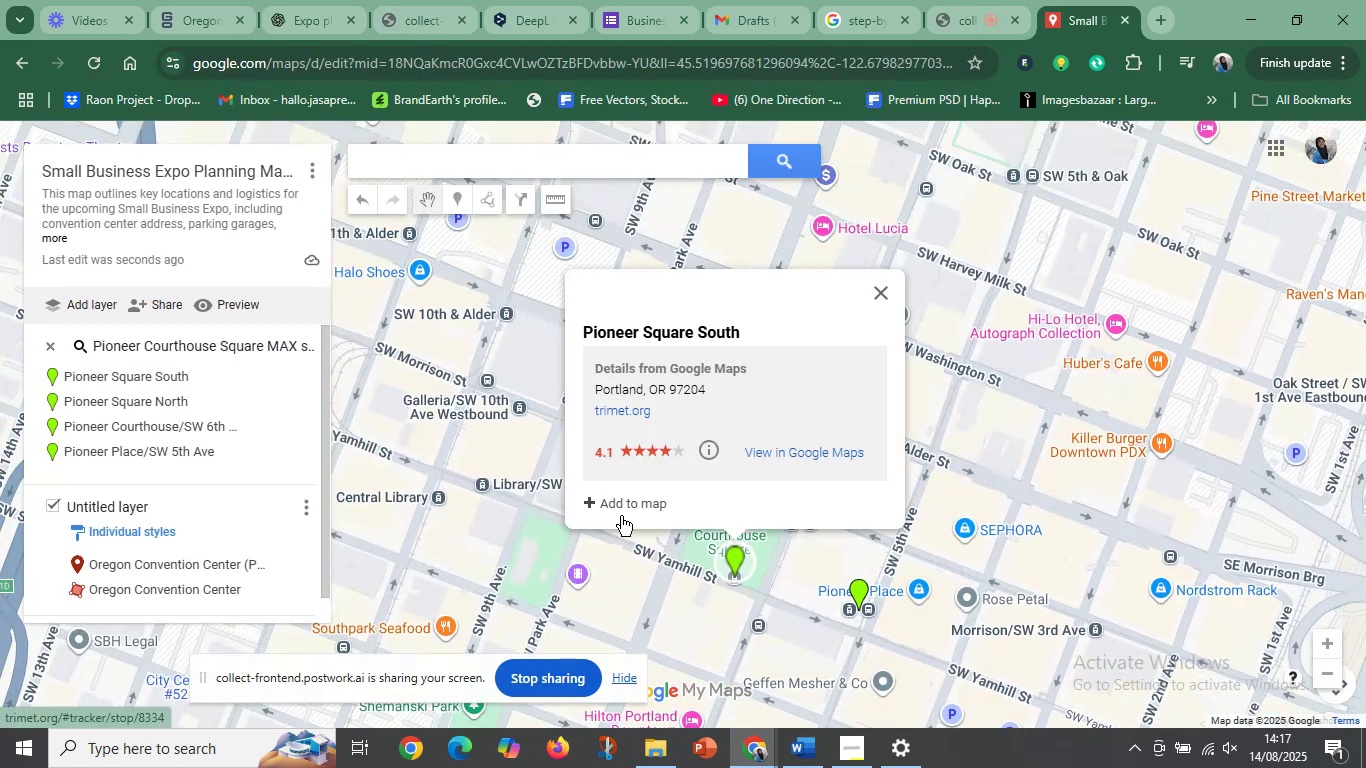 
left_click([614, 500])
 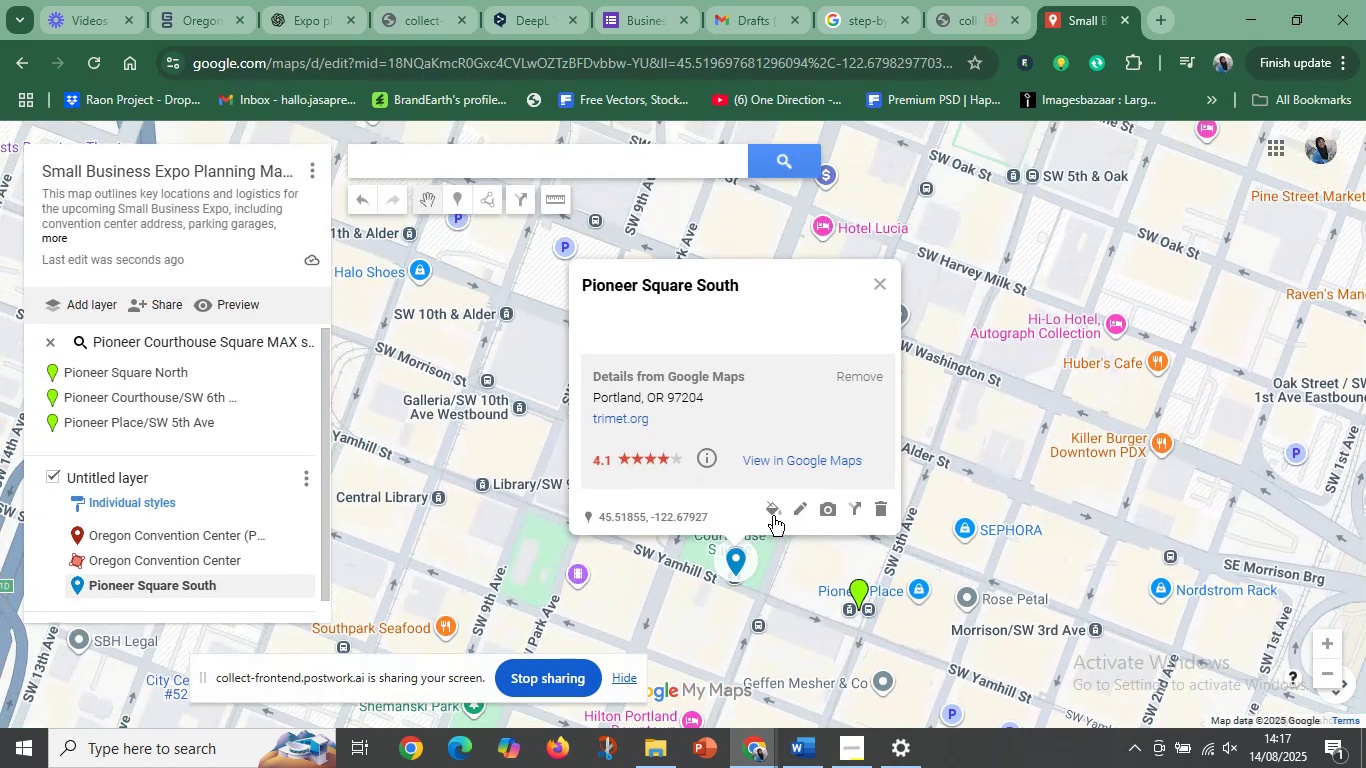 
left_click([771, 511])
 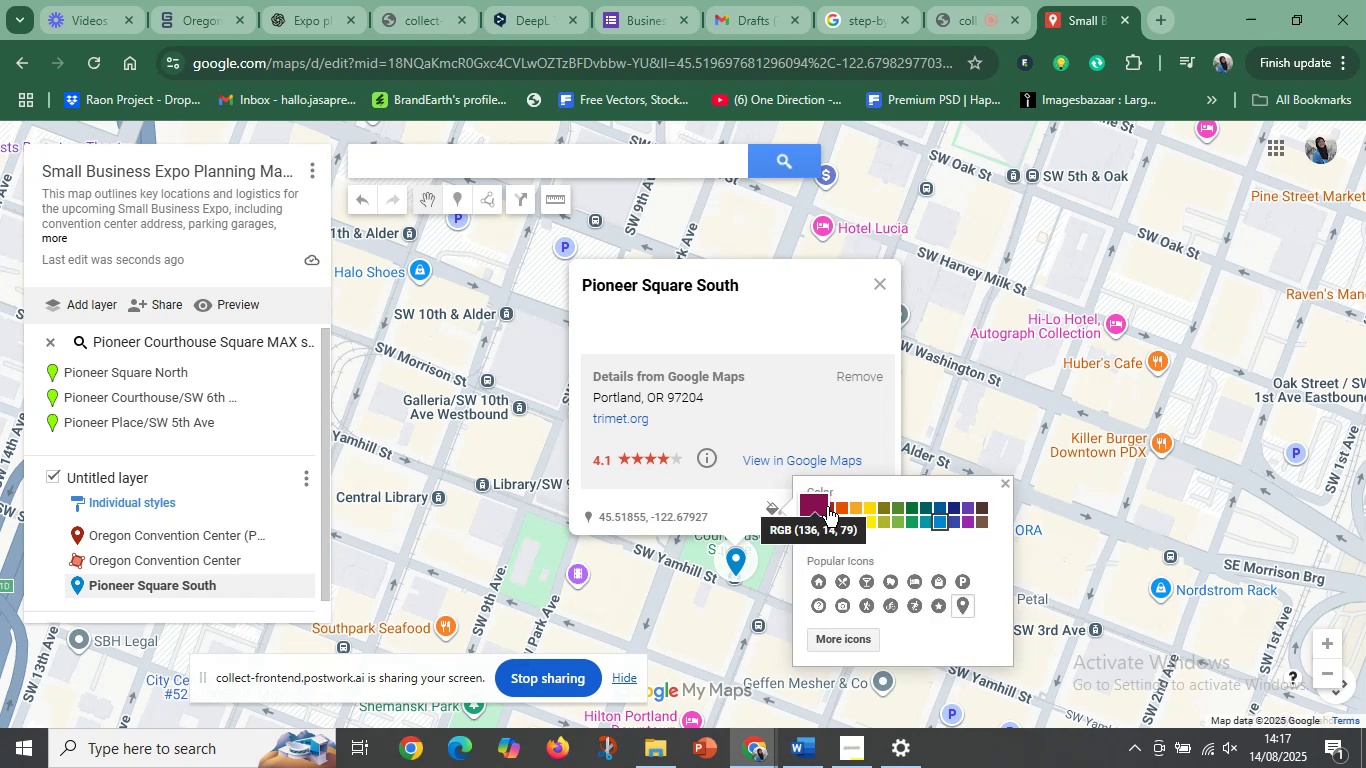 
left_click([827, 507])
 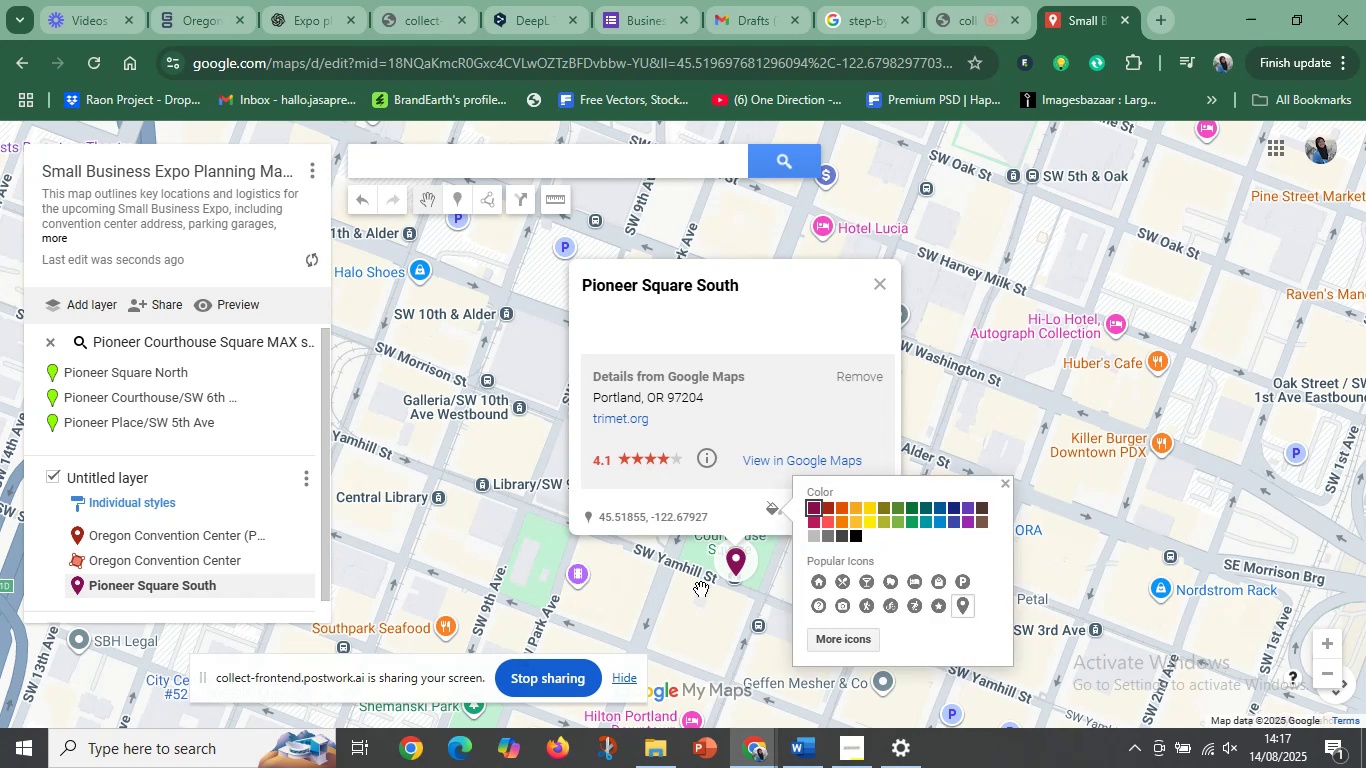 
left_click([700, 590])
 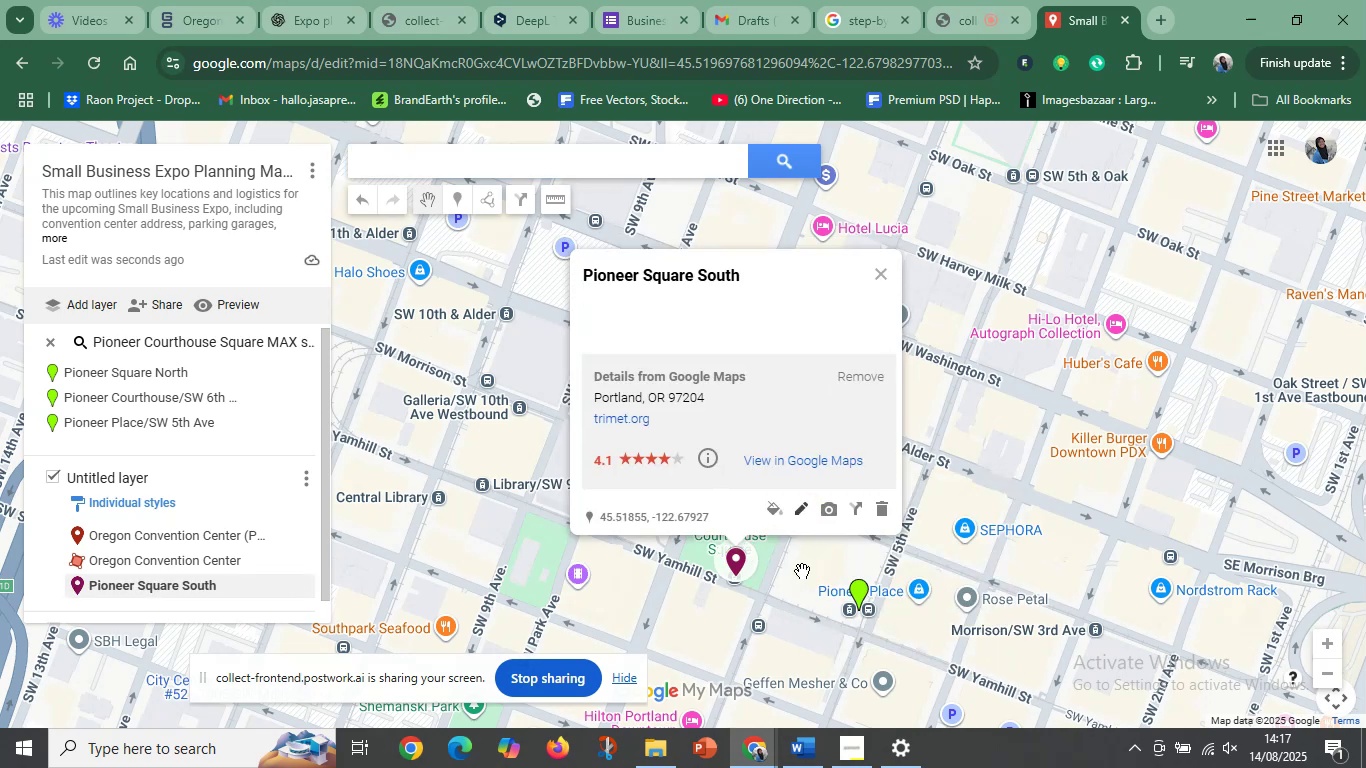 
left_click([803, 749])
 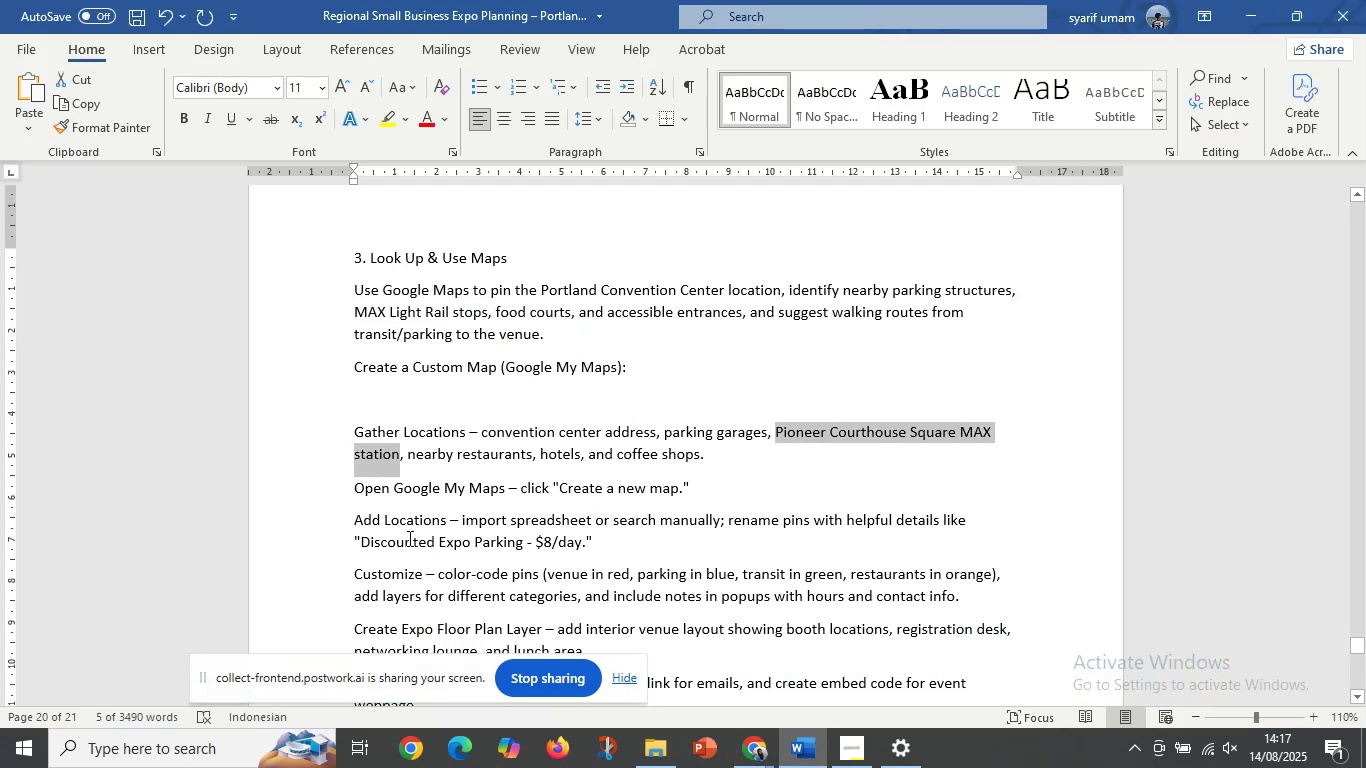 
left_click([407, 536])
 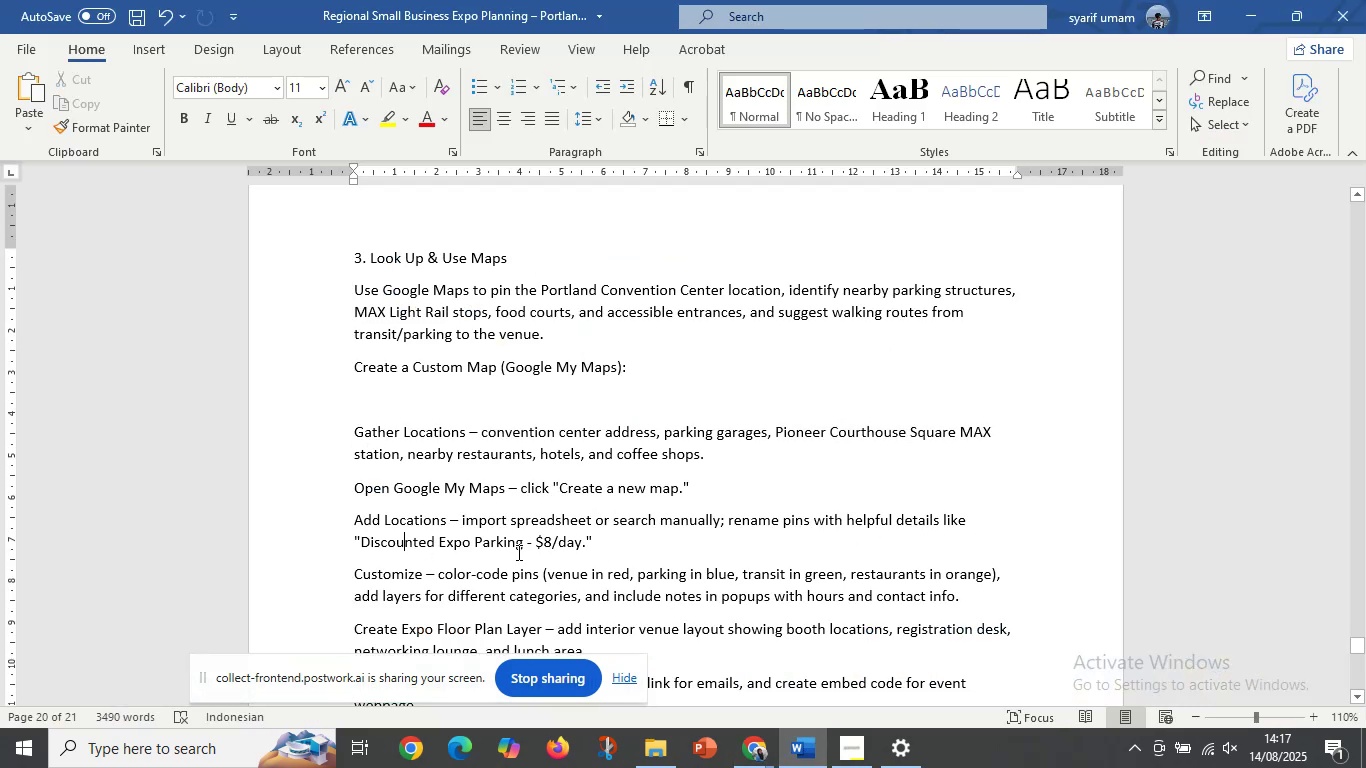 
scroll: coordinate [526, 573], scroll_direction: down, amount: 1.0
 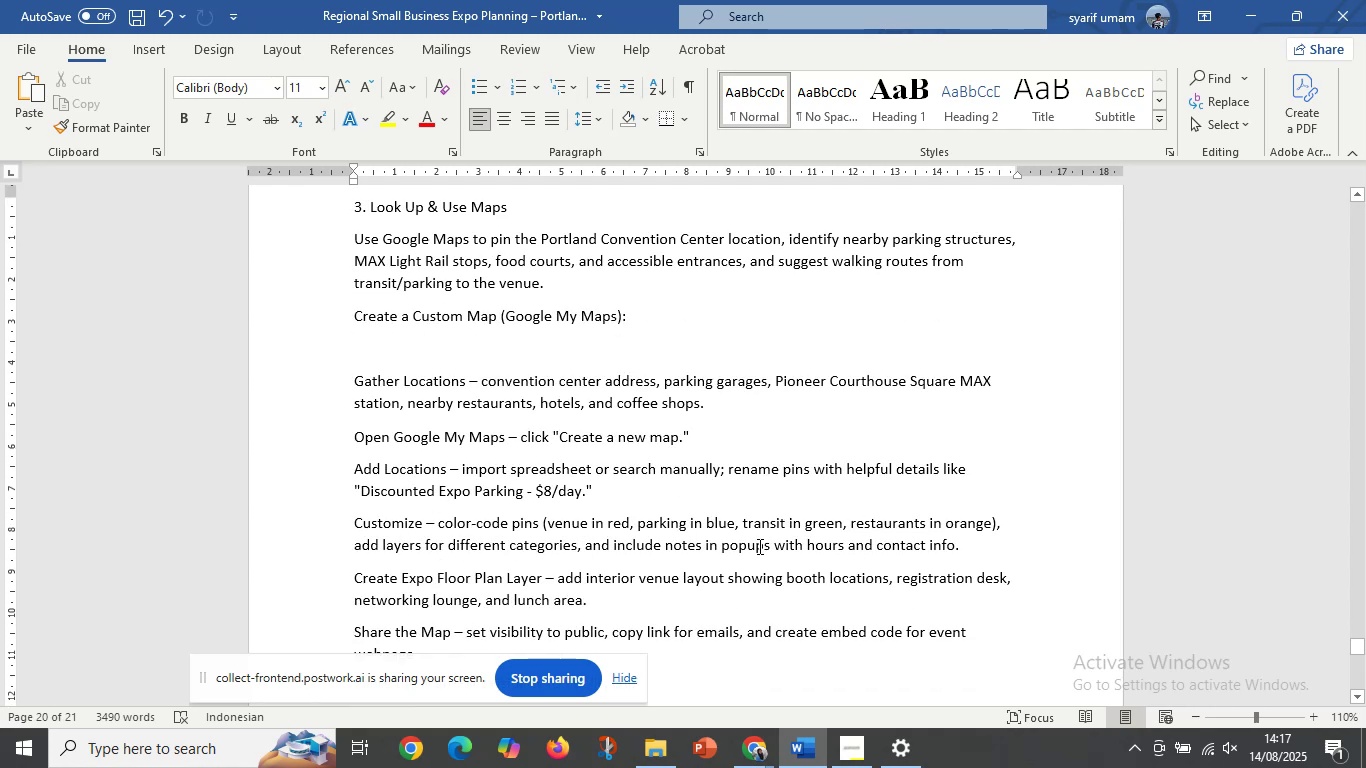 
wait(12.19)
 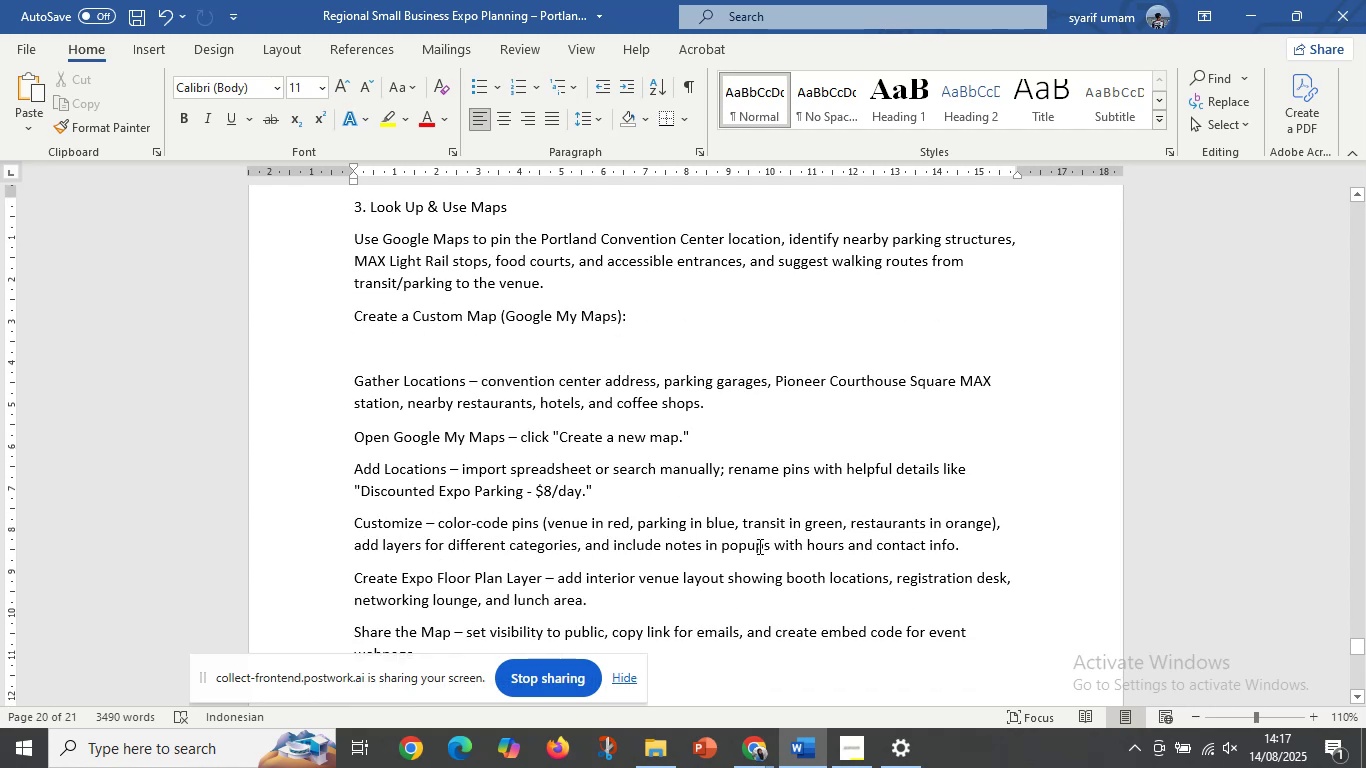 
left_click_drag(start_coordinate=[353, 473], to_coordinate=[616, 503])
 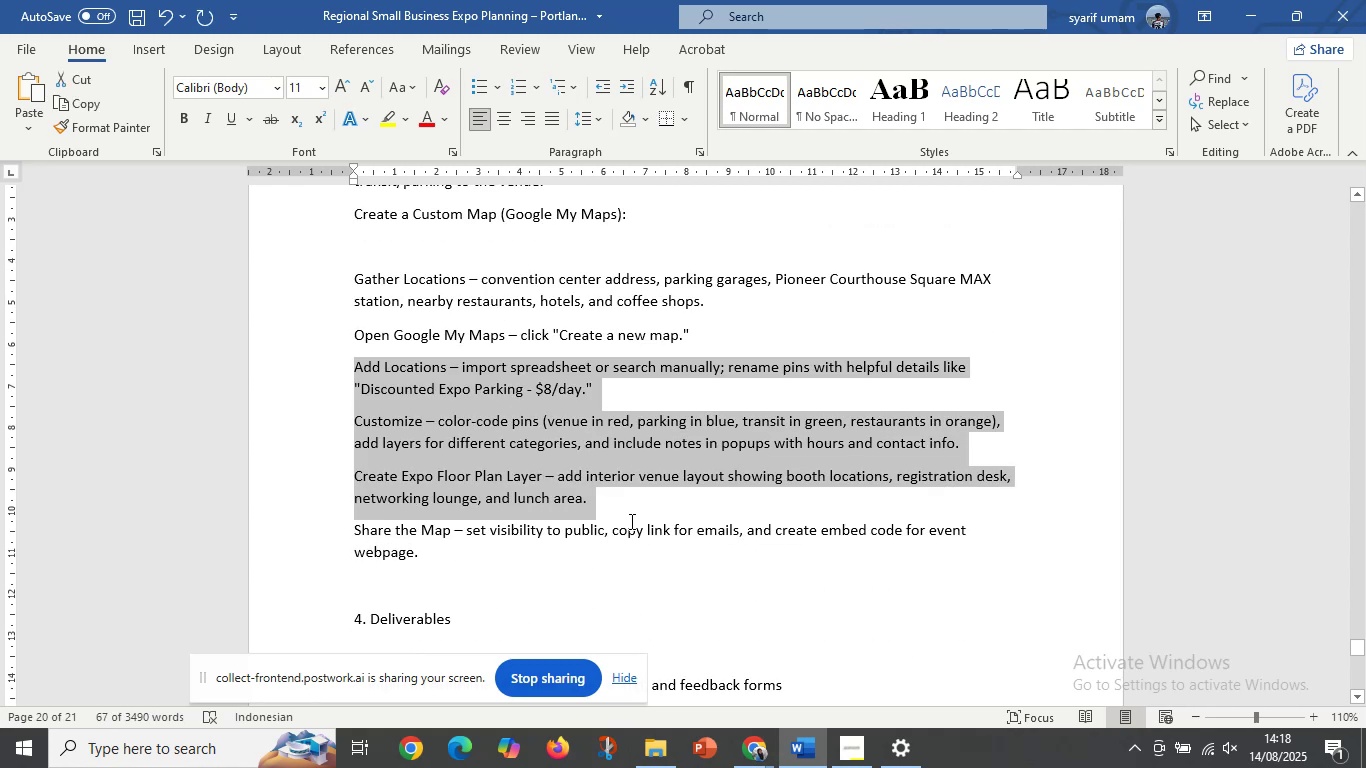 
scroll: coordinate [725, 572], scroll_direction: down, amount: 2.0
 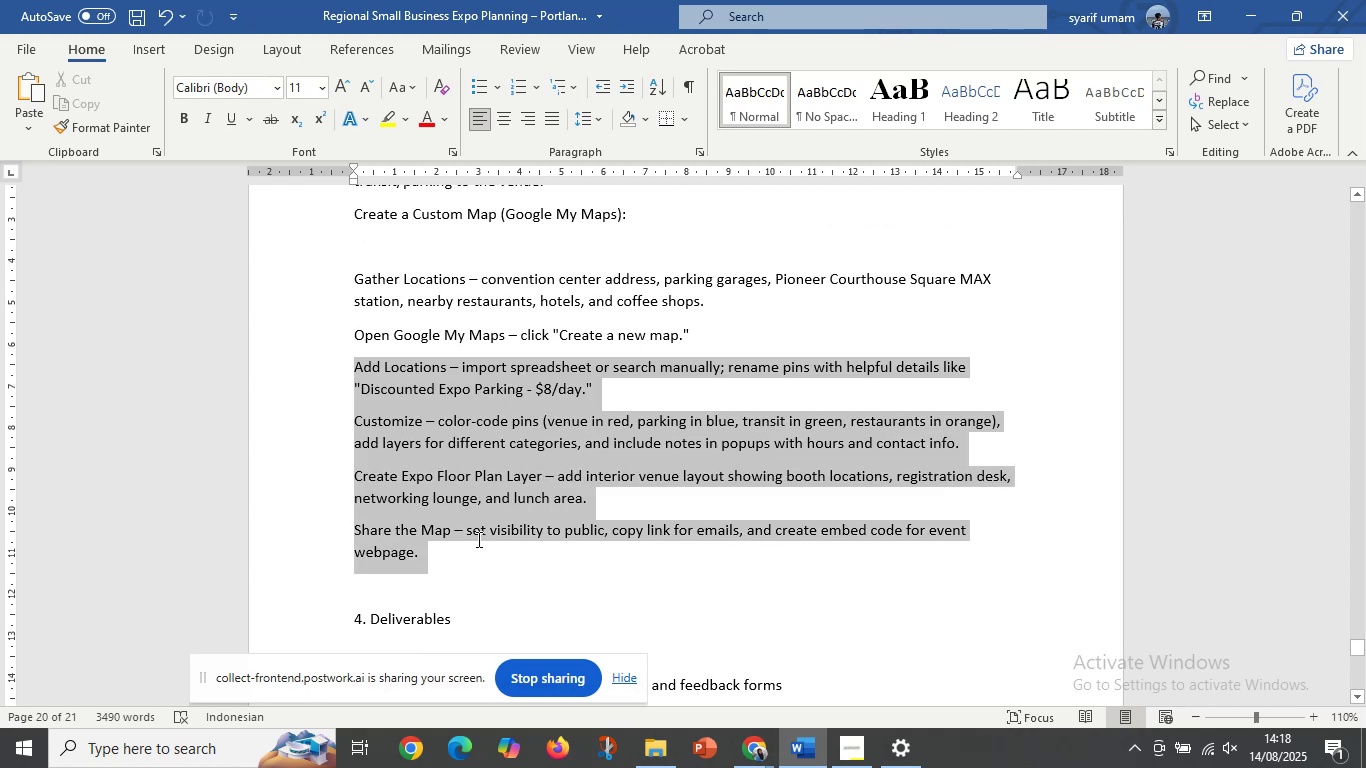 
key(Control+C)
 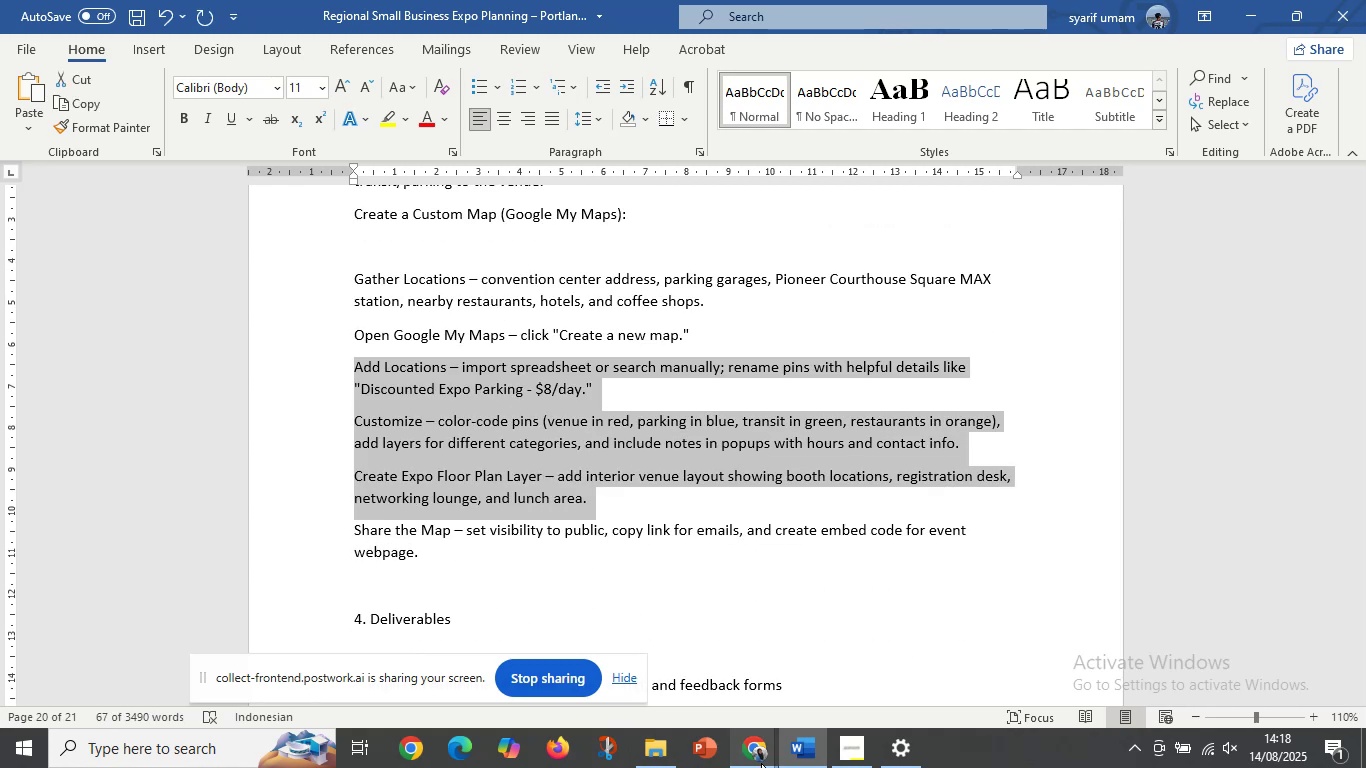 
left_click([761, 763])
 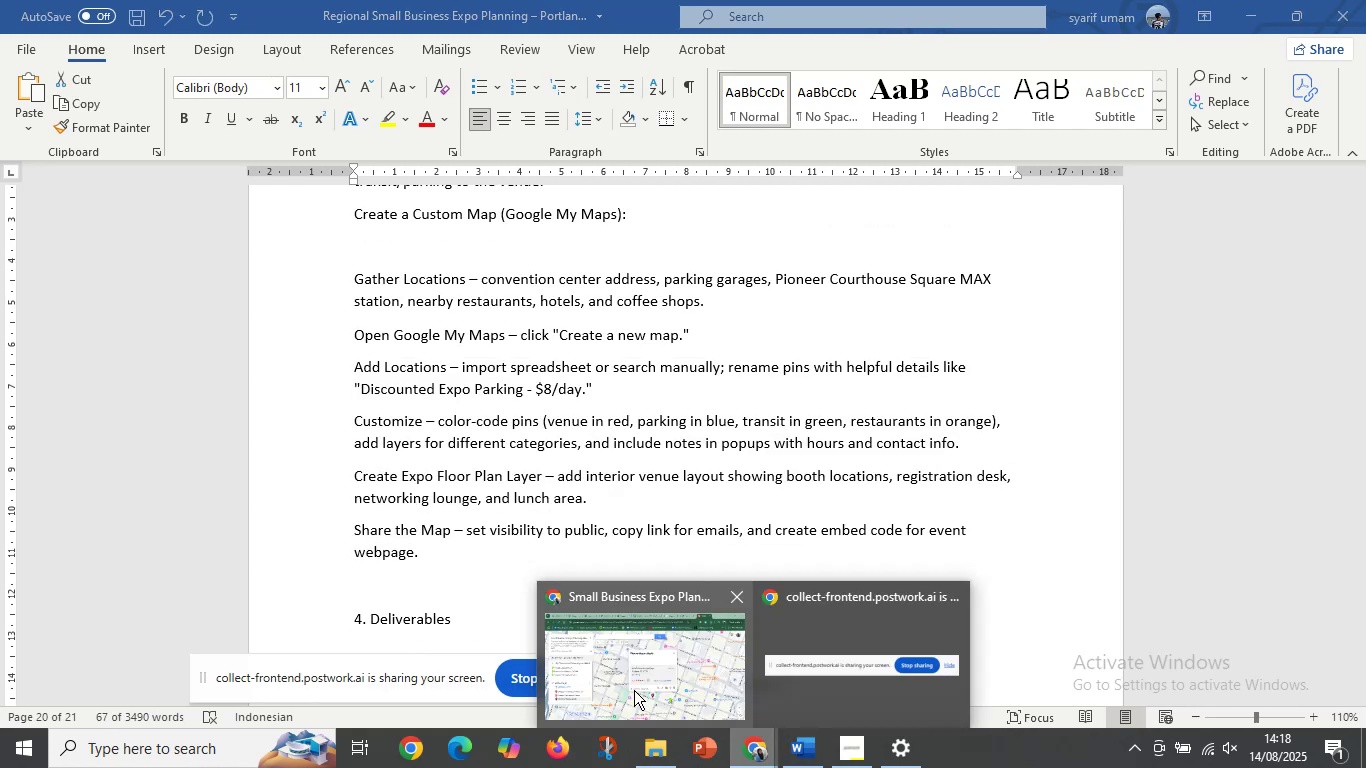 
left_click([619, 672])
 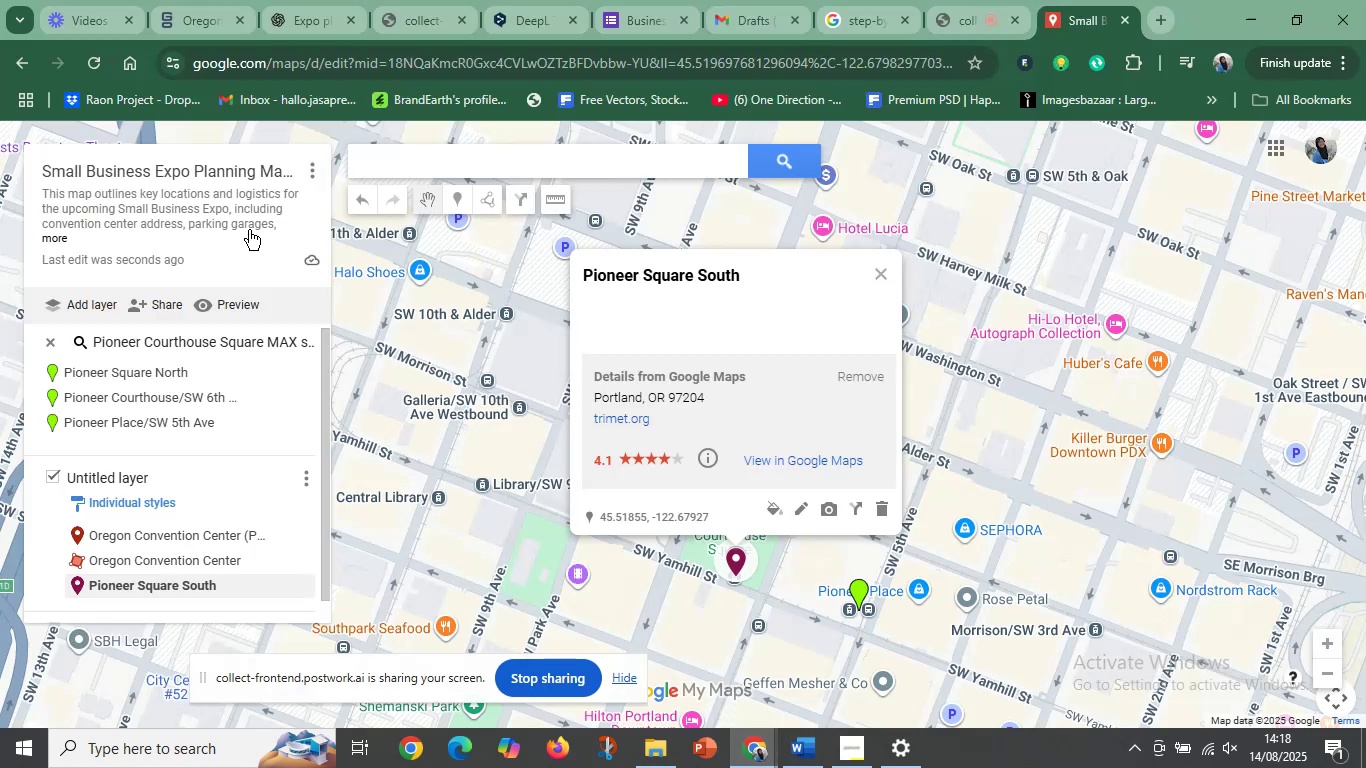 
mouse_move([272, 204])
 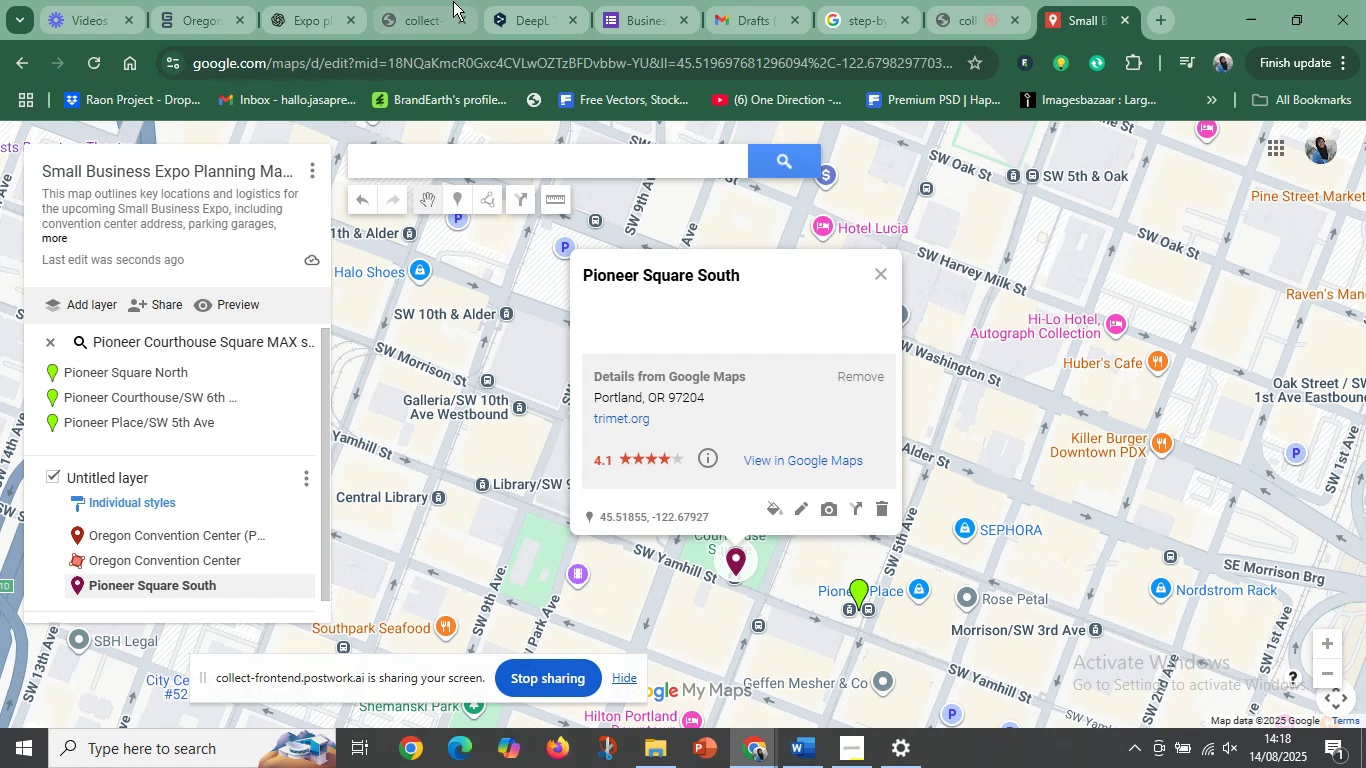 
left_click([536, 0])
 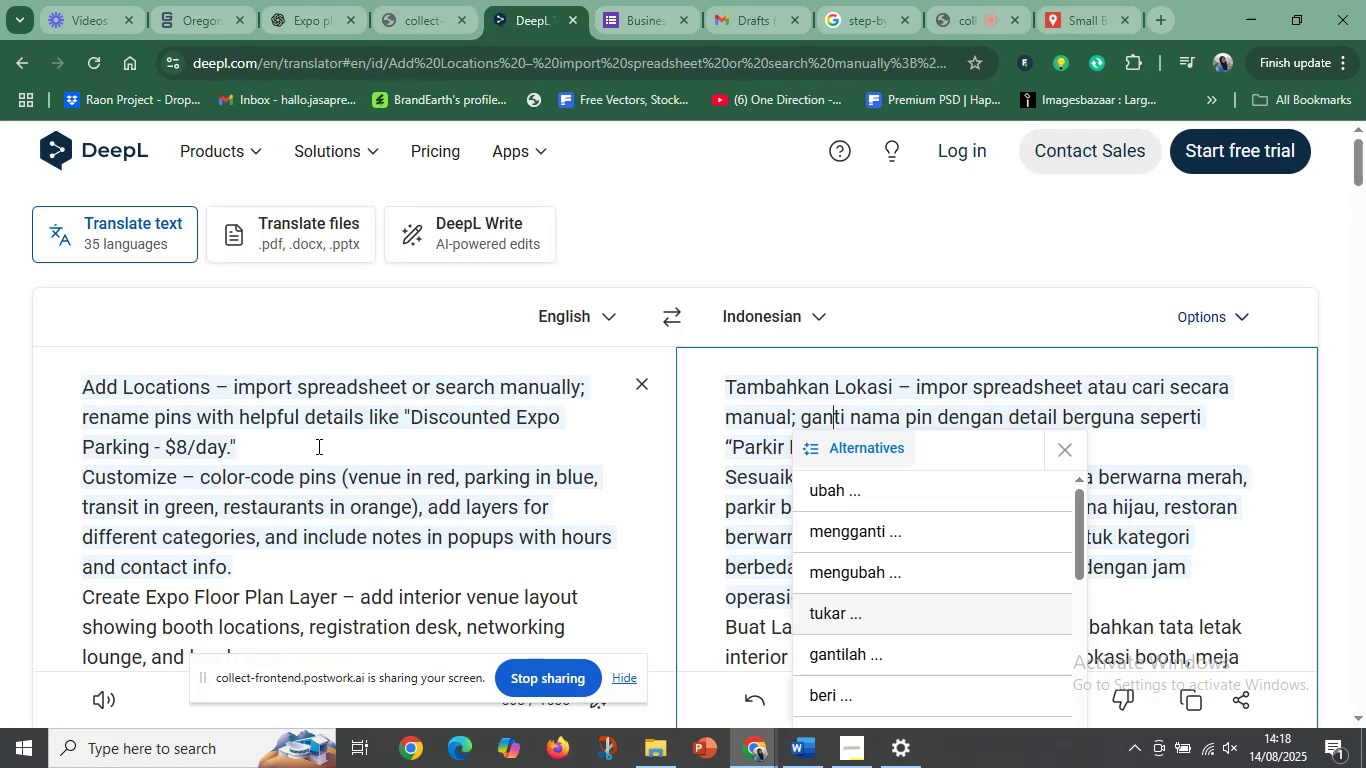 
left_click([313, 456])
 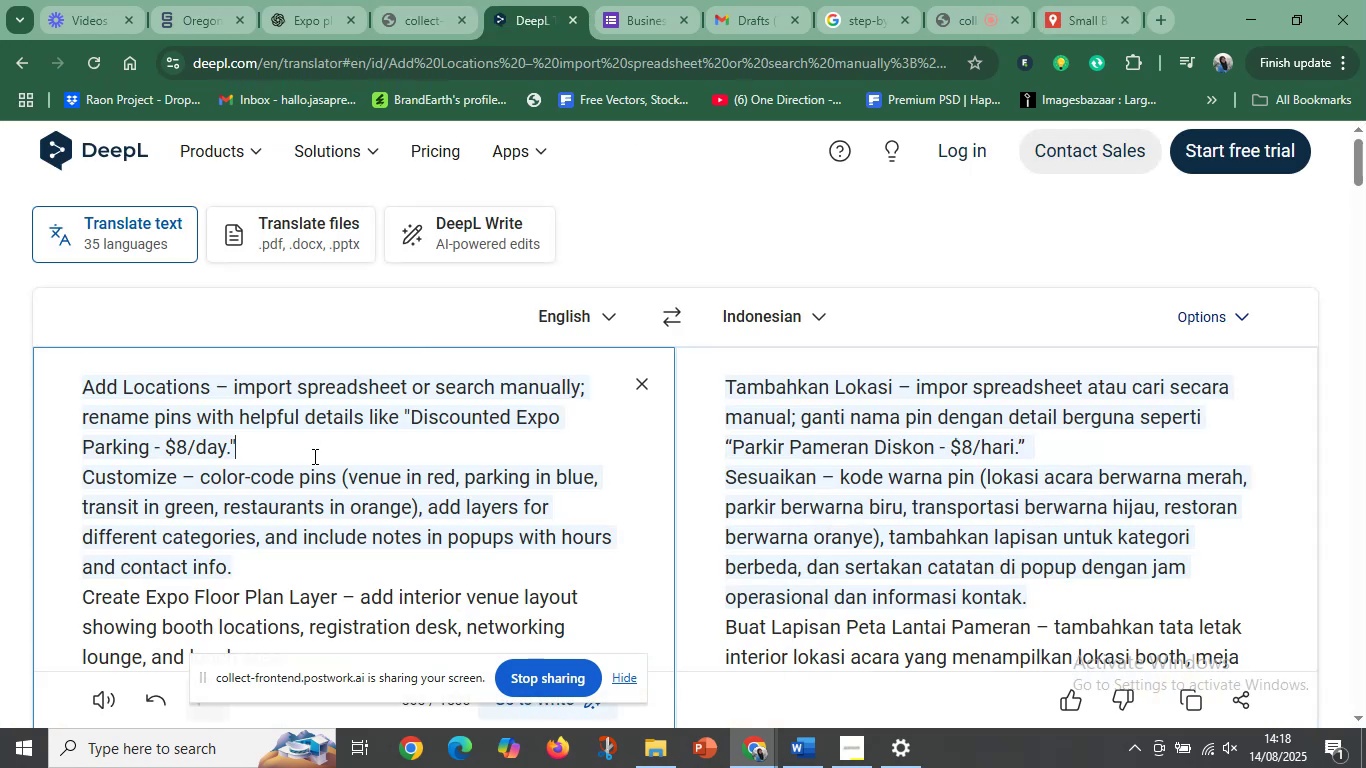 
key(Control+A)
 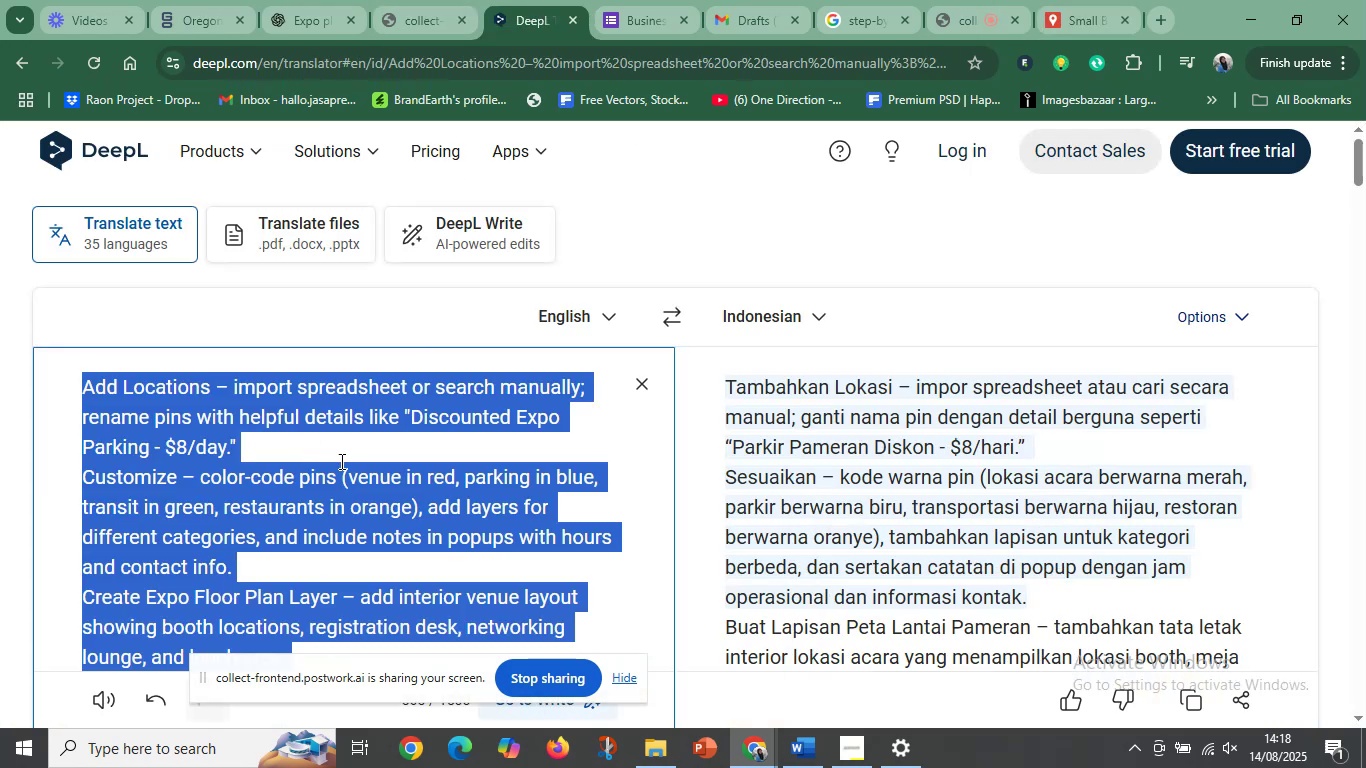 
left_click([299, 479])
 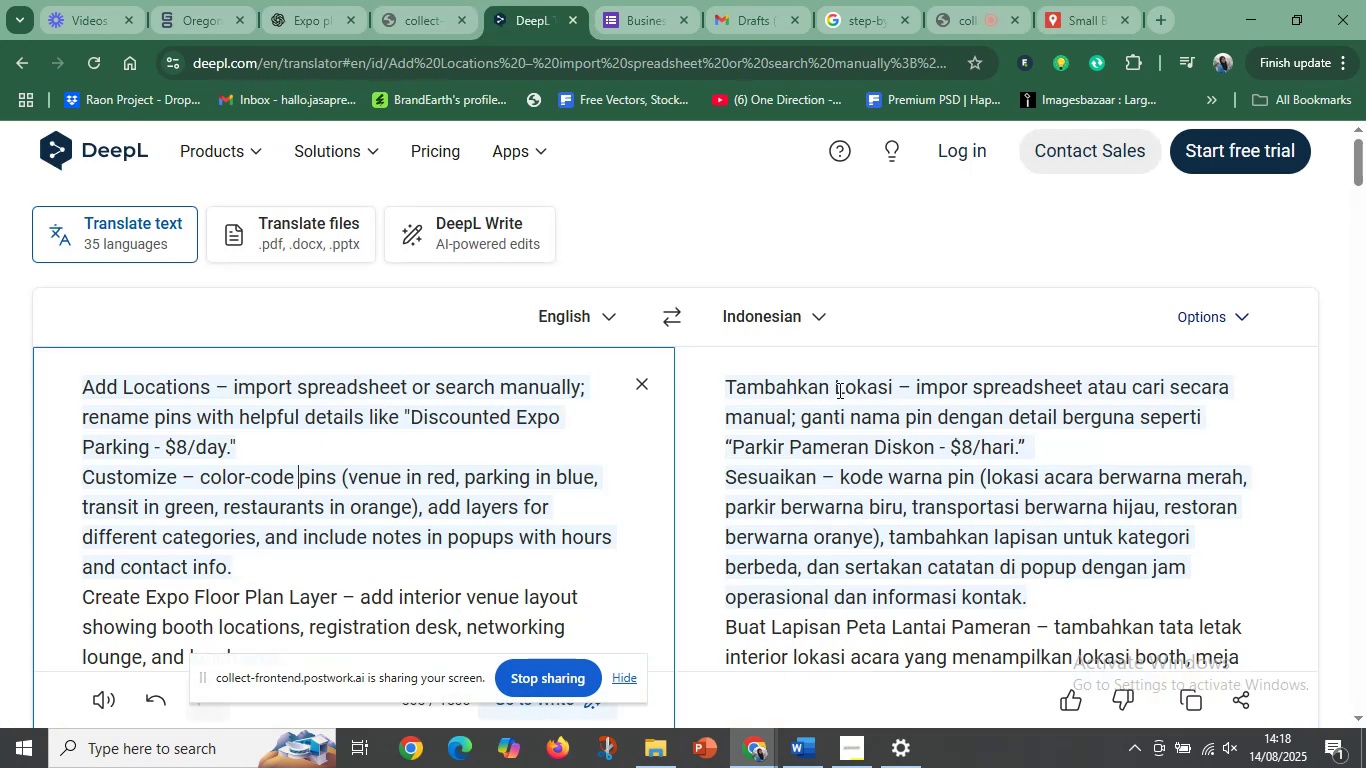 
left_click([838, 390])
 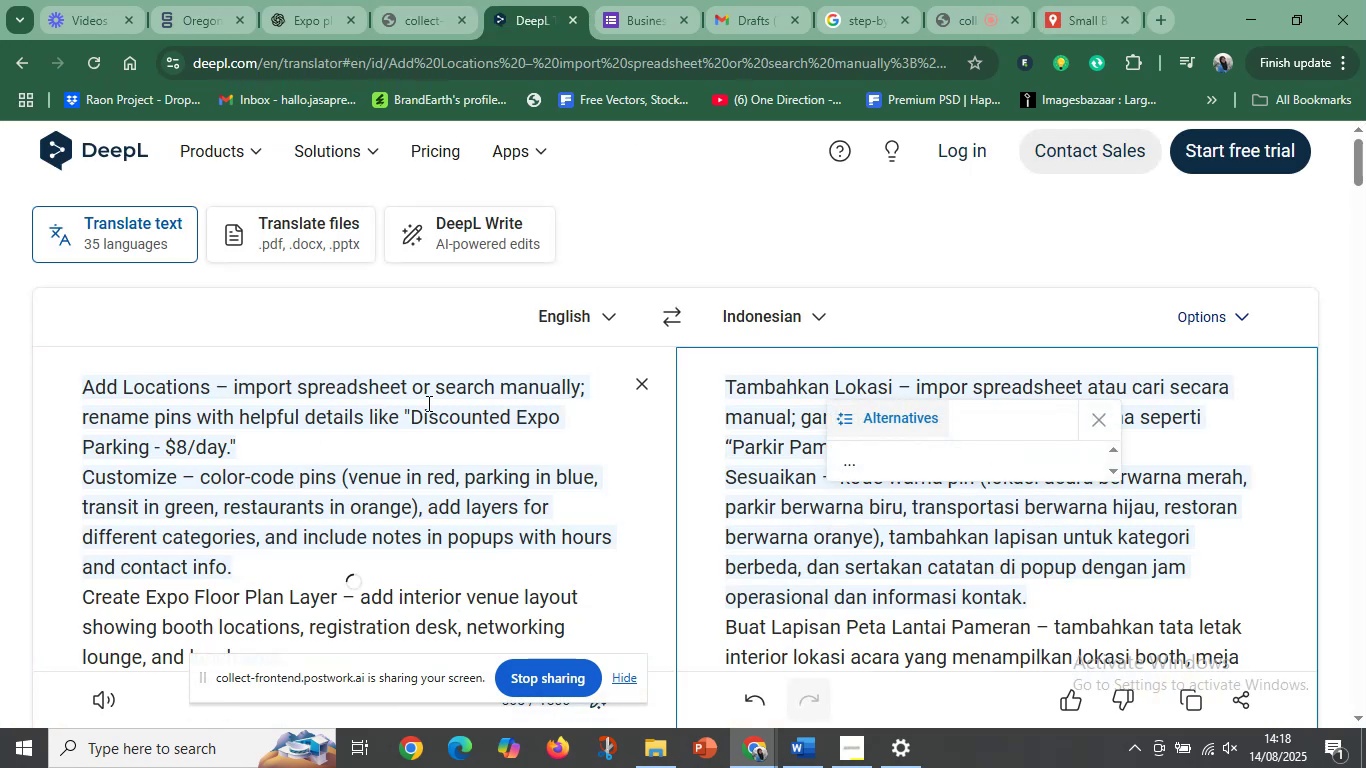 
left_click([397, 403])
 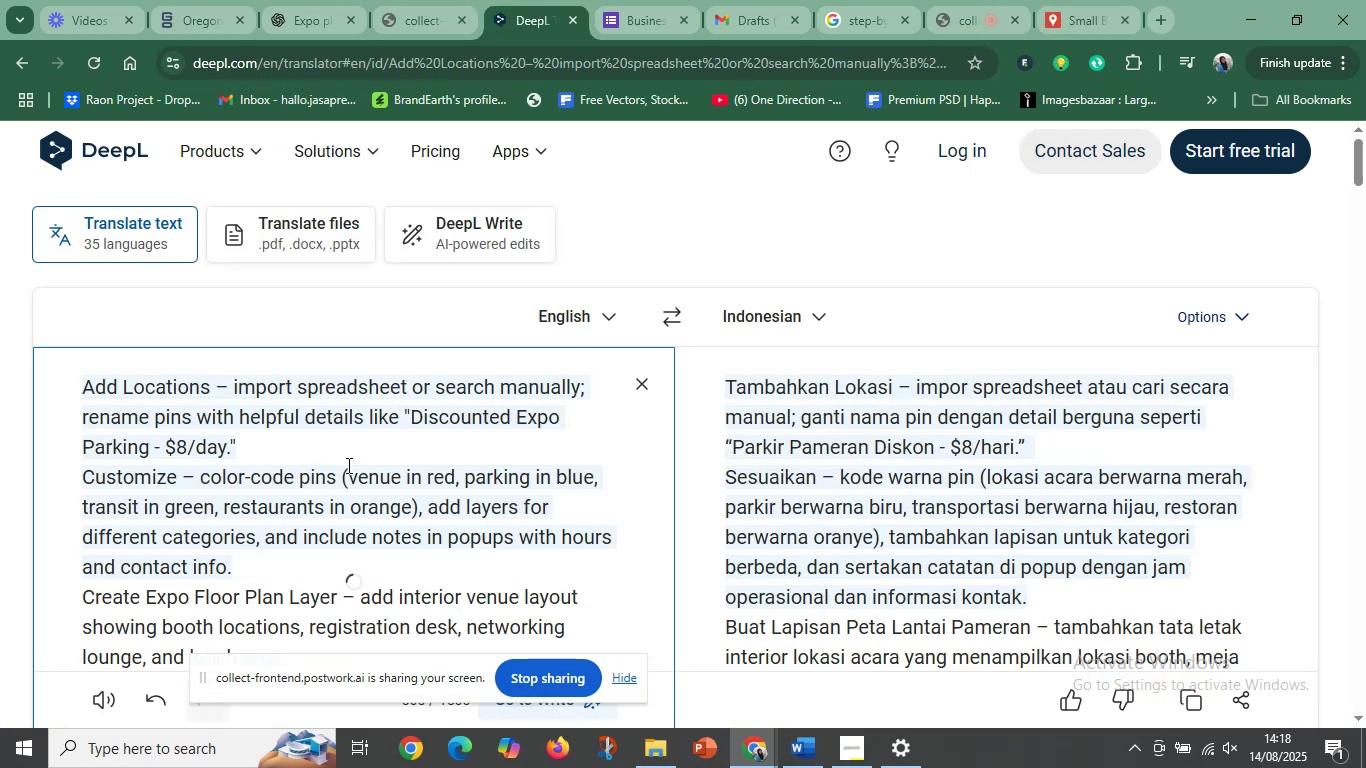 
key(Control+A)
 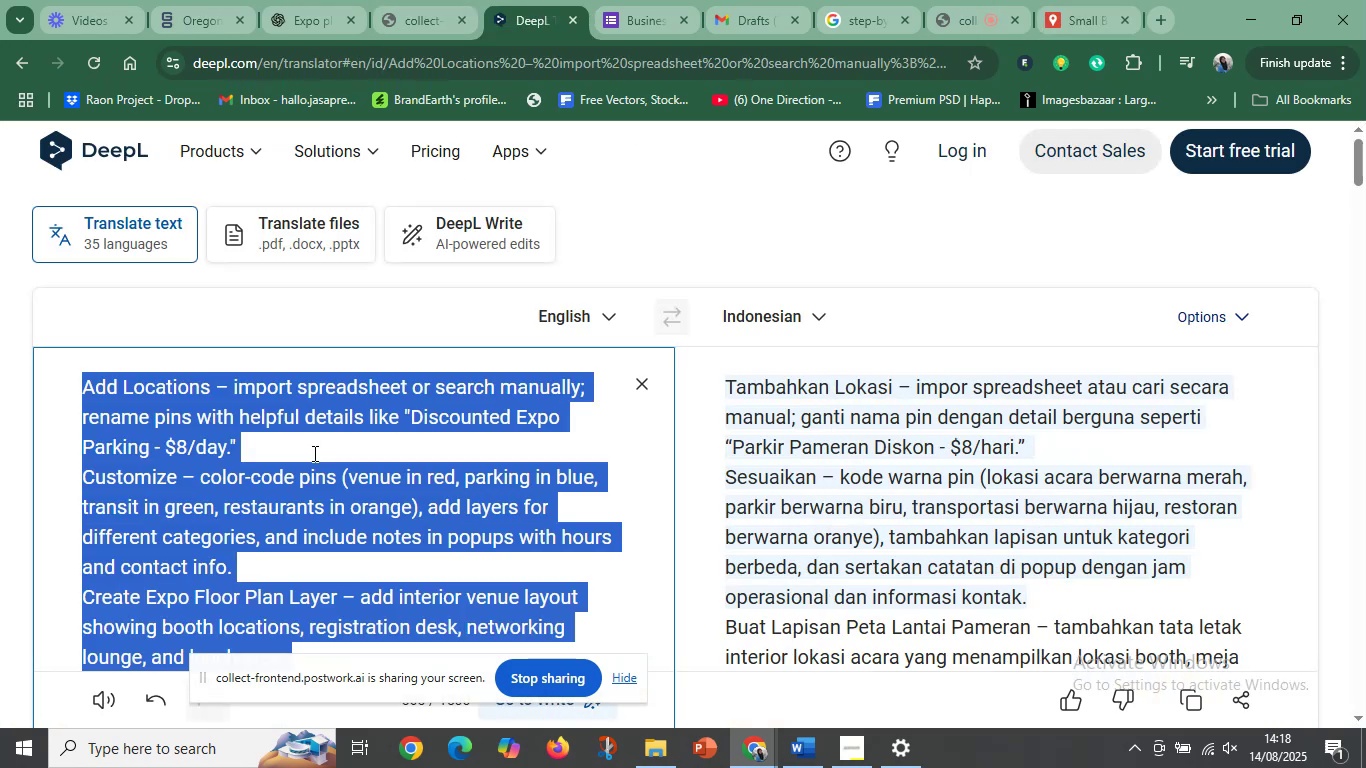 
key(Control+V)
 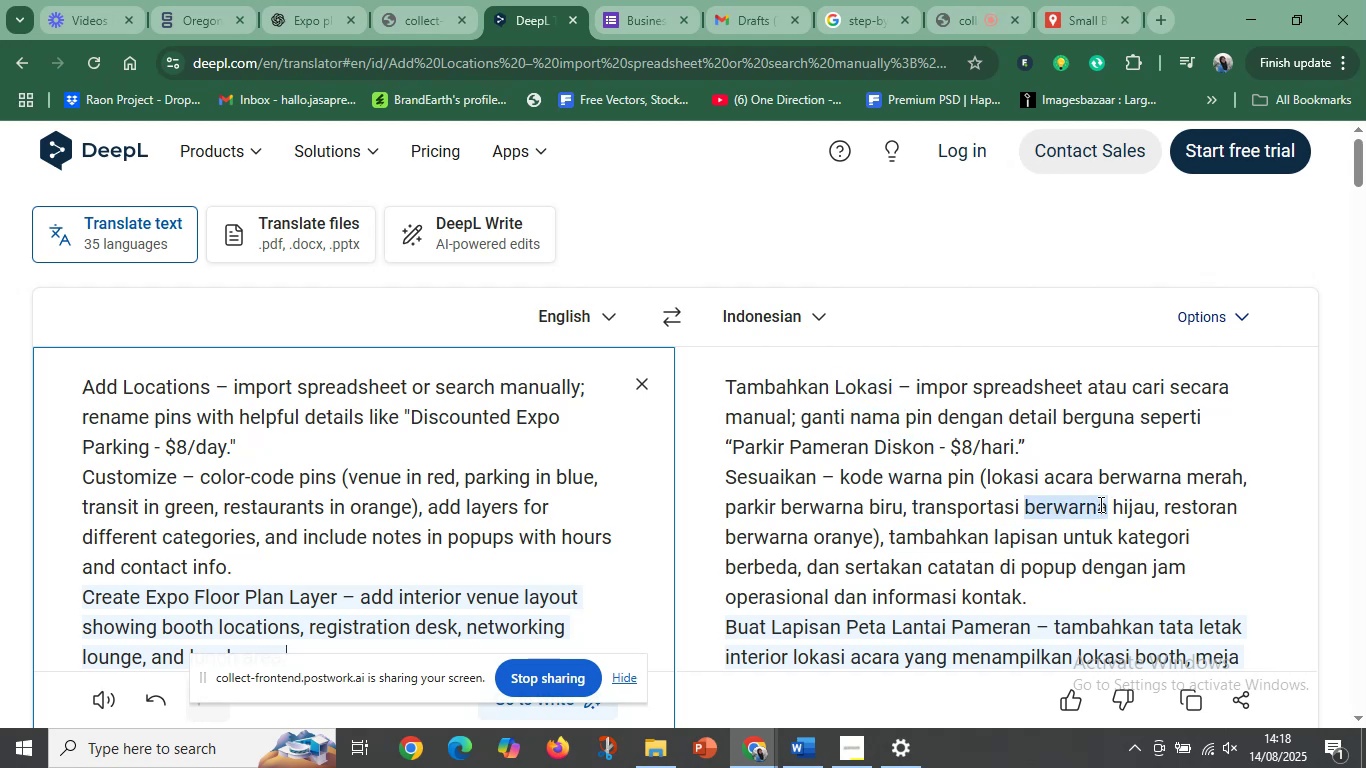 
wait(33.04)
 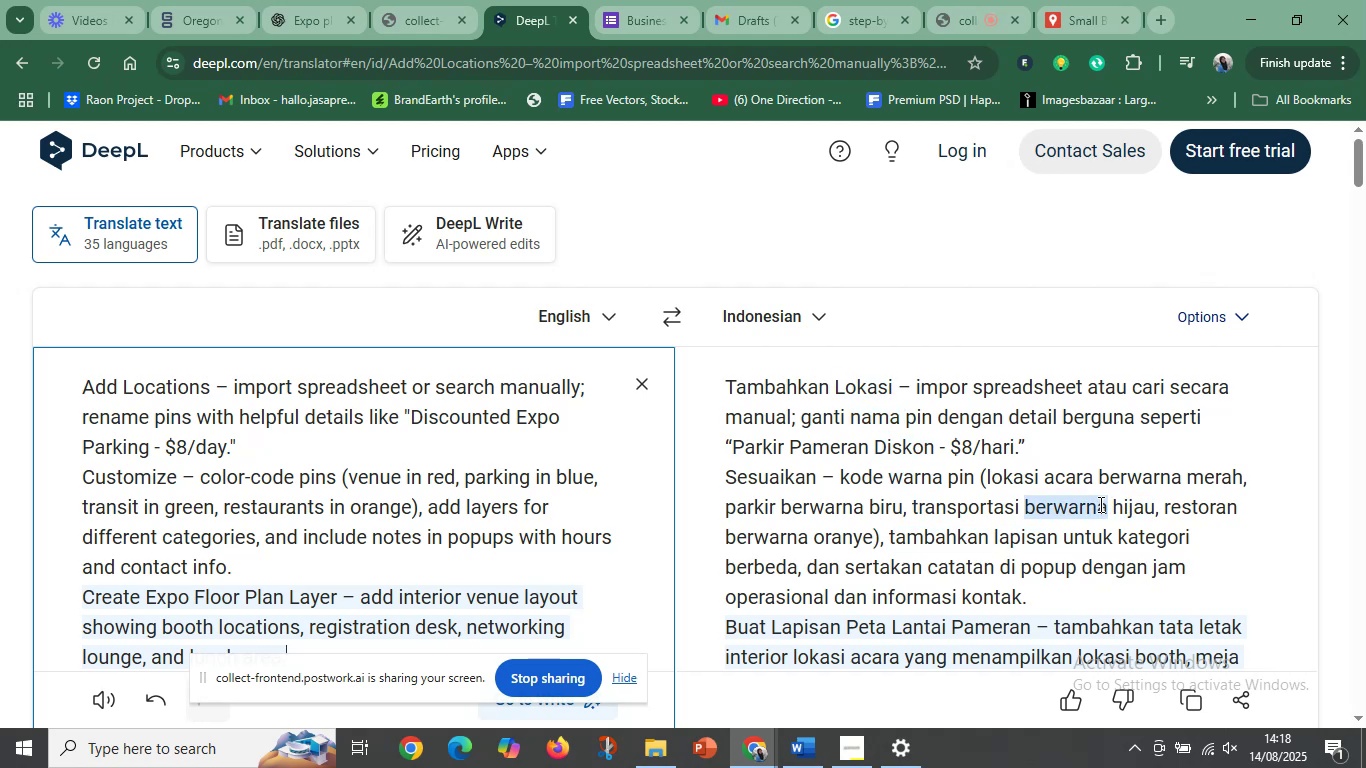 
left_click([912, 510])
 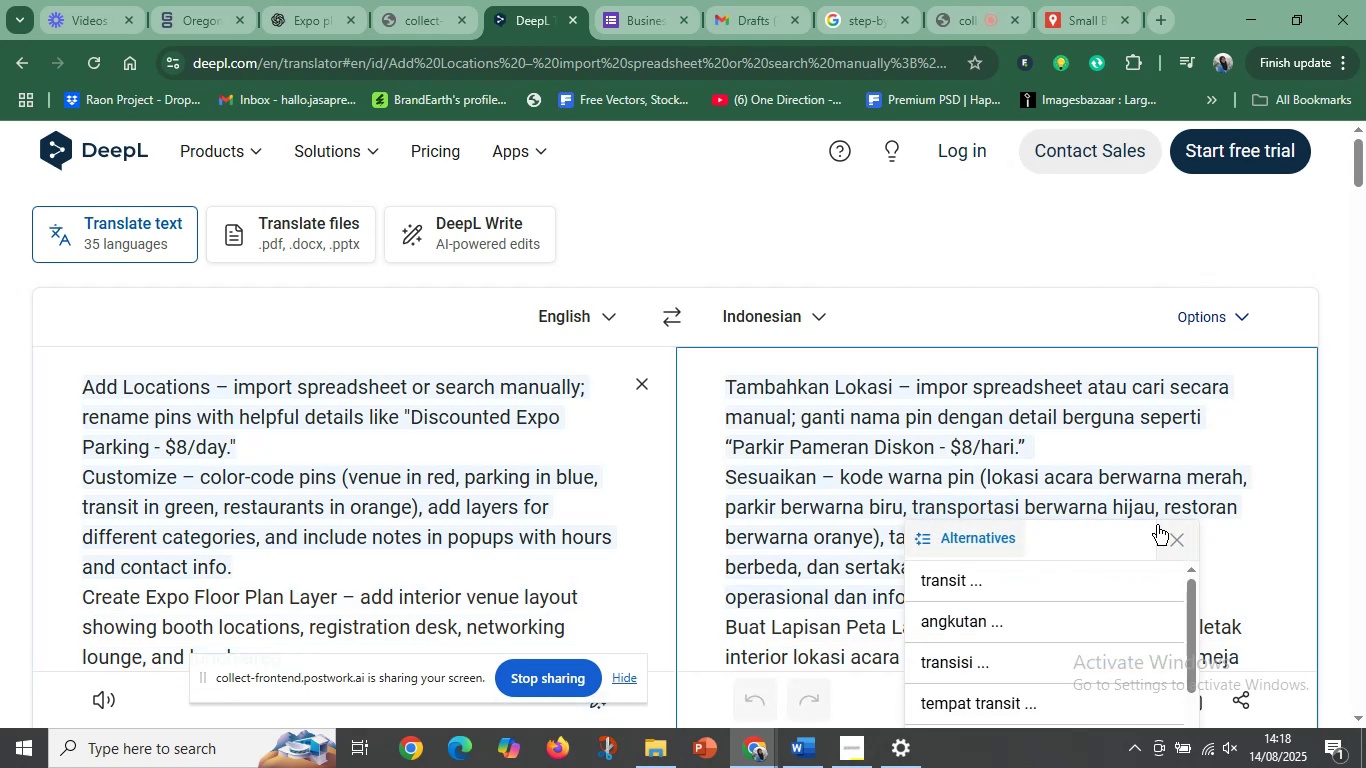 
left_click([1179, 537])
 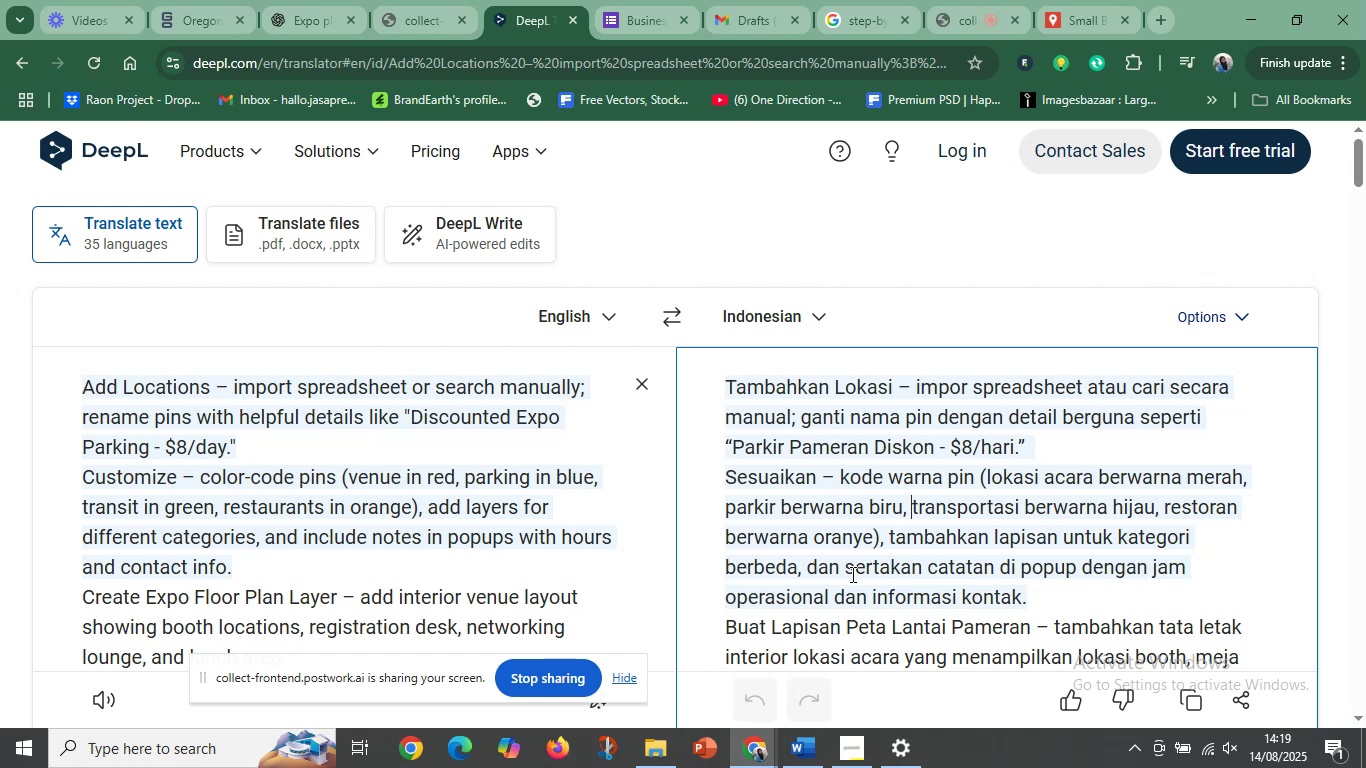 
wait(14.61)
 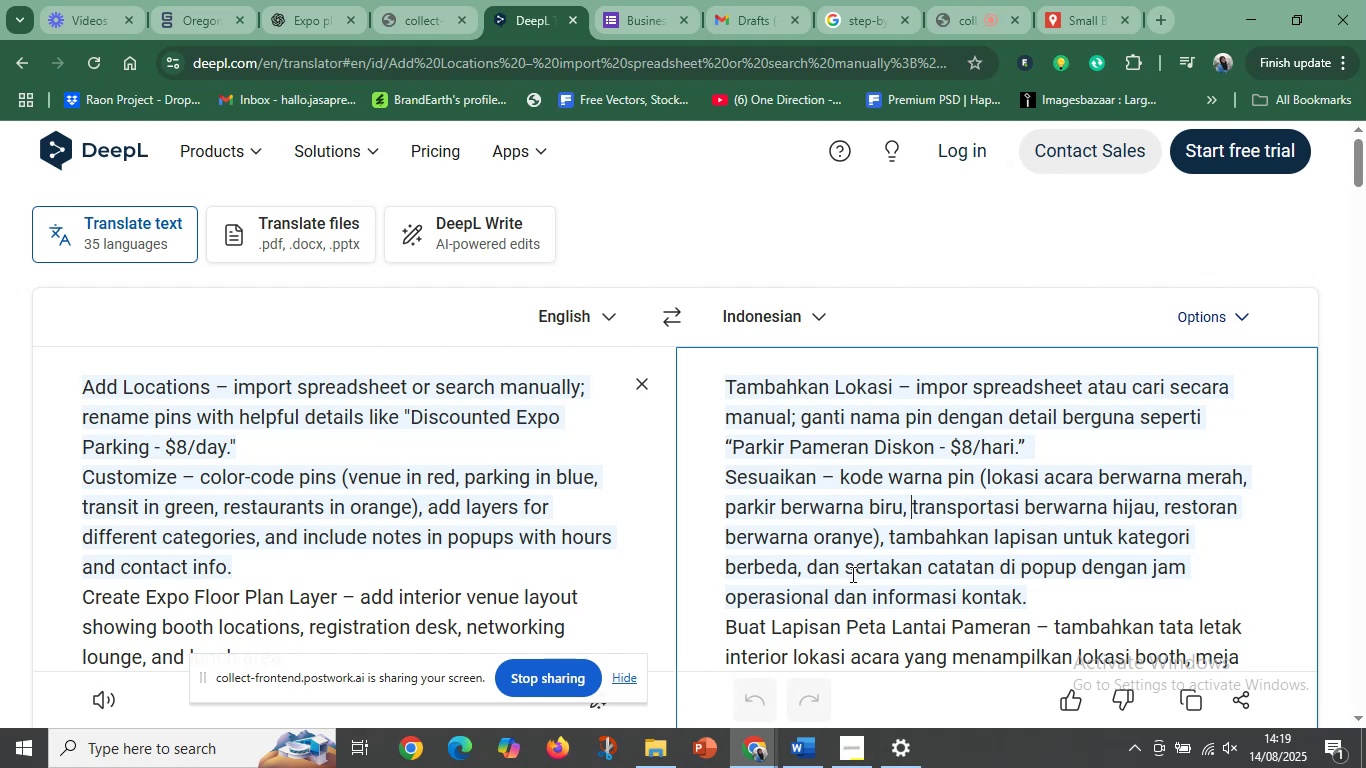 
left_click([1048, 597])
 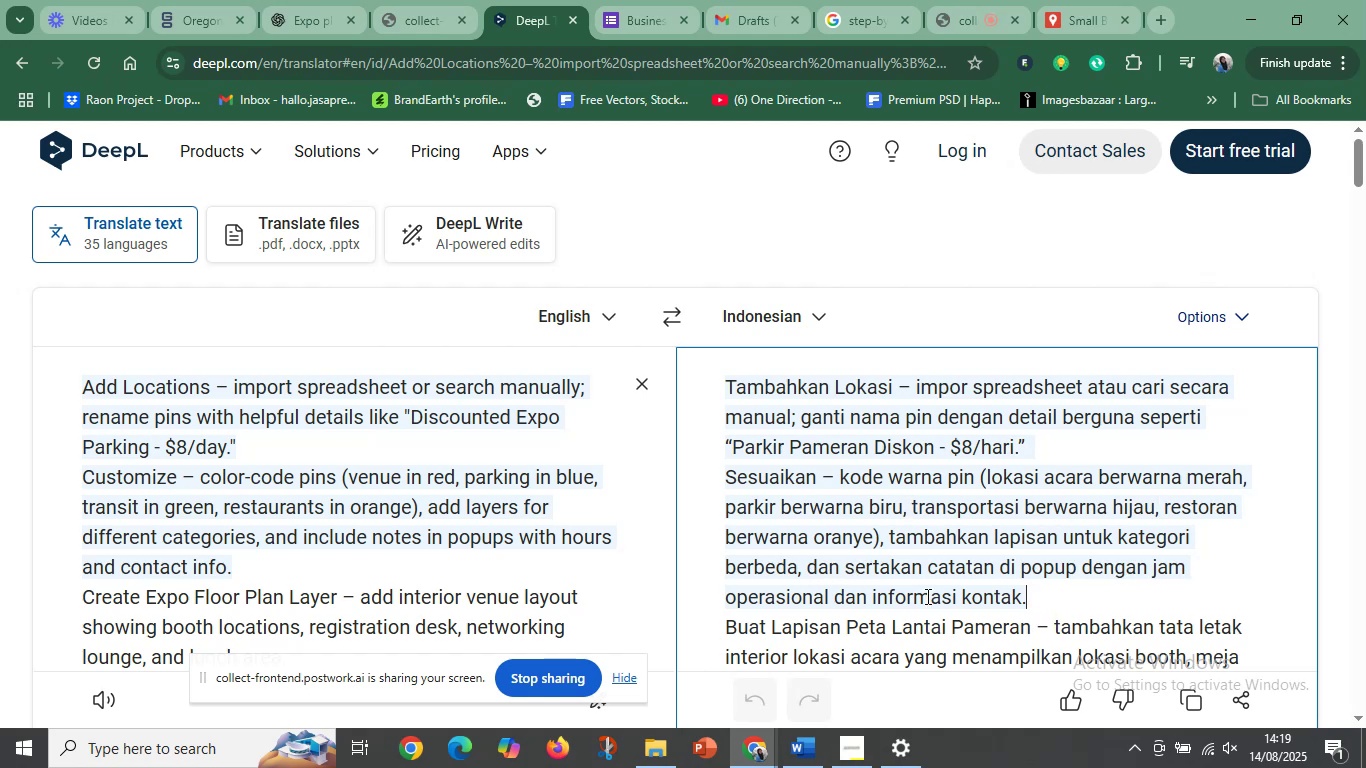 
scroll: coordinate [924, 596], scroll_direction: down, amount: 1.0
 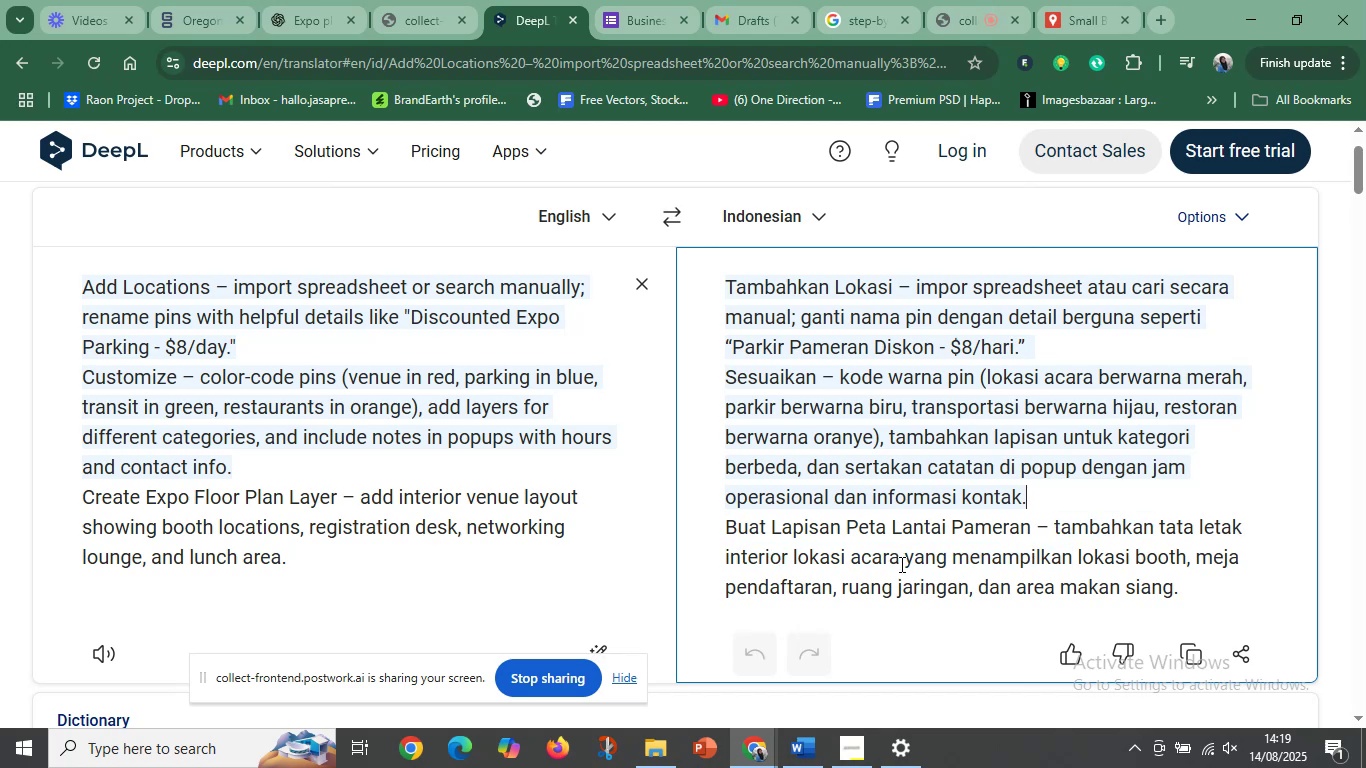 
wait(14.38)
 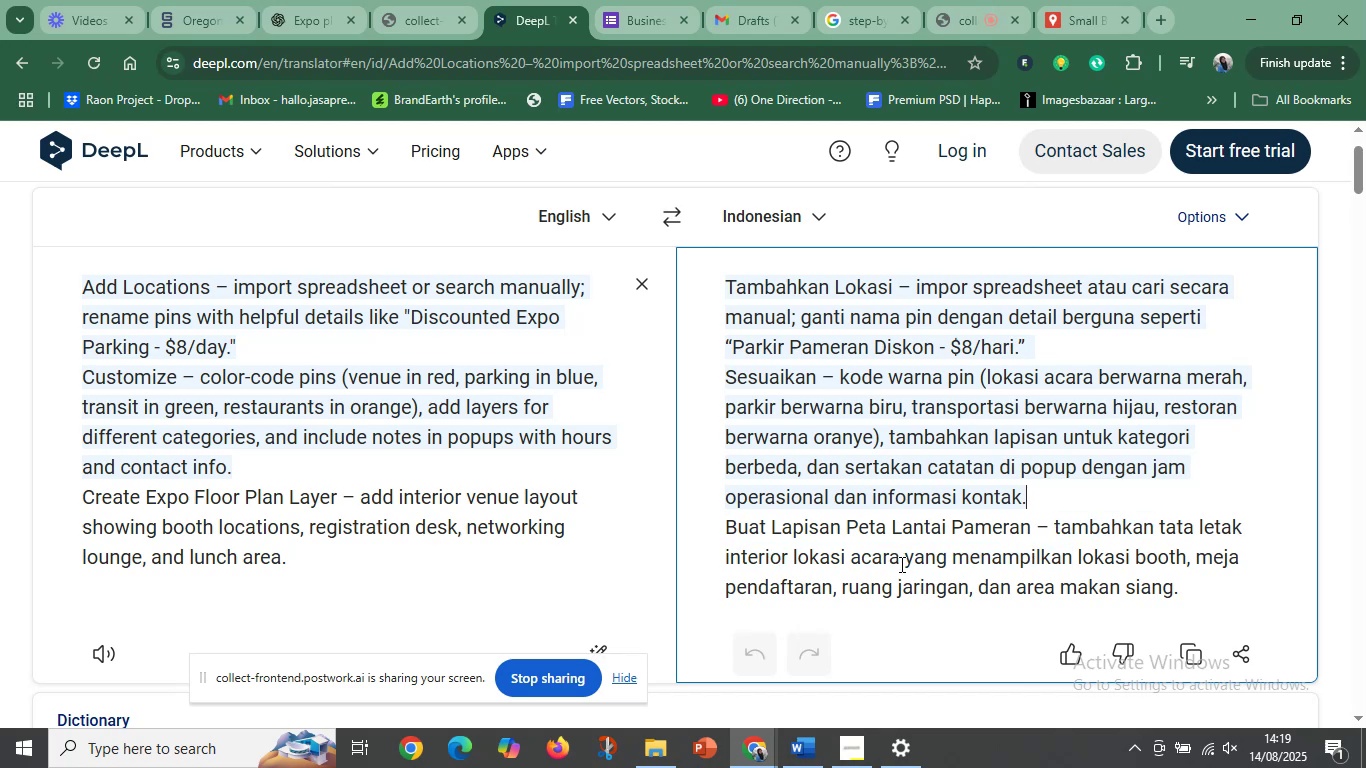 
left_click([1198, 587])
 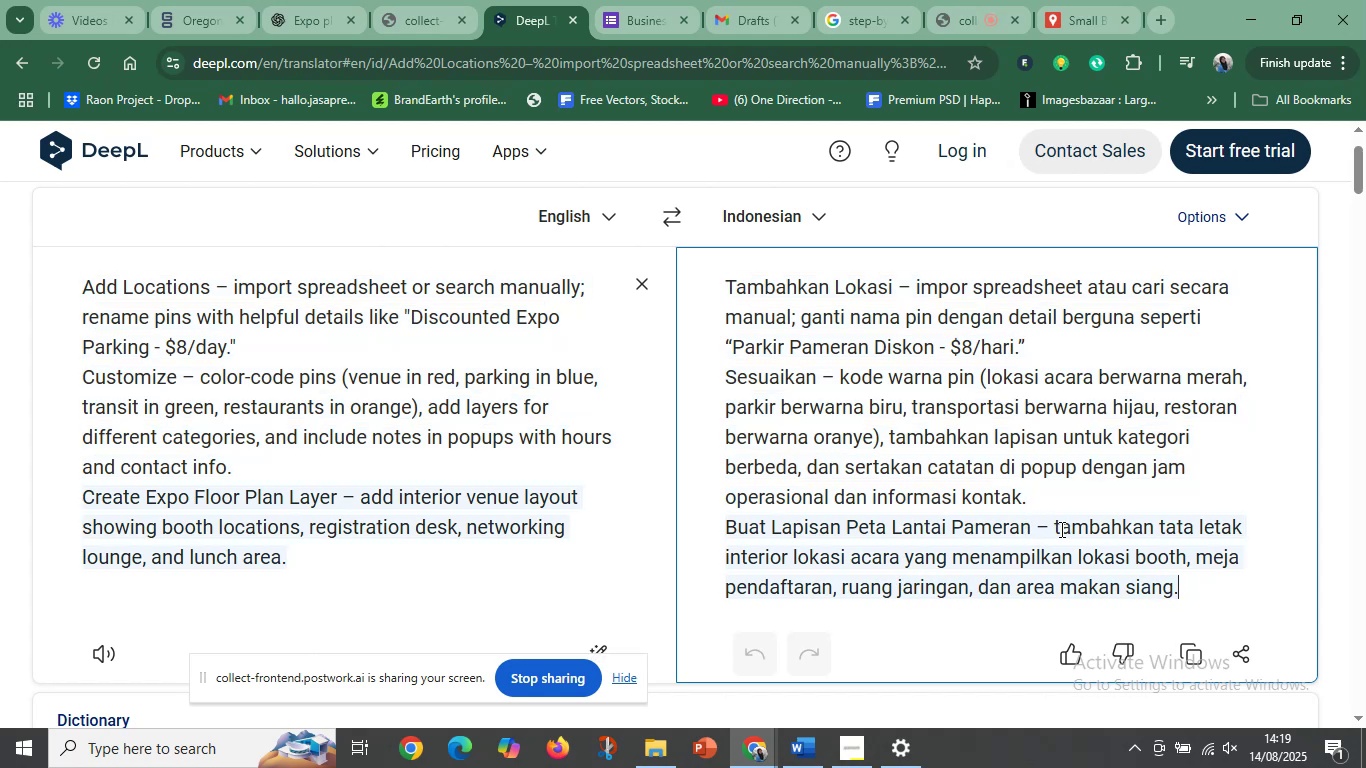 
wait(8.63)
 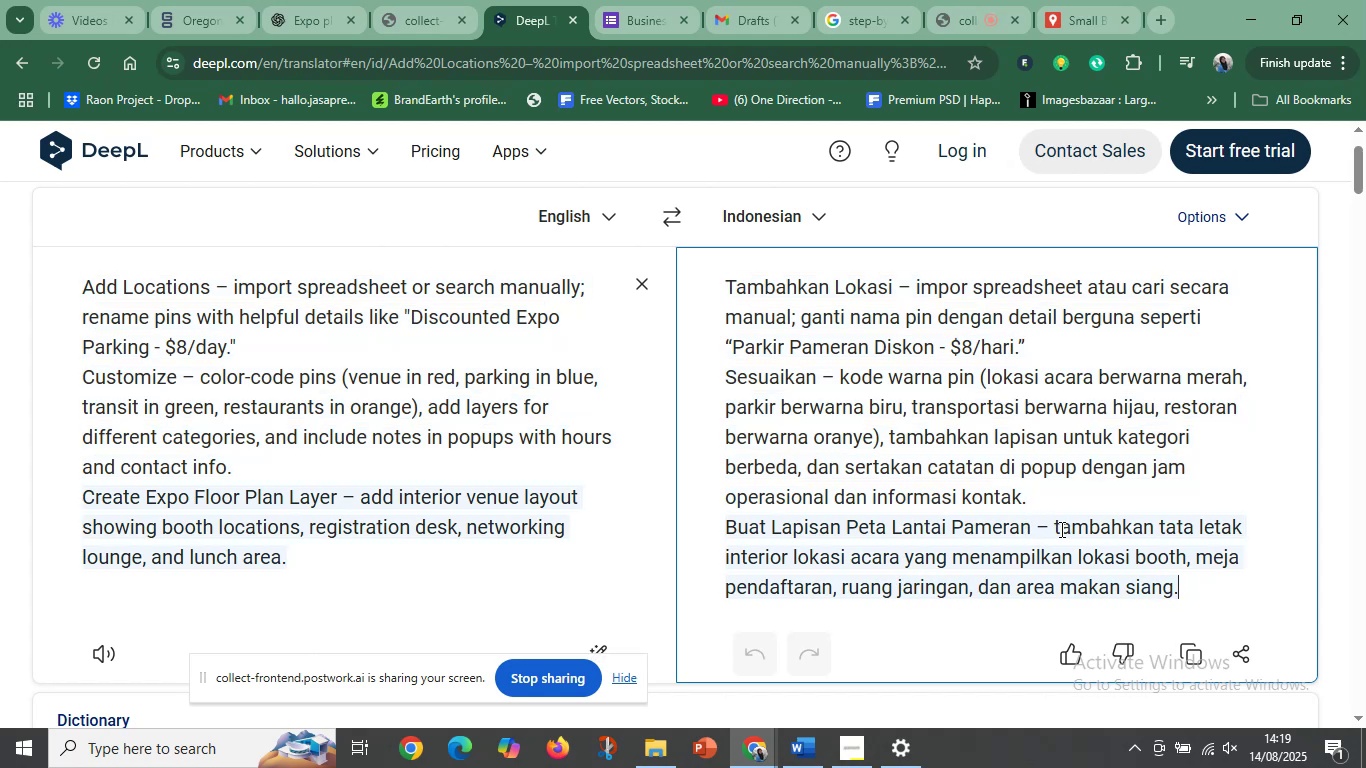 
scroll: coordinate [254, 548], scroll_direction: up, amount: 1.0
 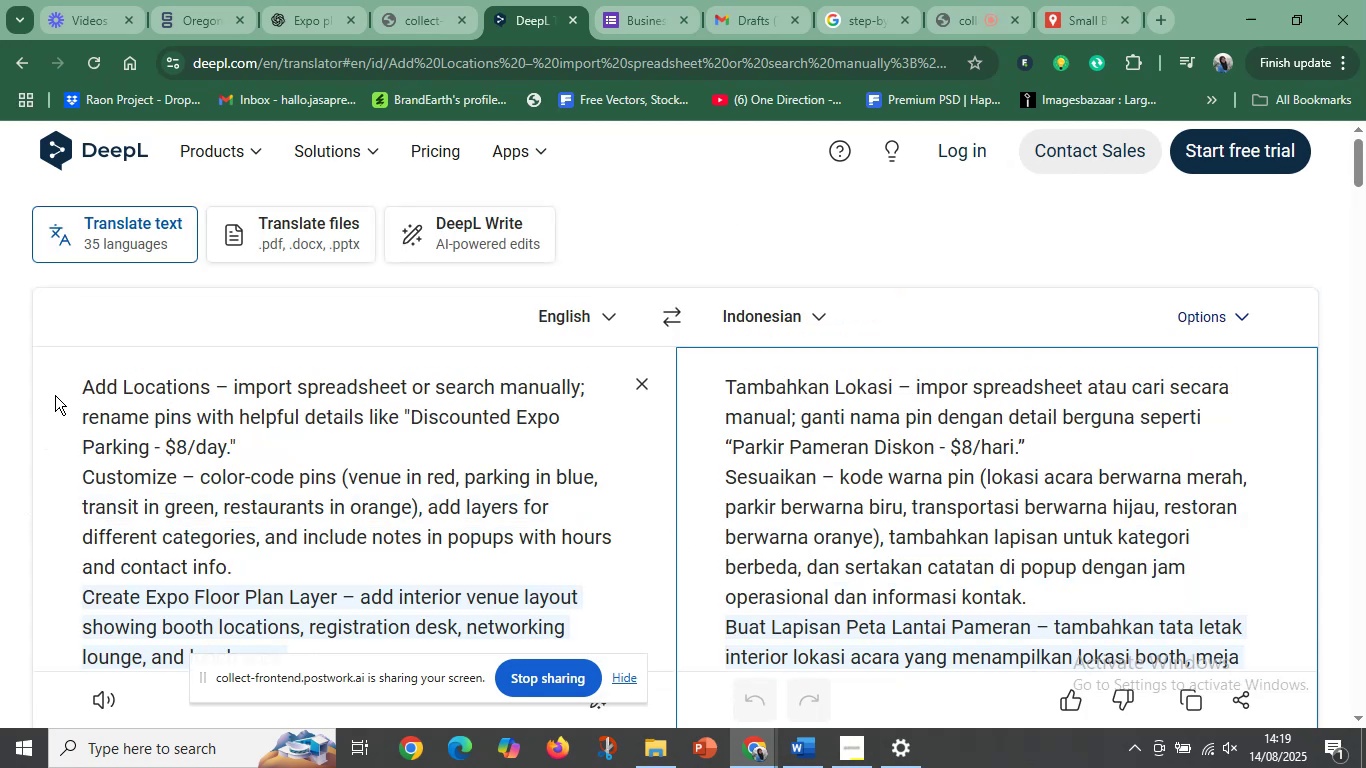 
left_click([71, 388])
 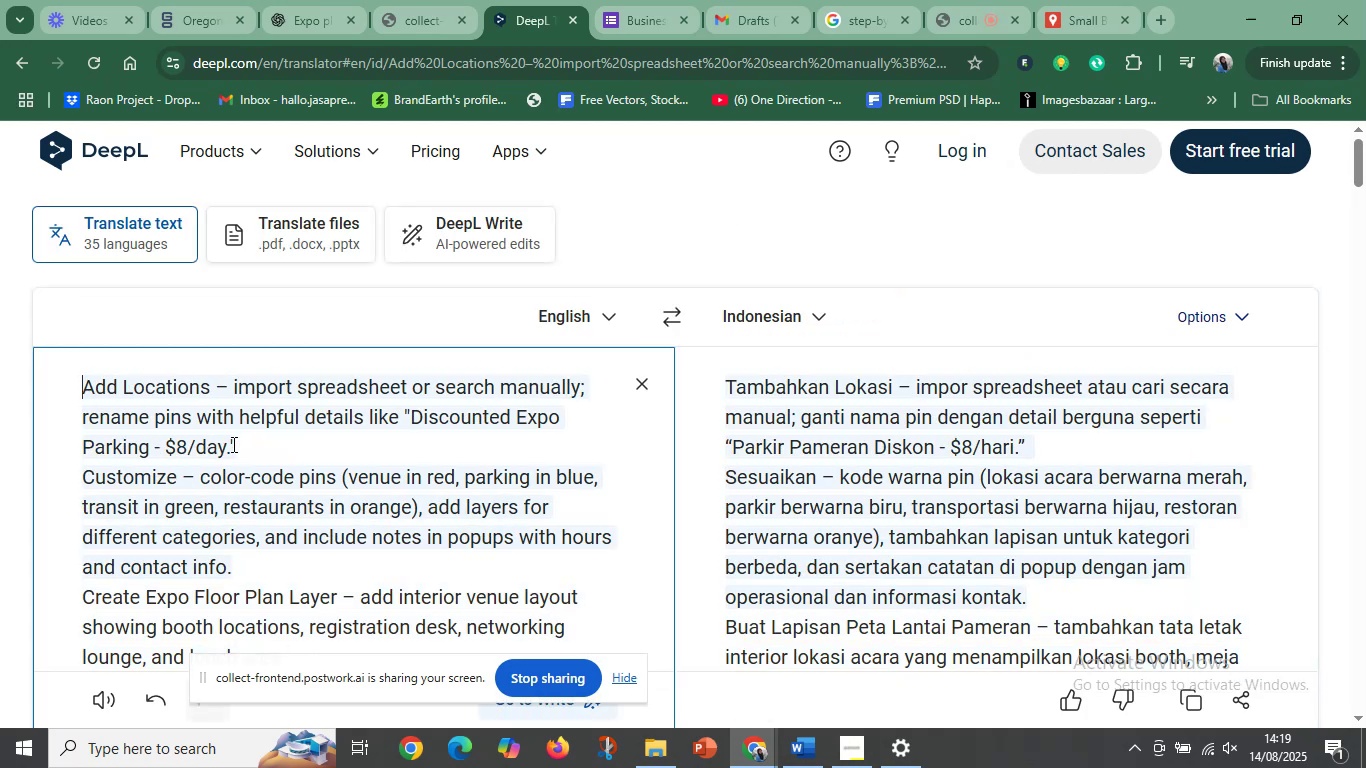 
left_click([254, 445])
 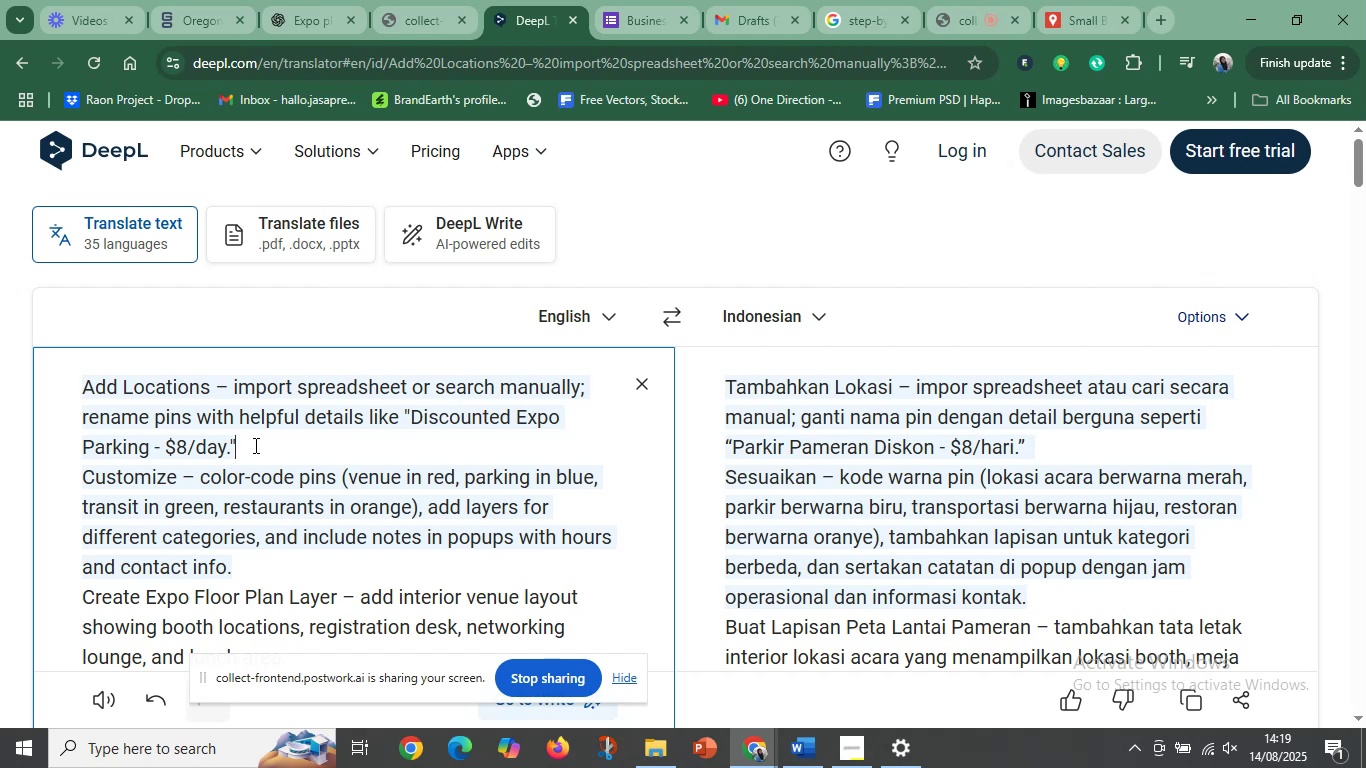 
wait(28.78)
 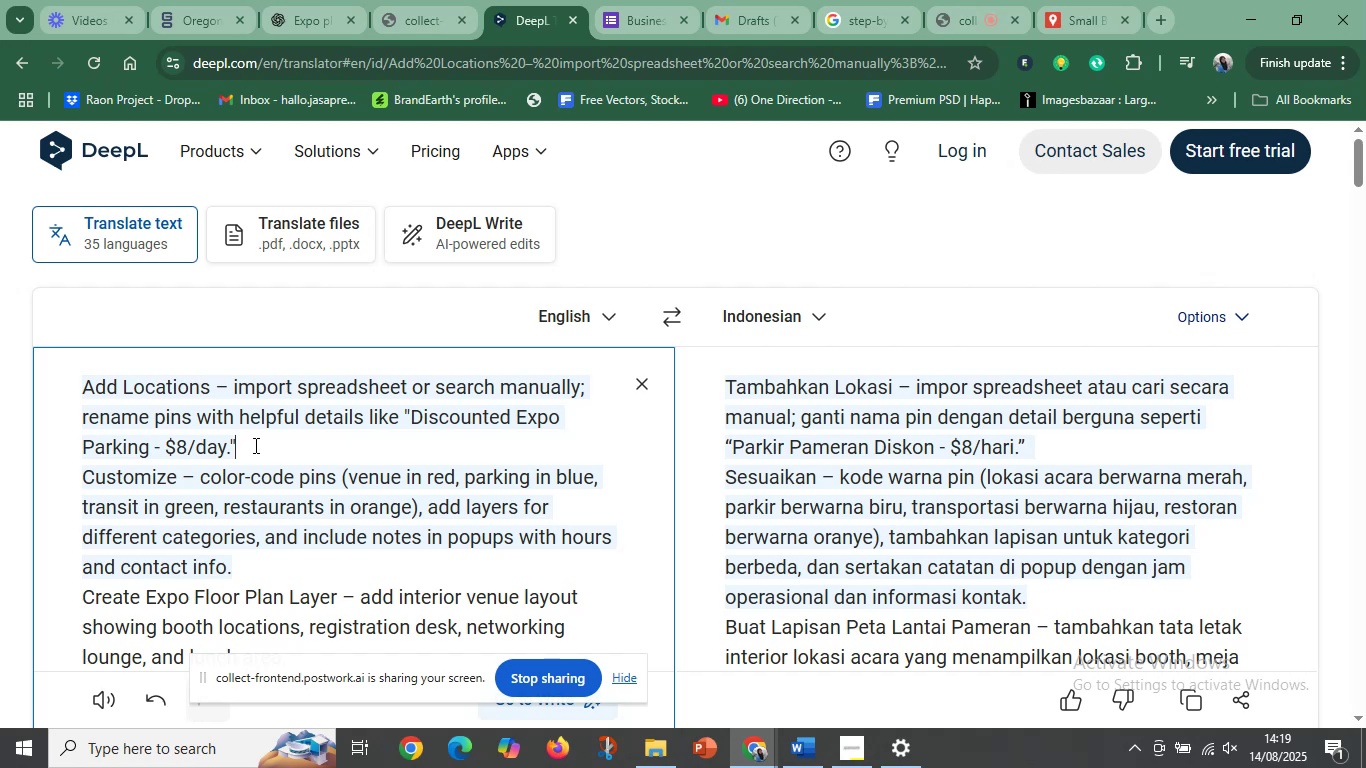 
left_click([793, 525])
 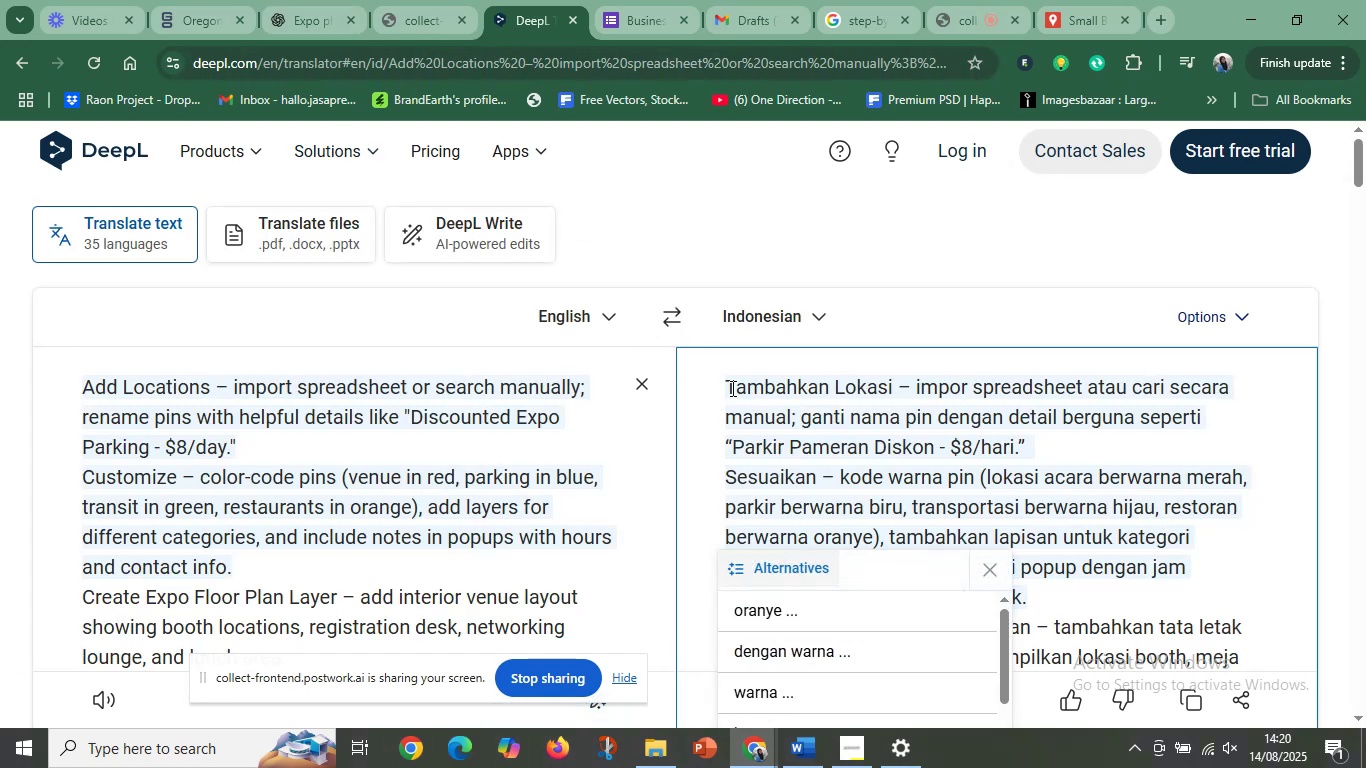 
left_click_drag(start_coordinate=[721, 386], to_coordinate=[1147, 556])
 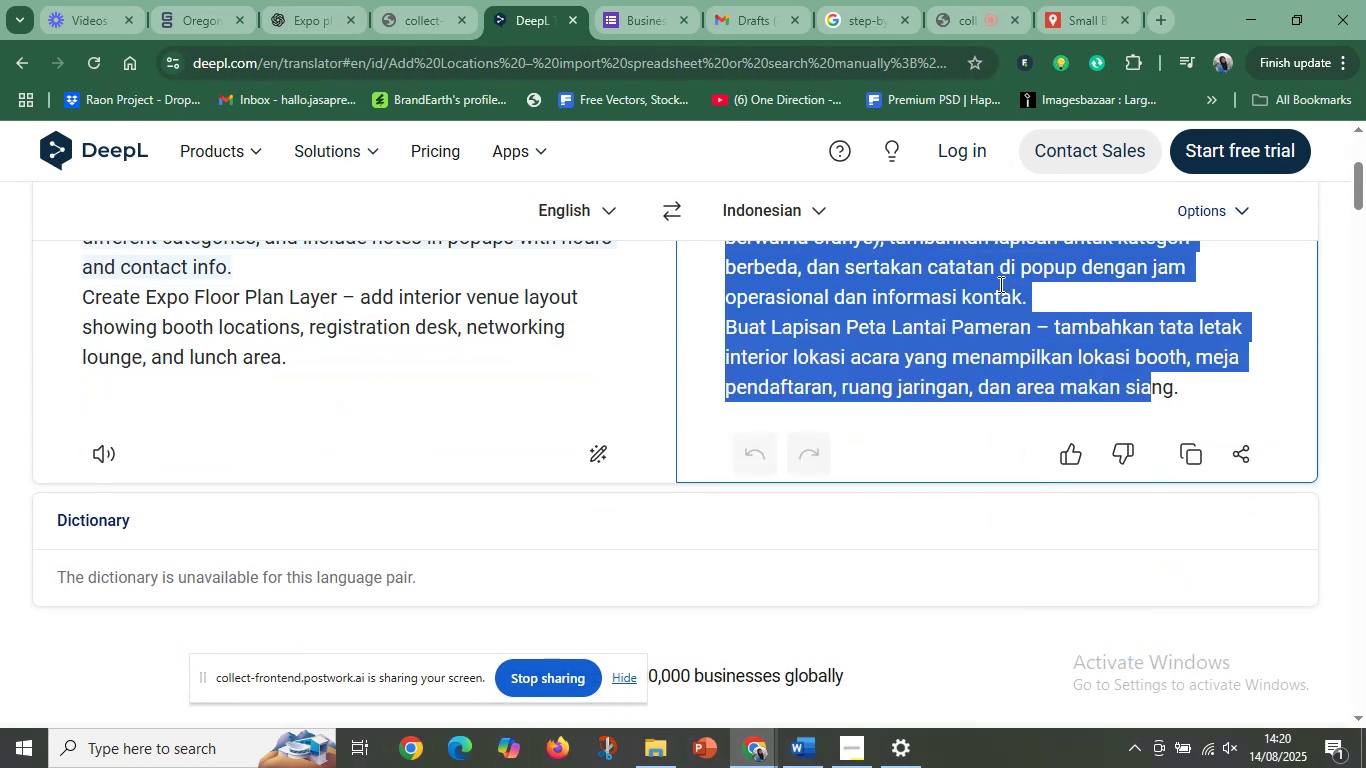 
scroll: coordinate [1148, 556], scroll_direction: down, amount: 3.0
 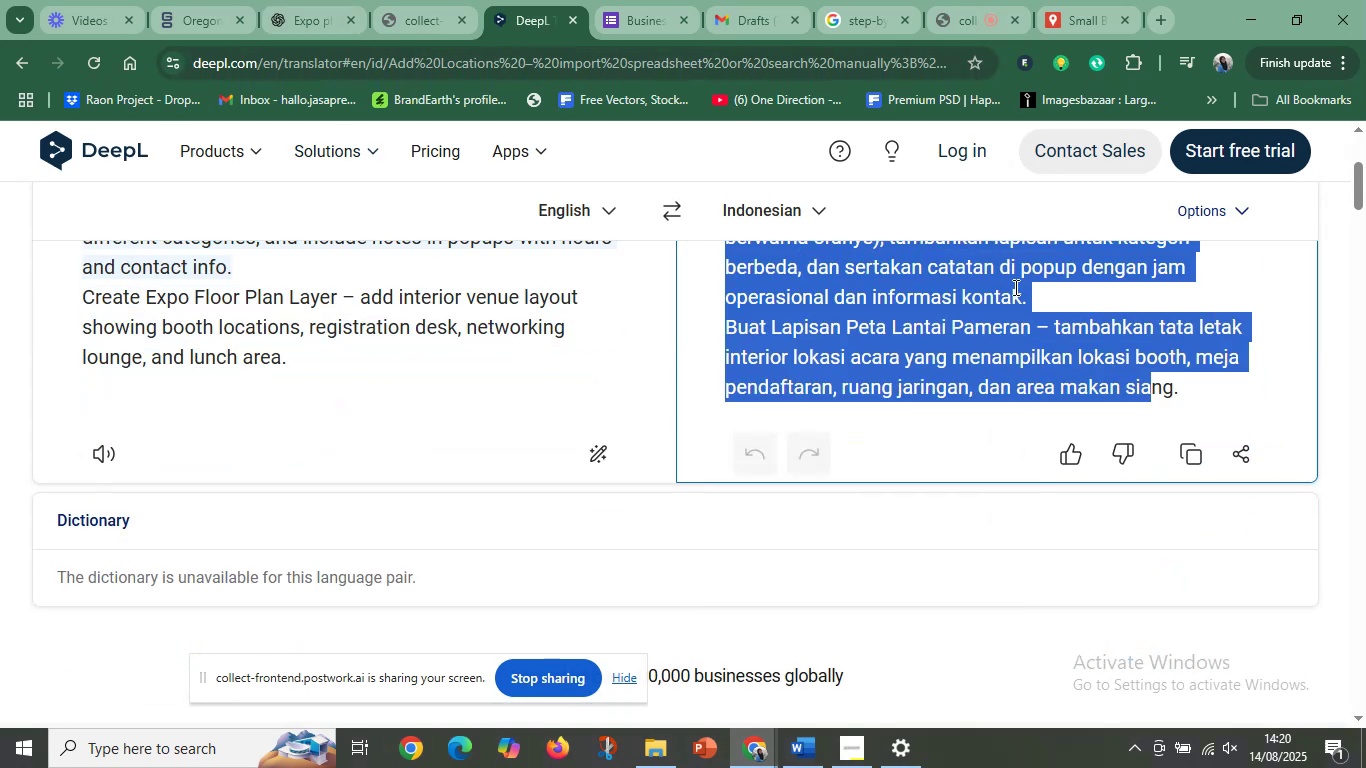 
scroll: coordinate [1033, 375], scroll_direction: up, amount: 3.0
 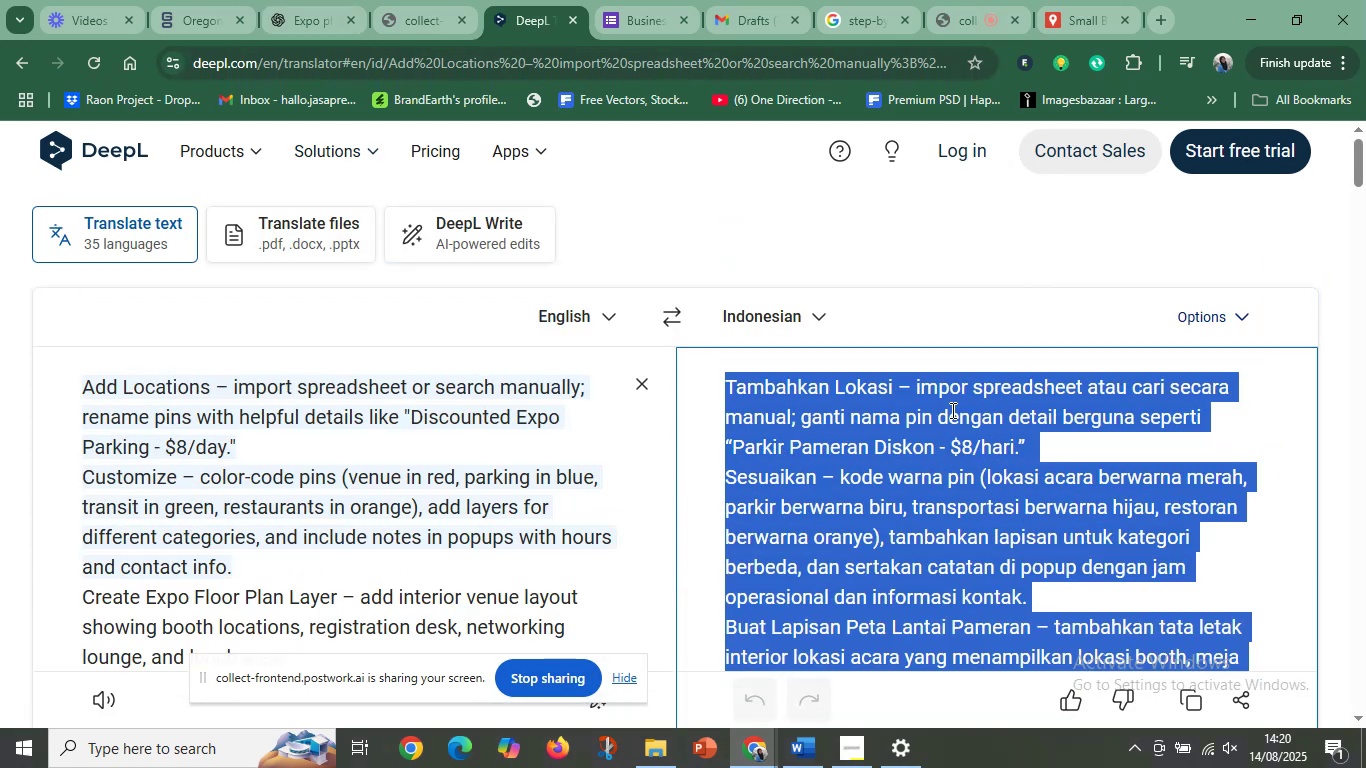 
left_click([949, 412])
 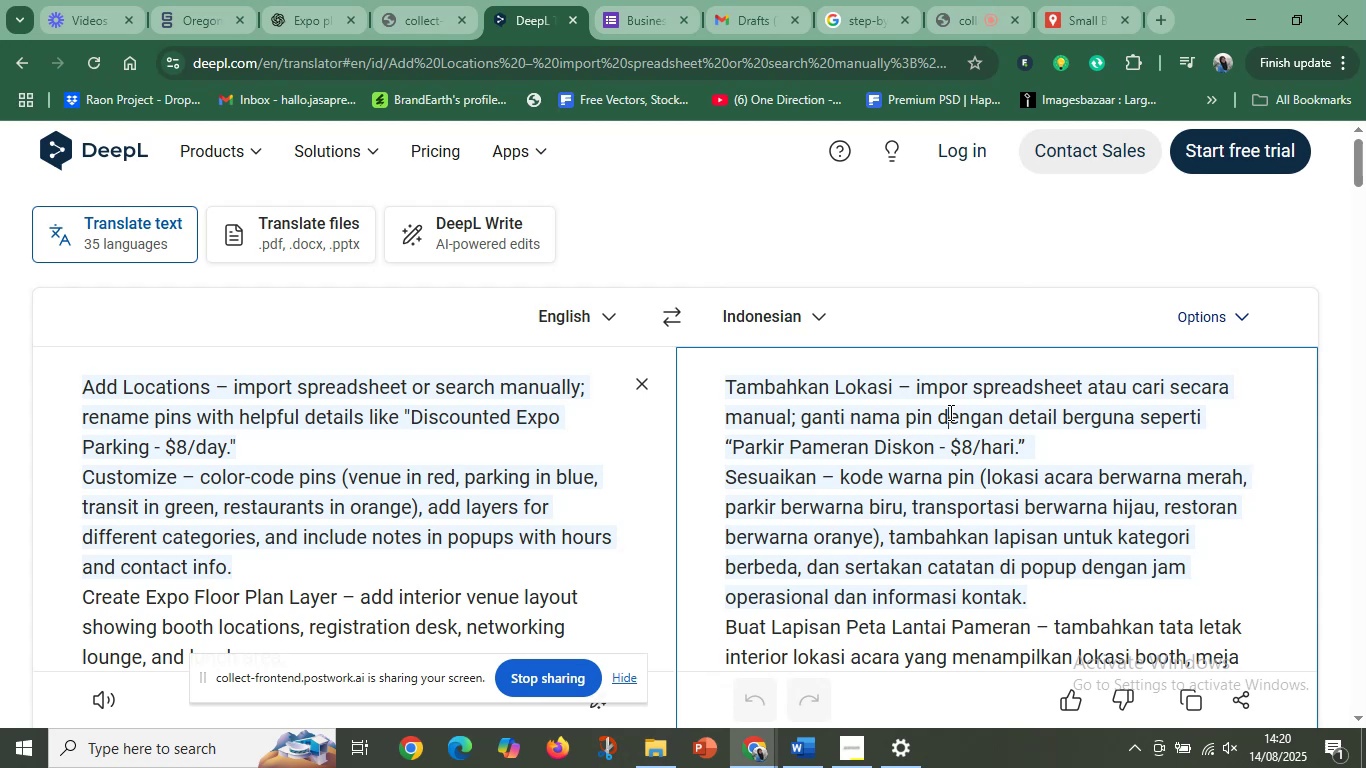 
left_click([555, 532])
 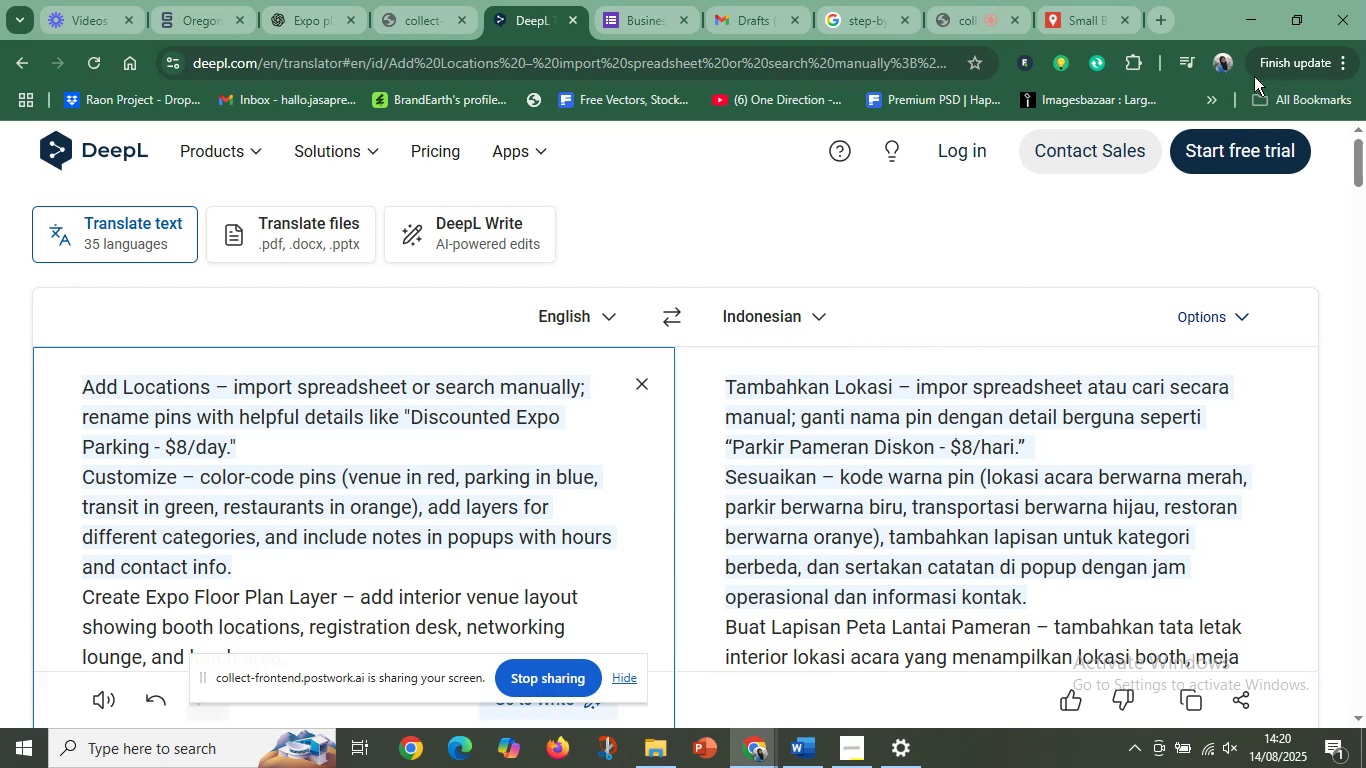 
left_click([1247, 18])
 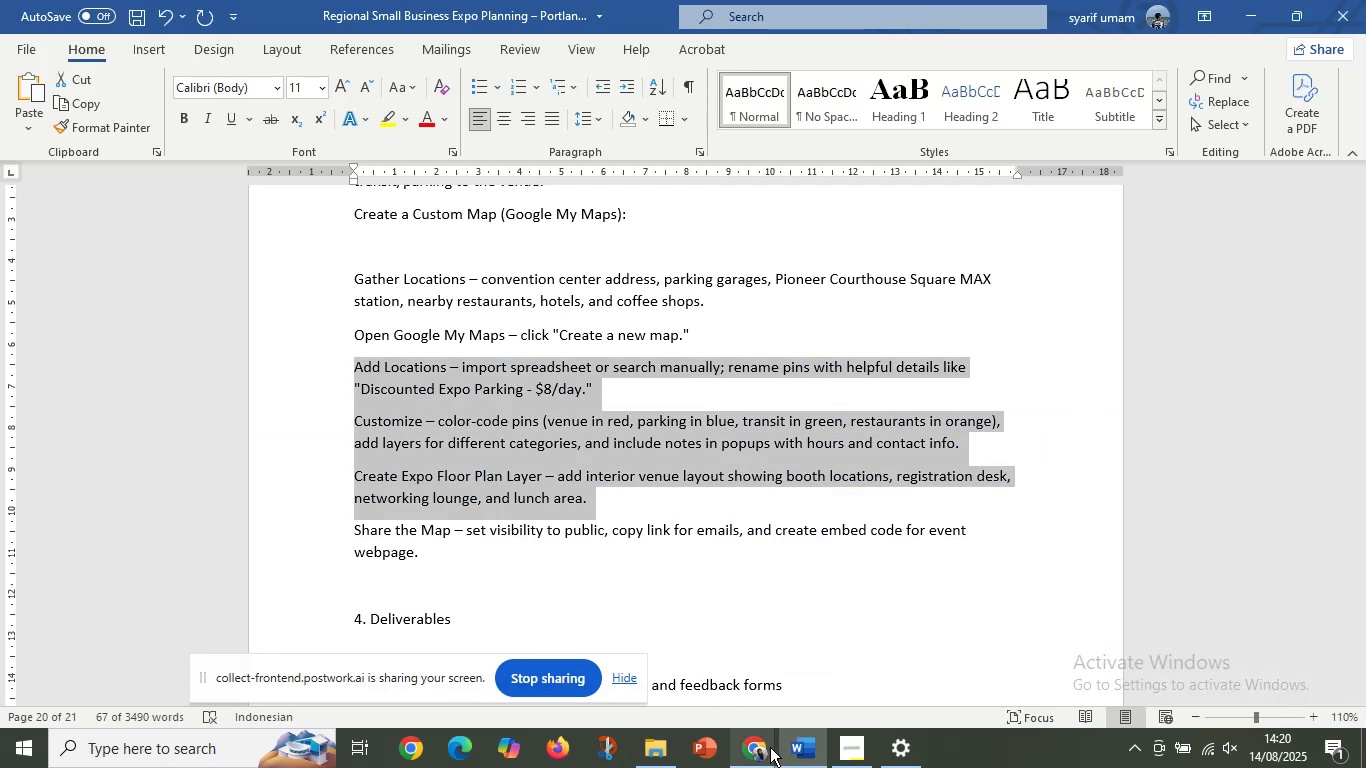 
left_click([763, 760])
 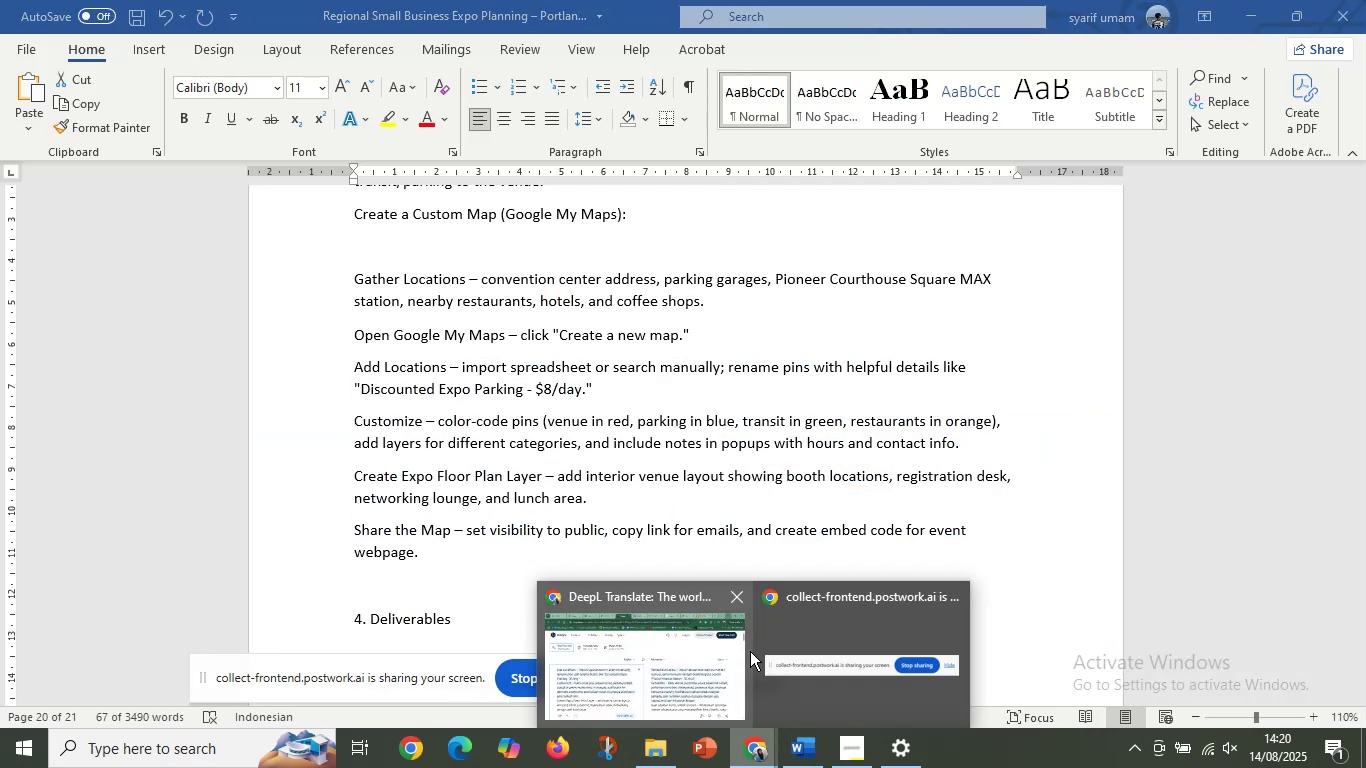 
left_click([644, 676])
 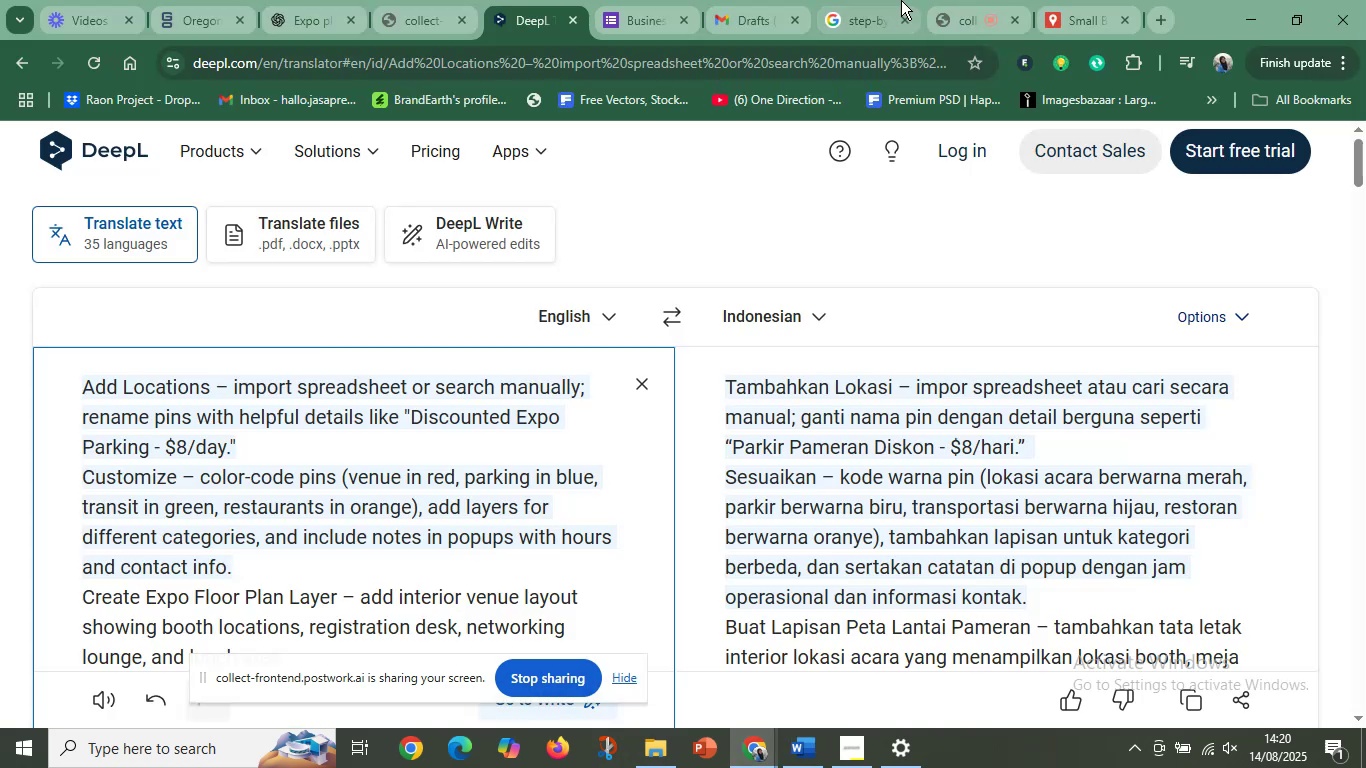 
left_click([975, 0])
 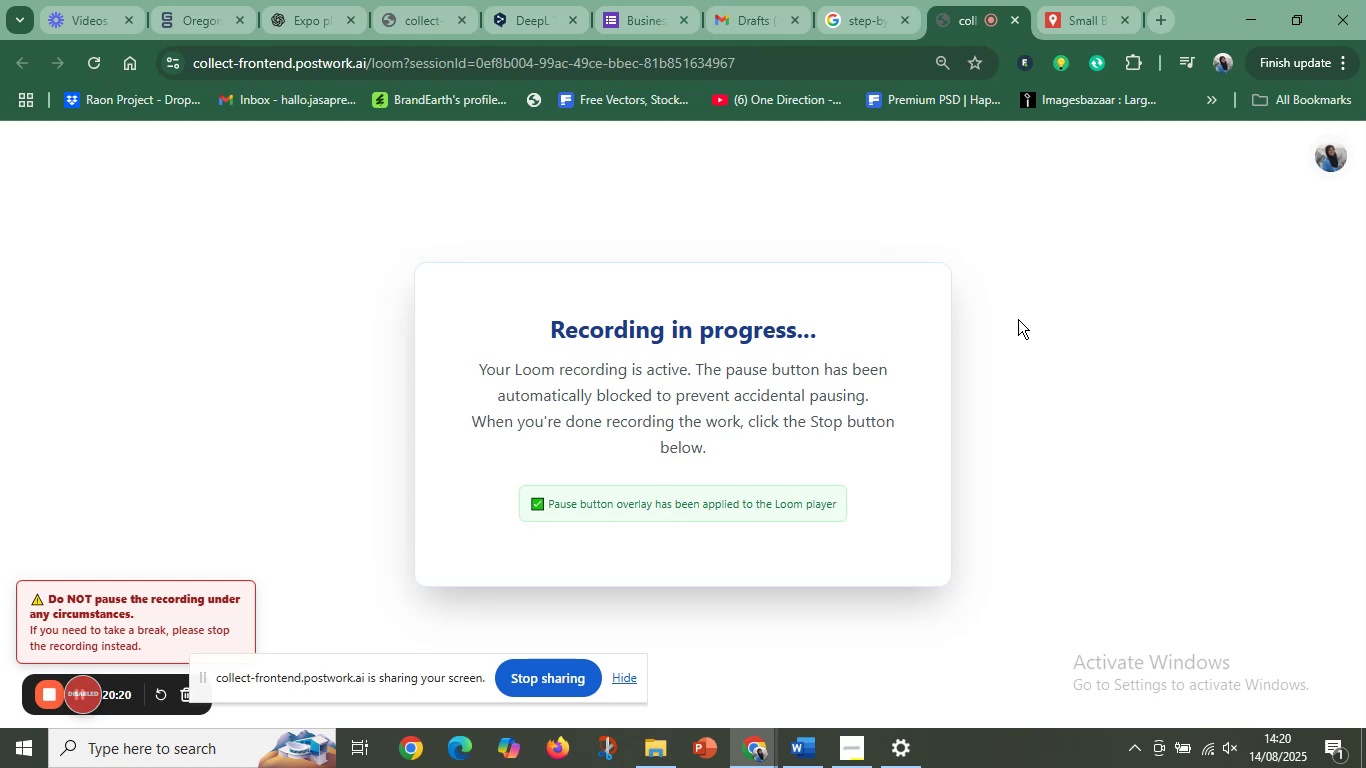 
left_click([1067, 7])
 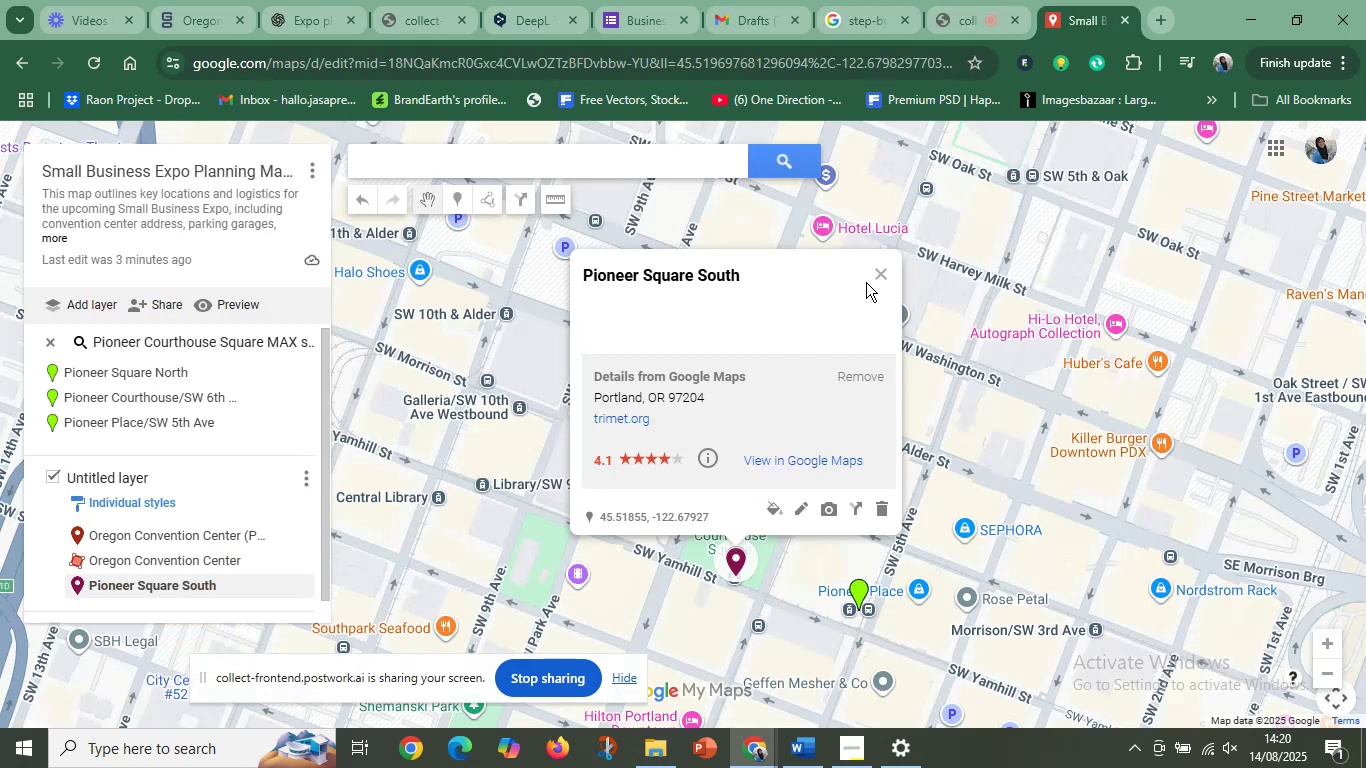 
left_click([873, 273])
 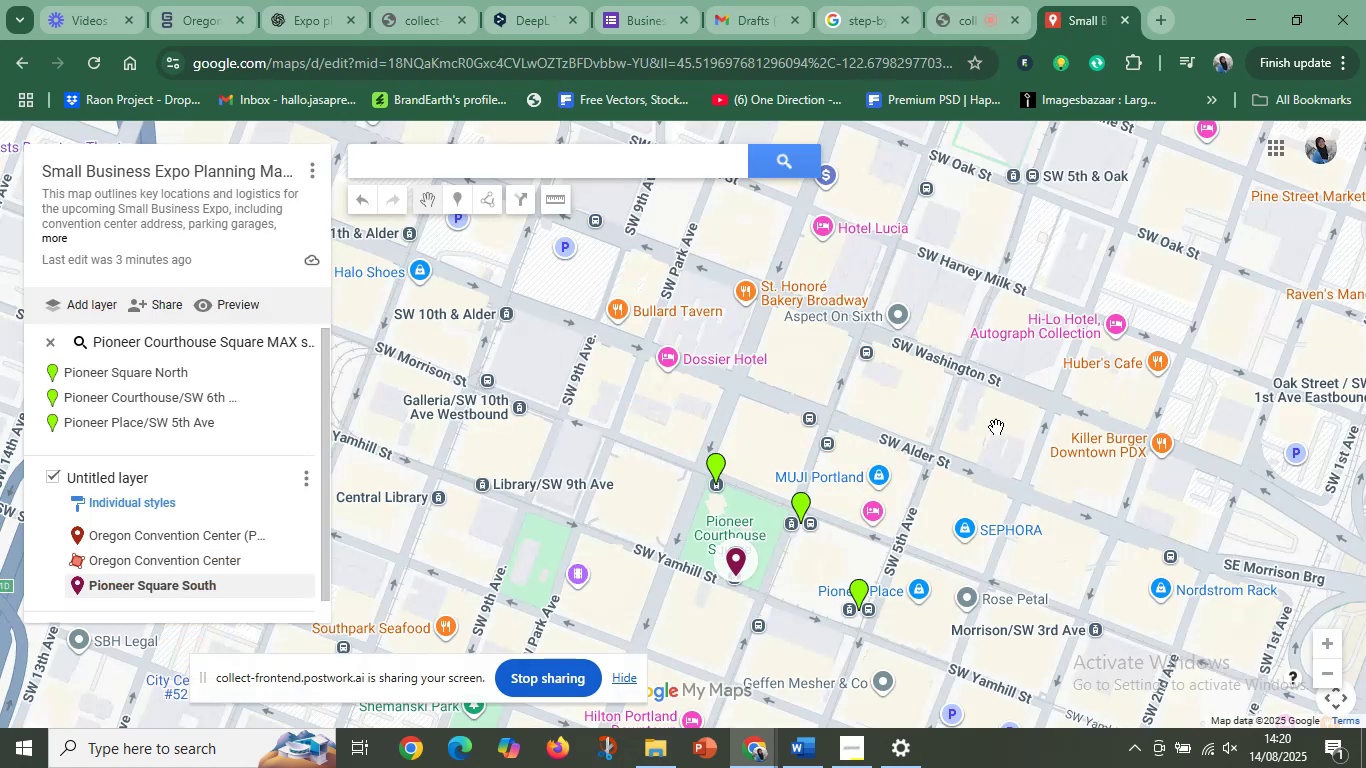 
hold_key(key=ControlLeft, duration=0.37)
 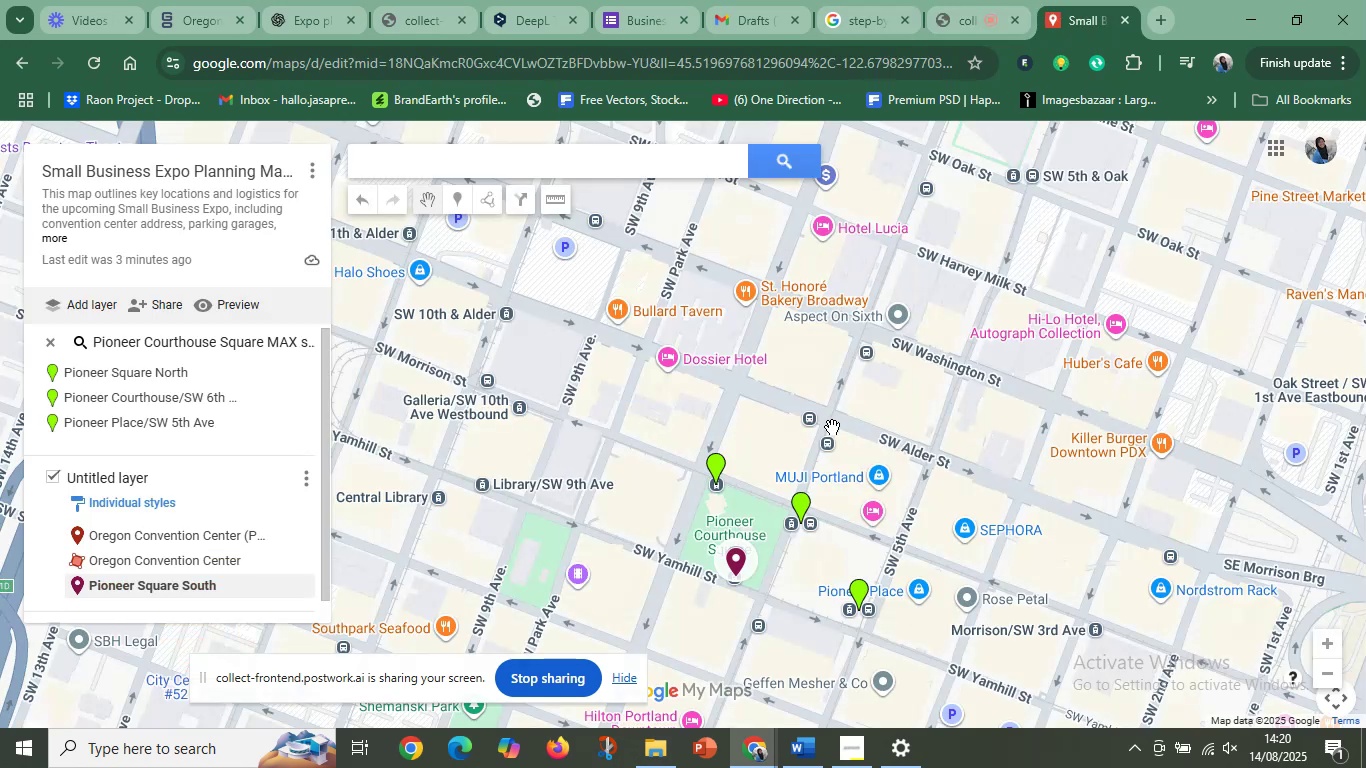 
scroll: coordinate [908, 406], scroll_direction: down, amount: 7.0
 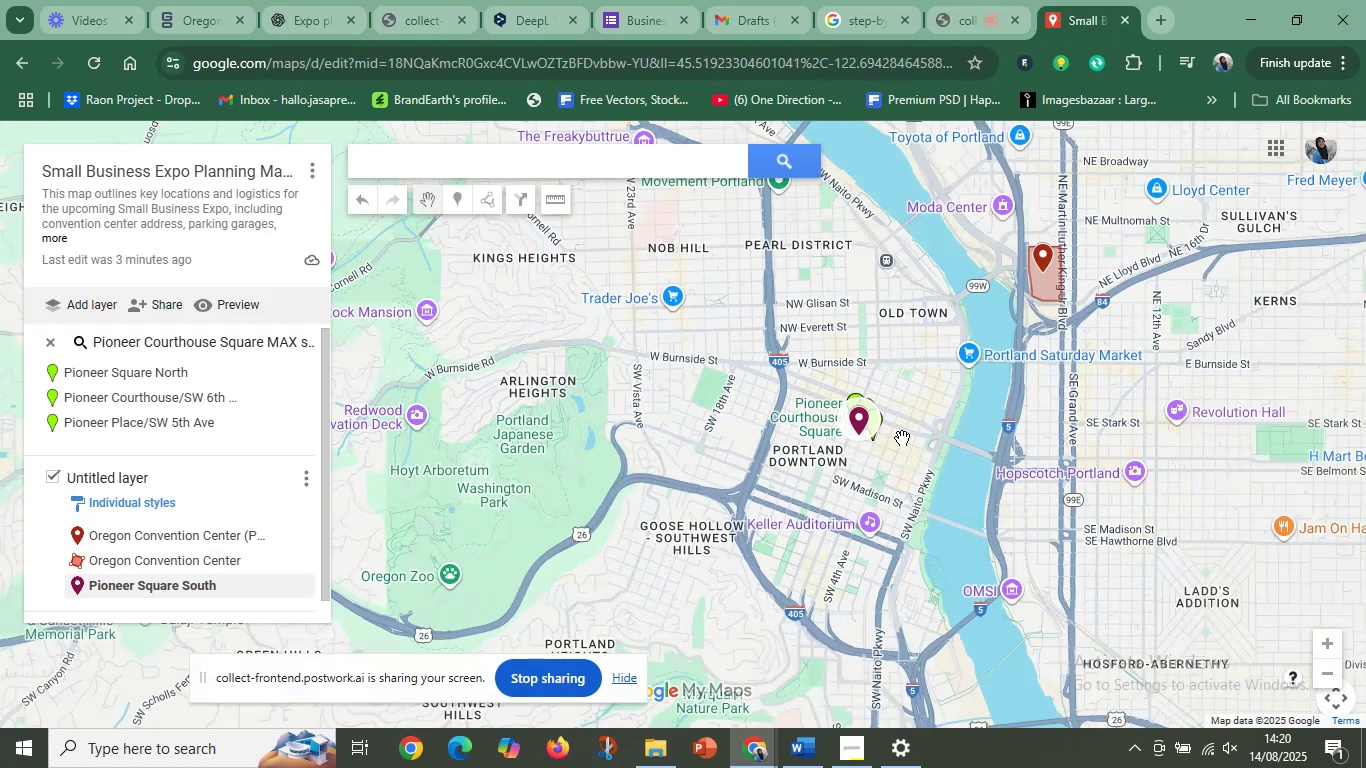 
left_click_drag(start_coordinate=[933, 408], to_coordinate=[692, 536])
 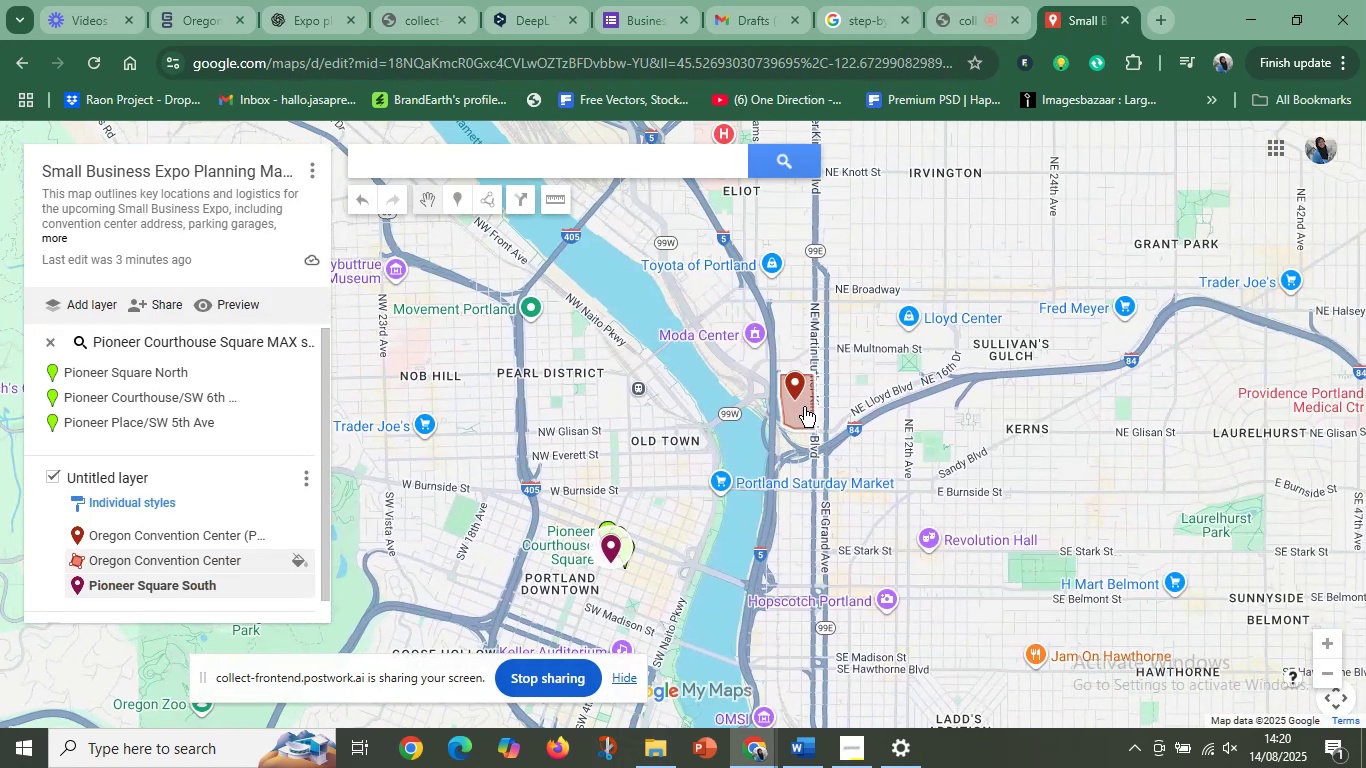 
left_click([802, 406])
 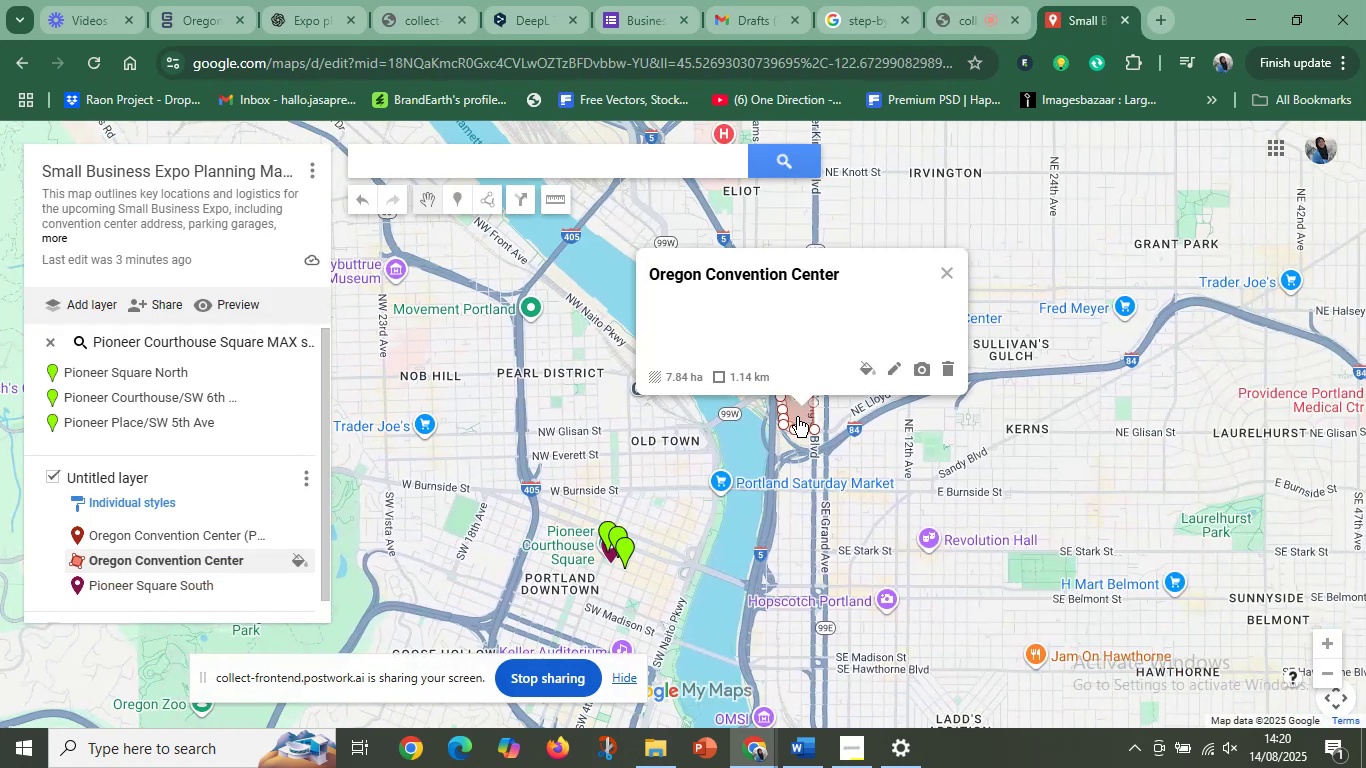 
scroll: coordinate [796, 418], scroll_direction: up, amount: 12.0
 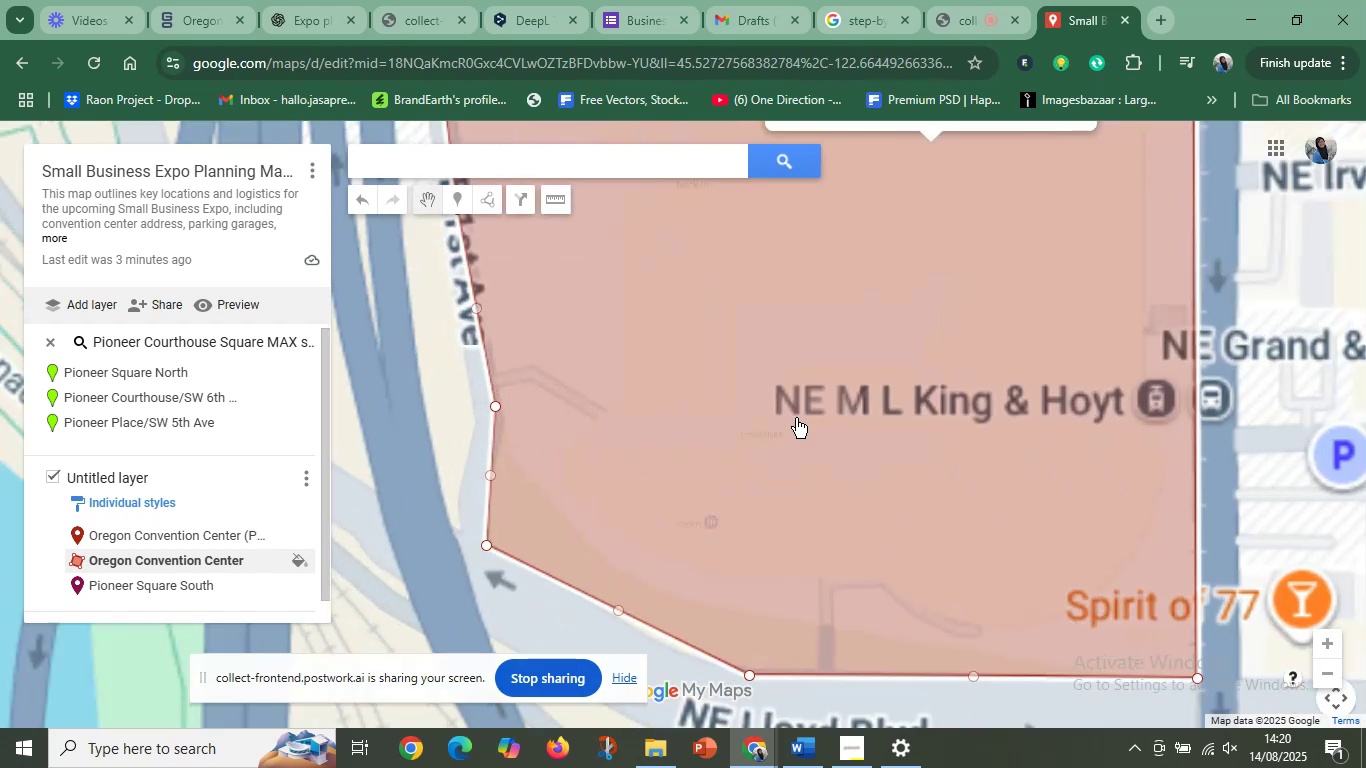 
left_click_drag(start_coordinate=[708, 428], to_coordinate=[853, 542])
 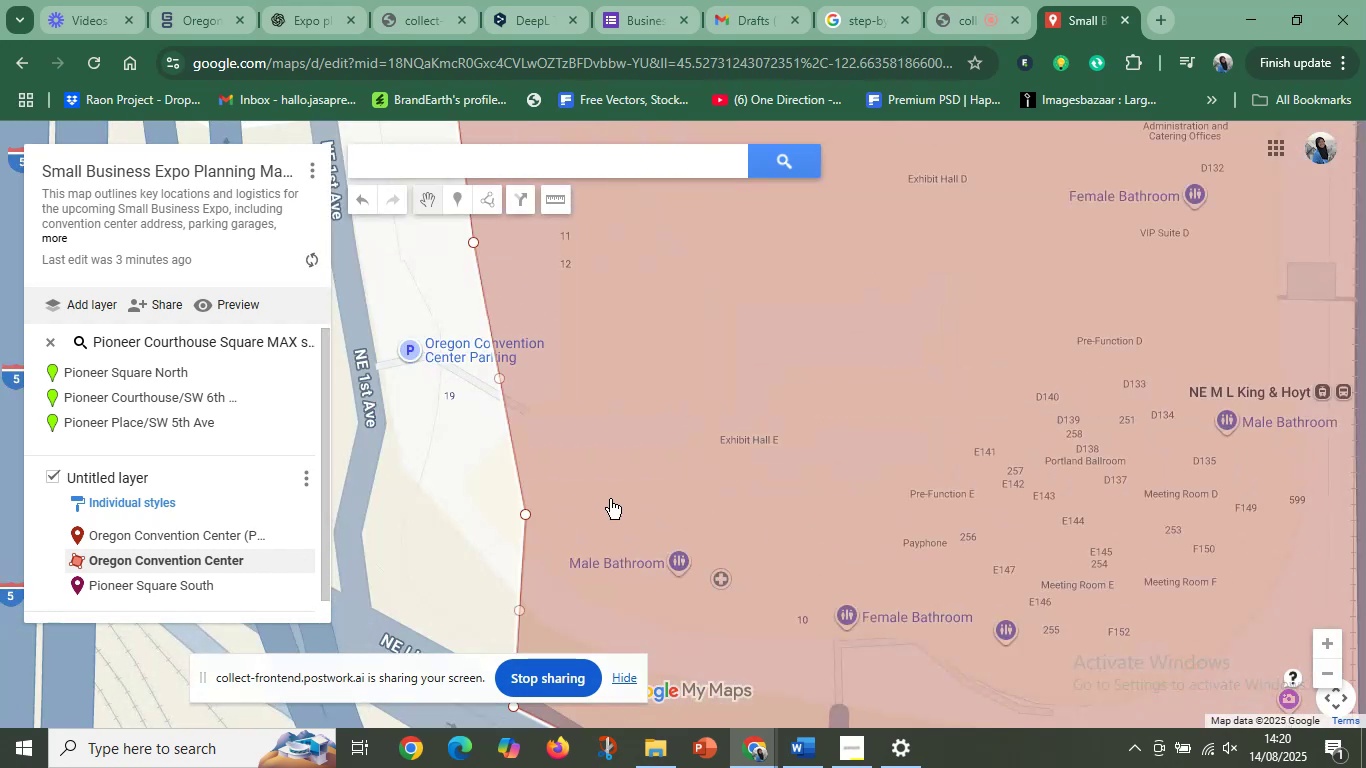 
left_click_drag(start_coordinate=[607, 498], to_coordinate=[796, 496])
 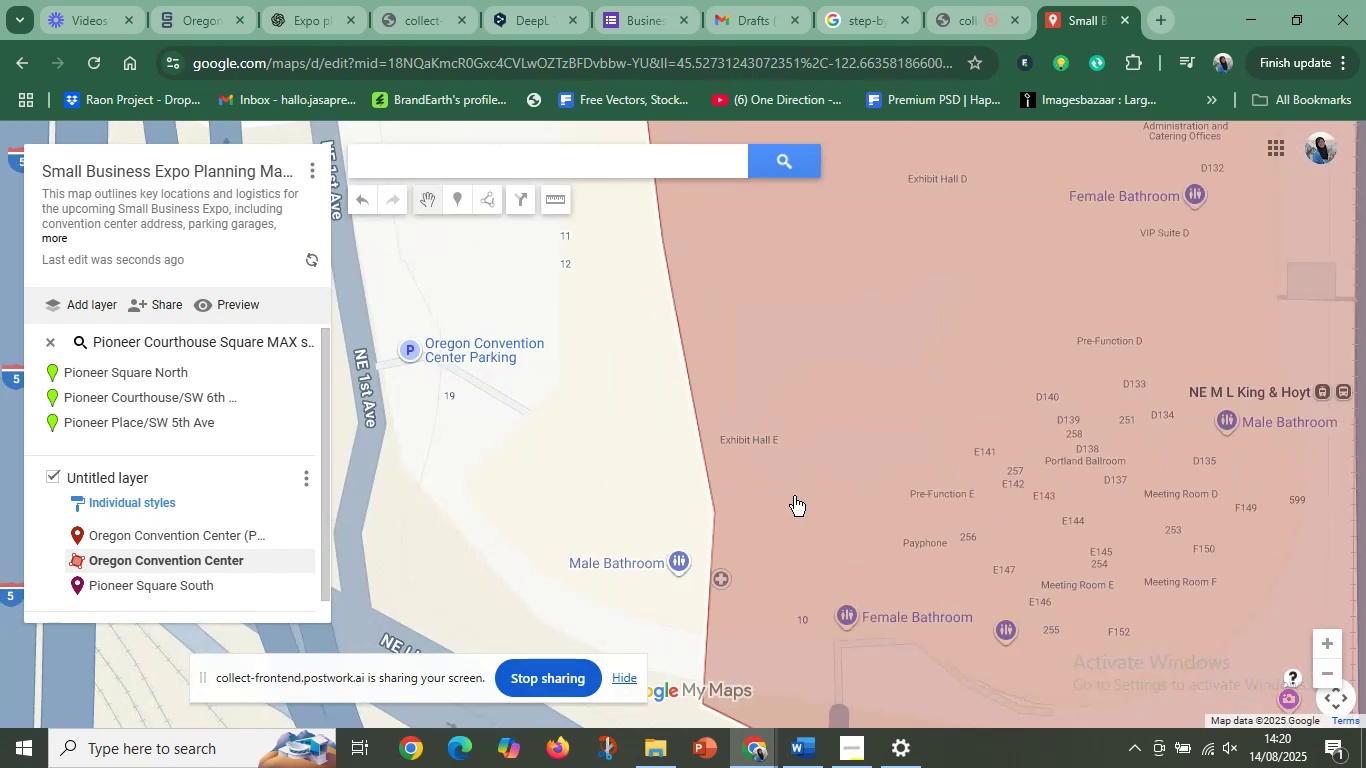 
key(Control+Z)
 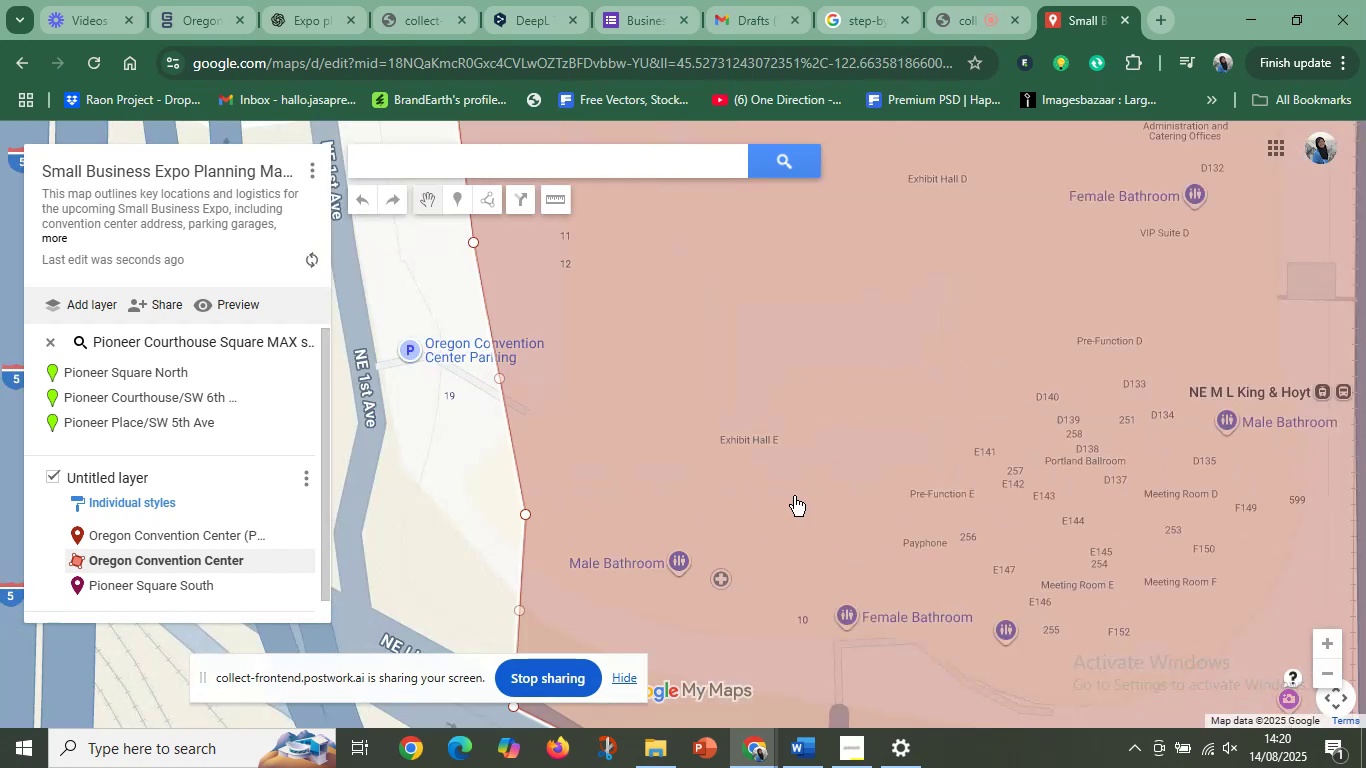 
key(Control+Z)
 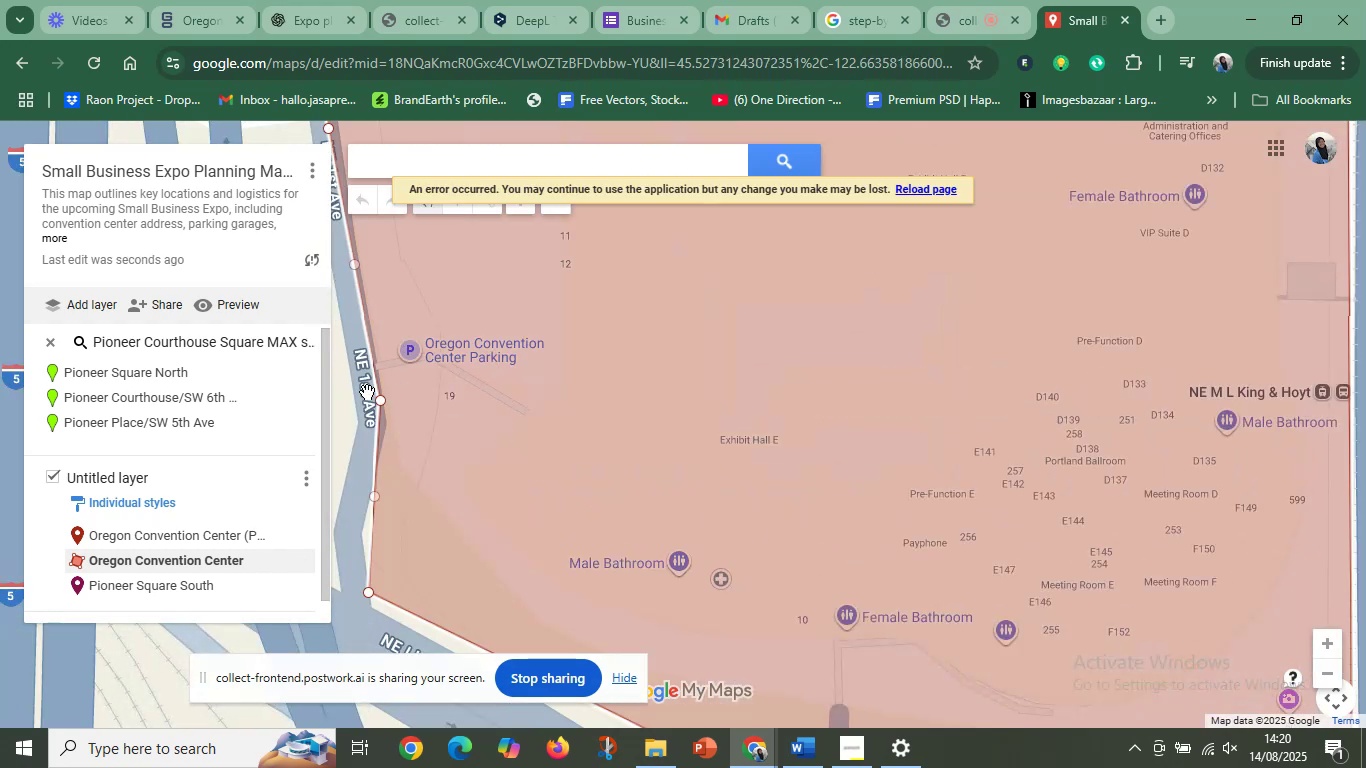 
left_click_drag(start_coordinate=[379, 402], to_coordinate=[564, 373])
 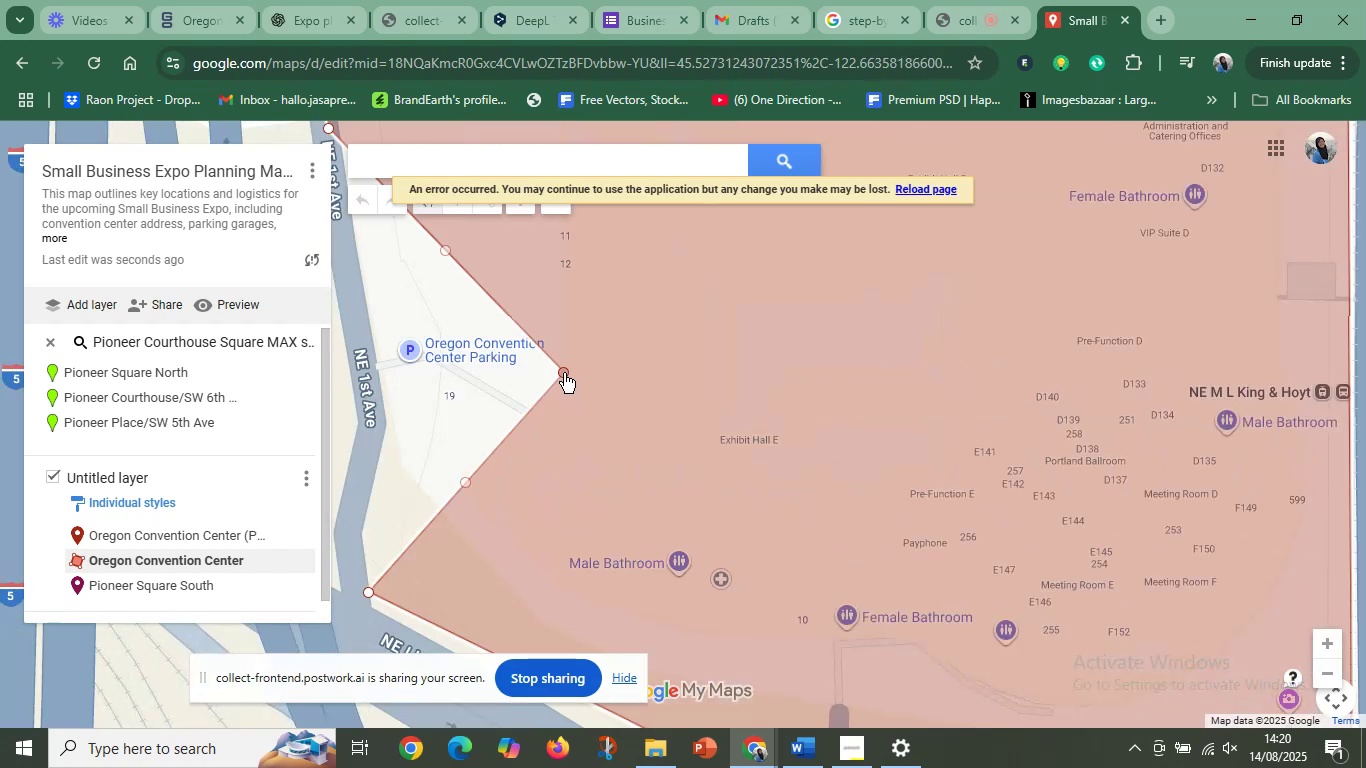 
hold_key(key=ControlLeft, duration=0.45)
scroll: coordinate [560, 373], scroll_direction: down, amount: 2.0
 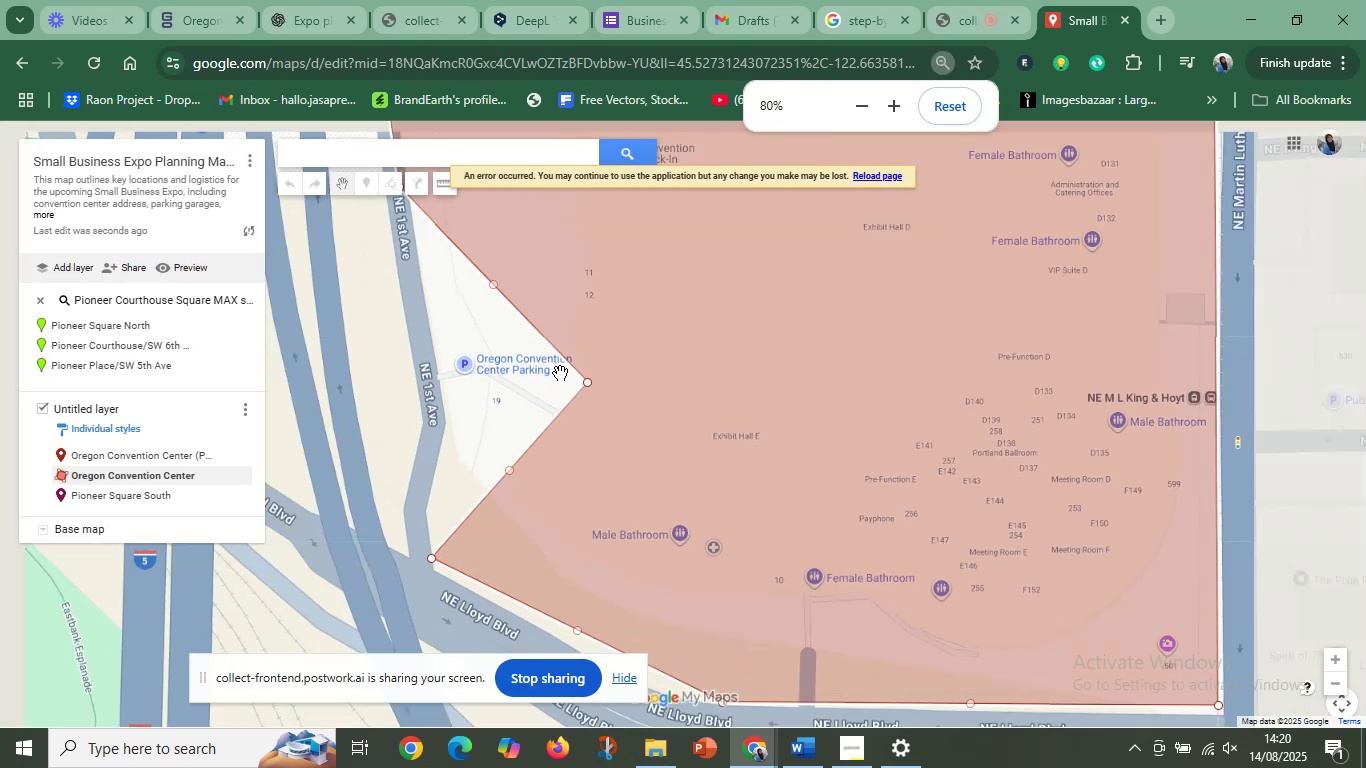 
key(Control+Z)
 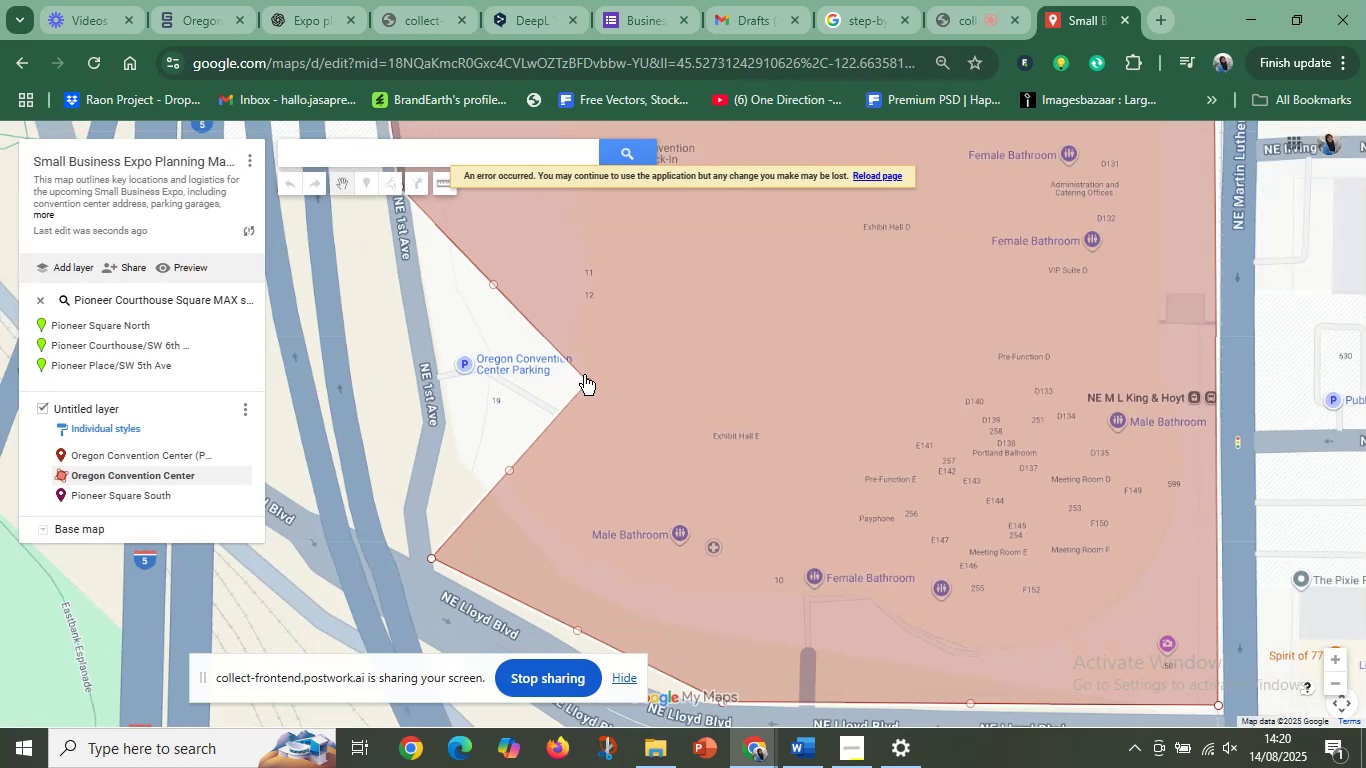 
left_click_drag(start_coordinate=[588, 379], to_coordinate=[447, 422])
 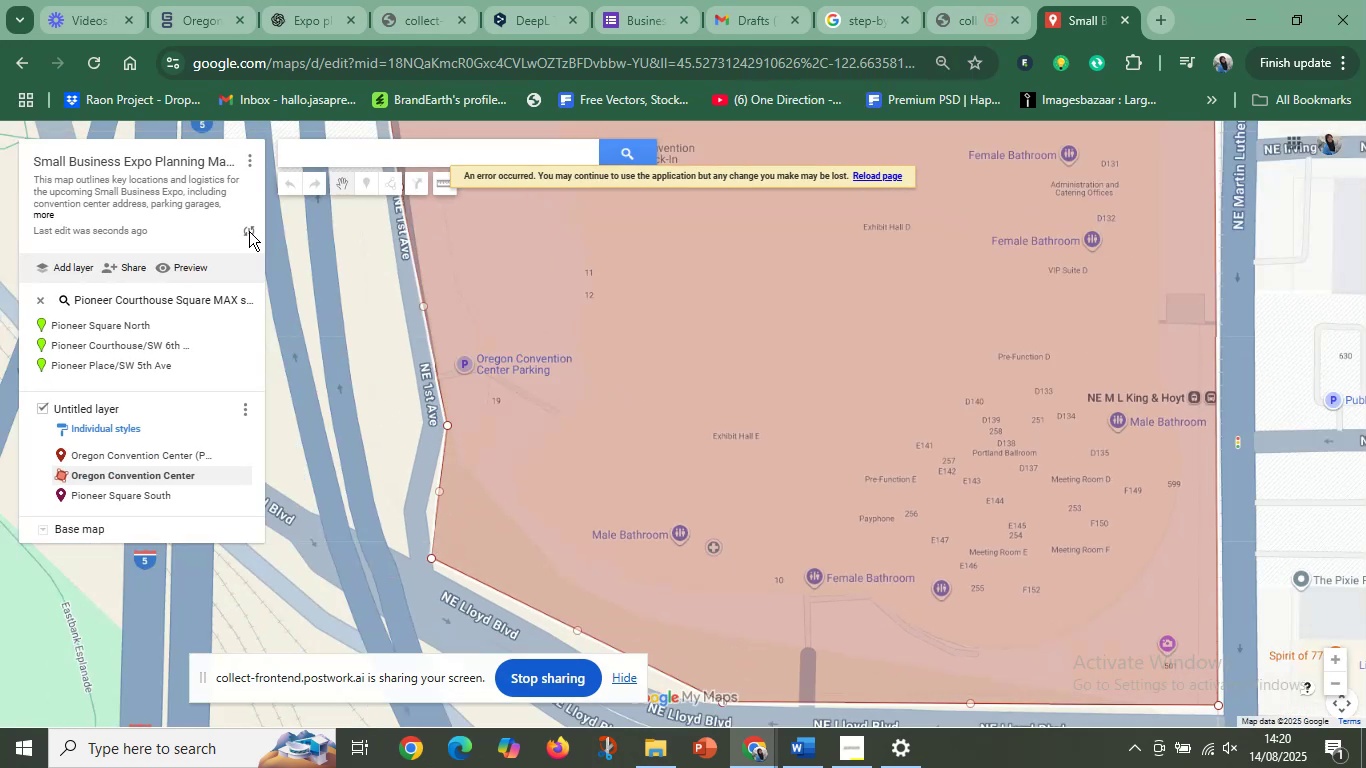 
left_click([357, 285])
 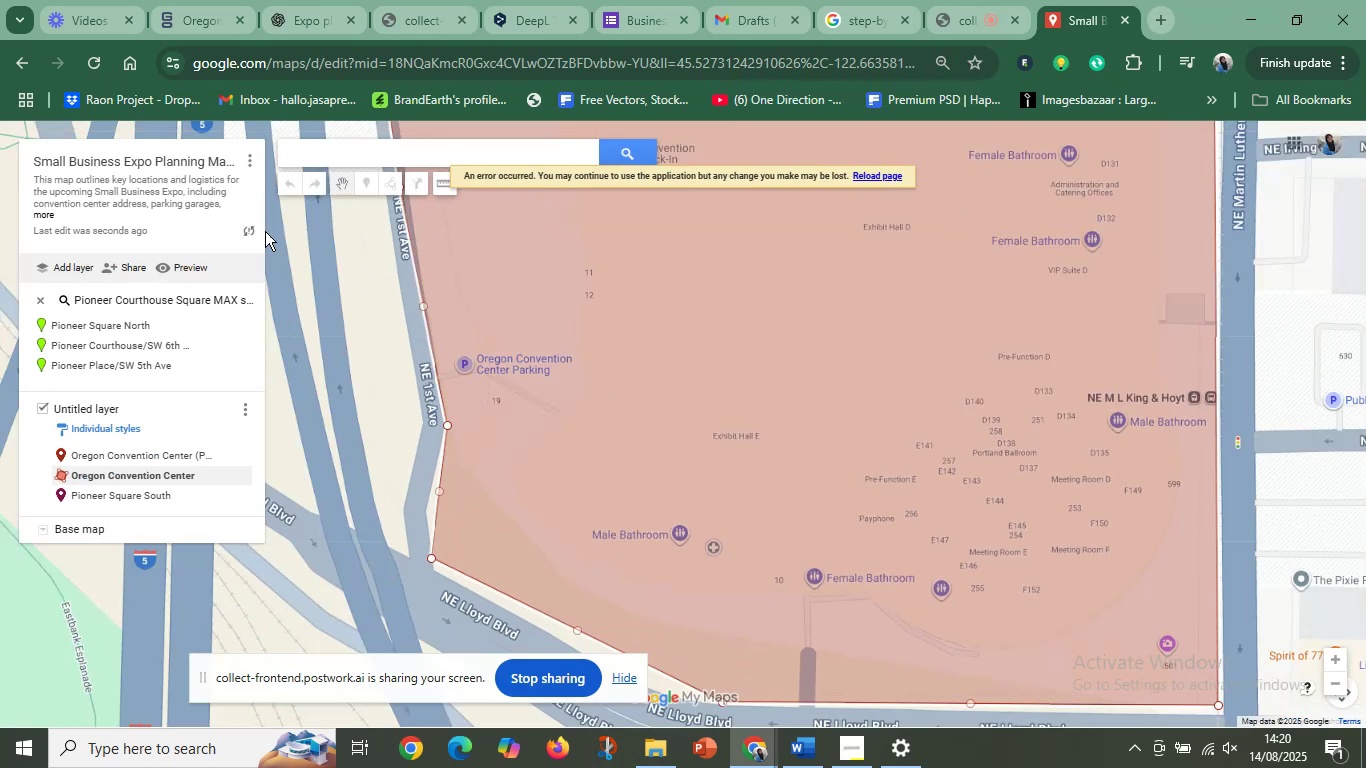 
left_click([371, 376])
 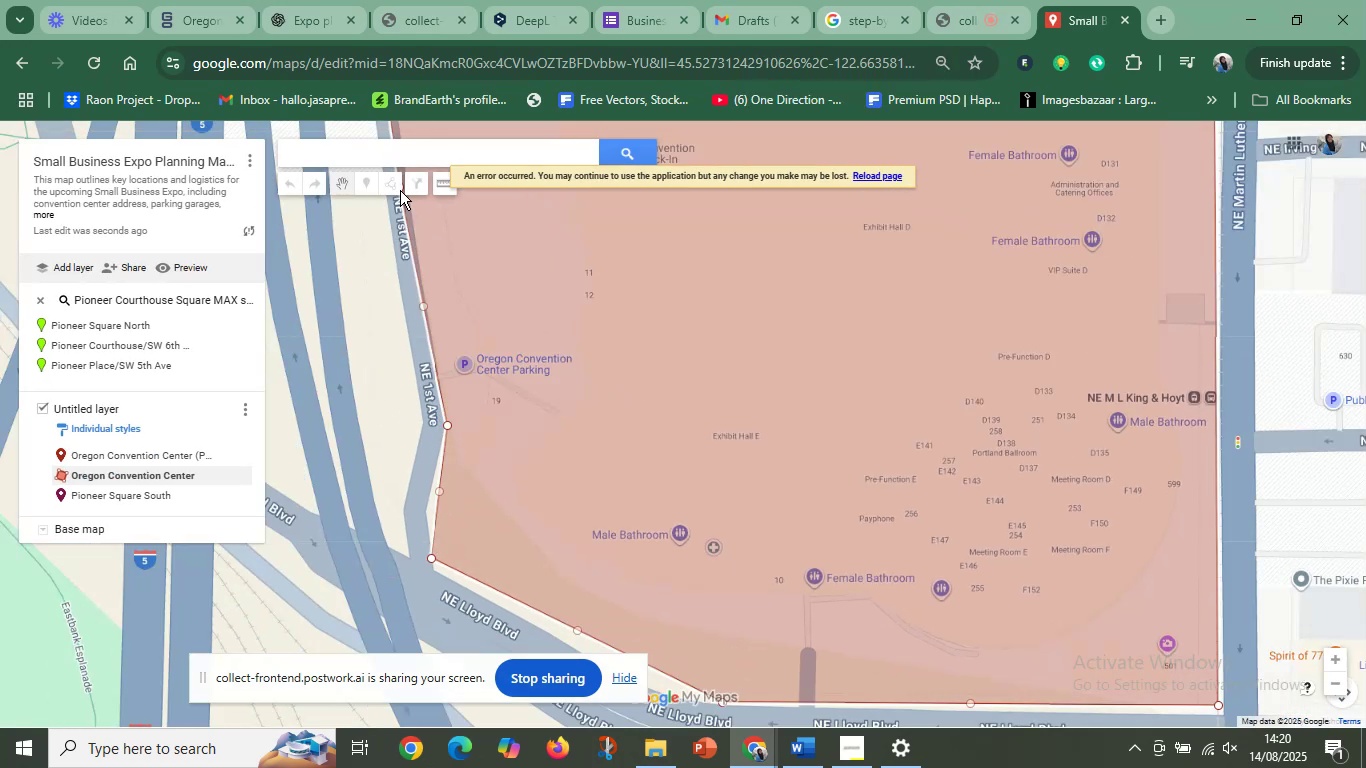 
left_click([385, 183])
 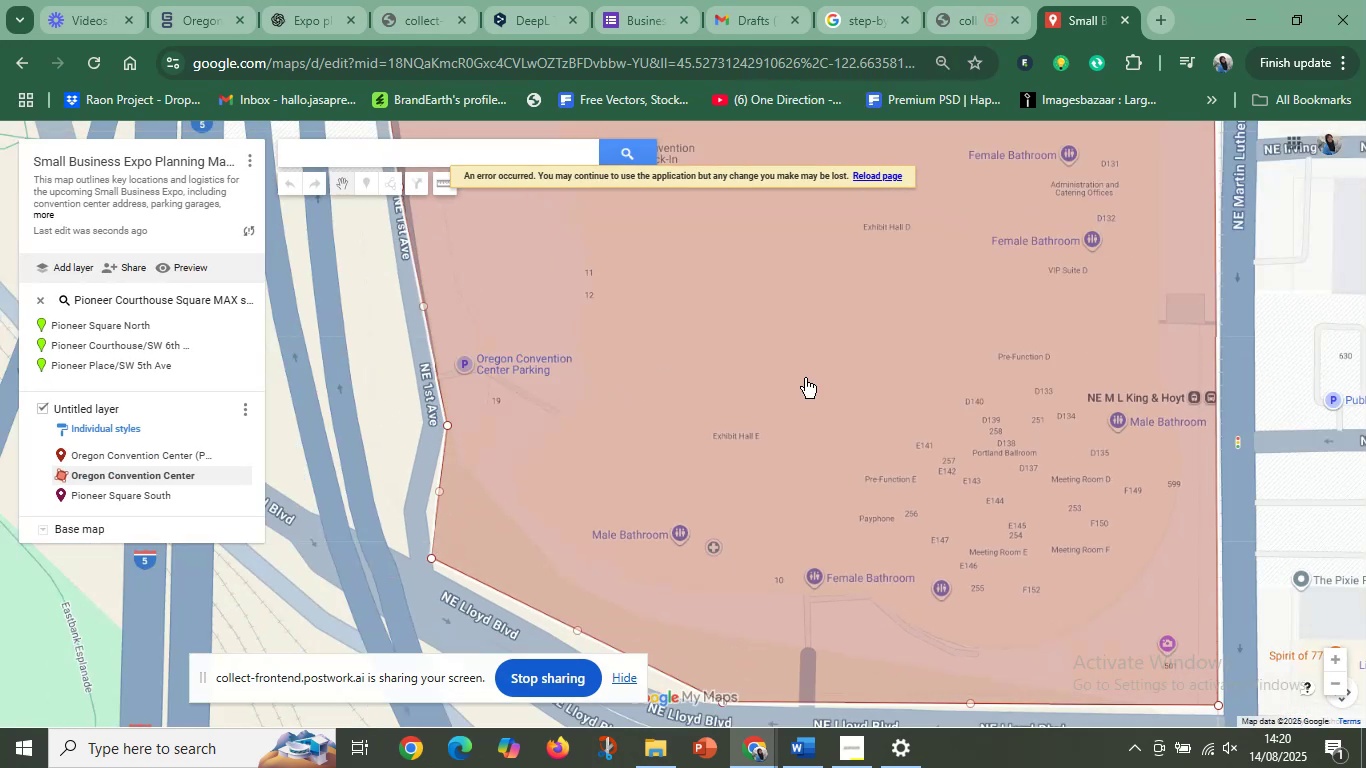 
hold_key(key=ControlLeft, duration=0.46)
scroll: coordinate [915, 391], scroll_direction: down, amount: 2.0
 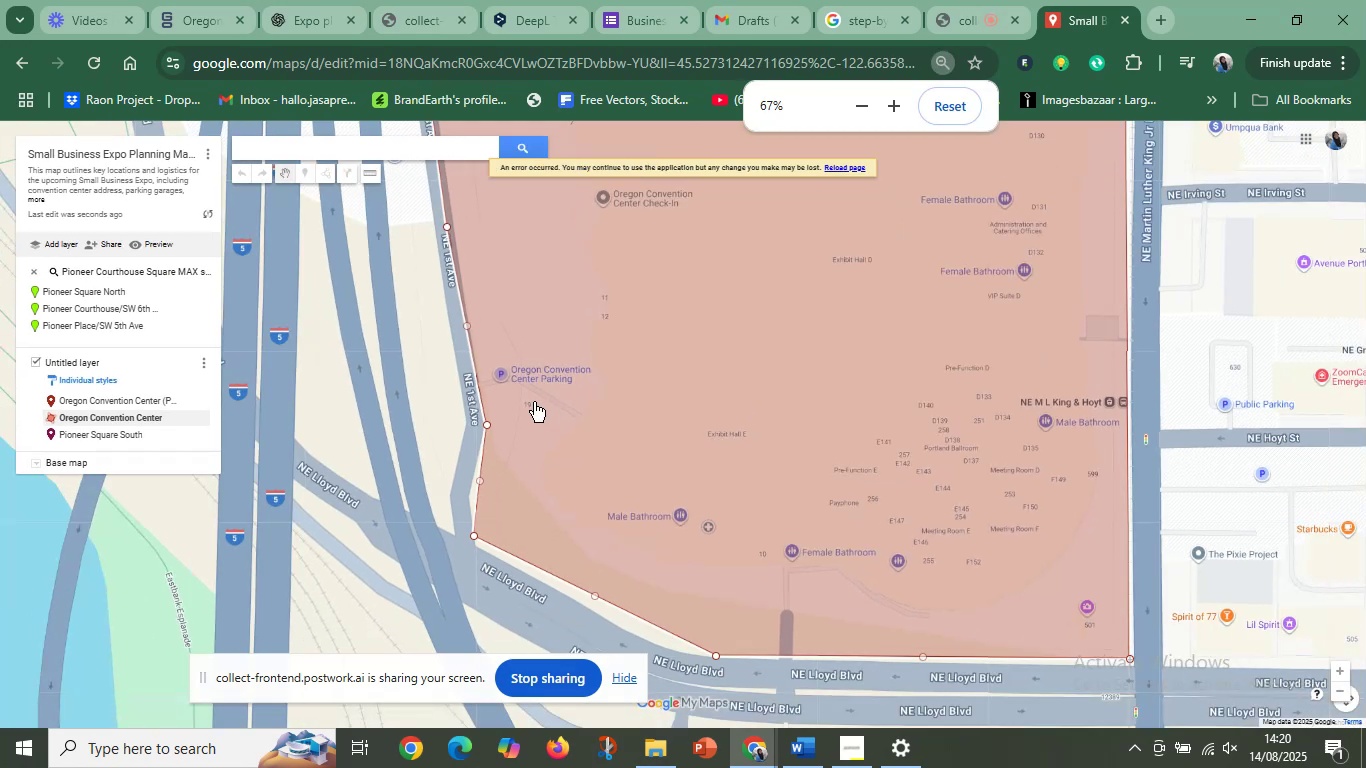 
hold_key(key=ControlLeft, duration=0.63)
scroll: coordinate [273, 381], scroll_direction: up, amount: 1.0
 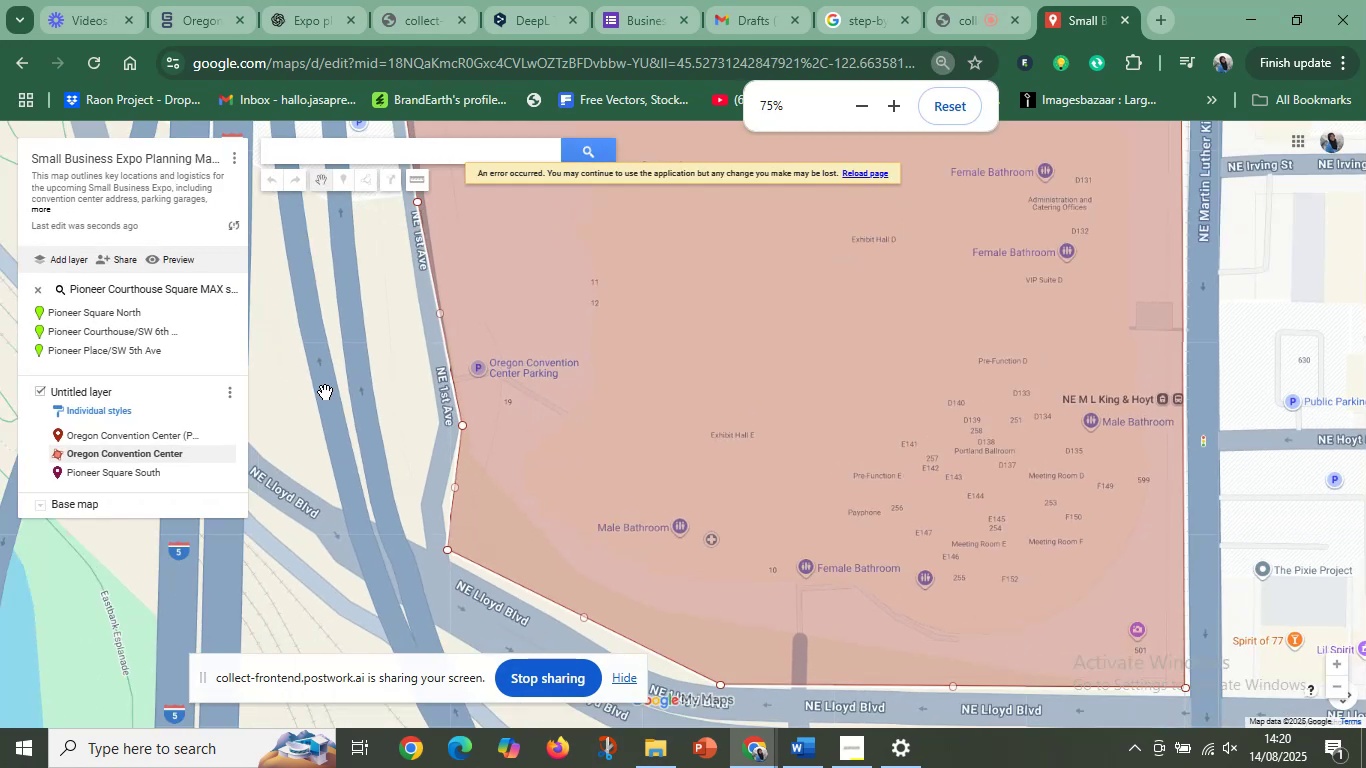 
left_click([330, 391])
 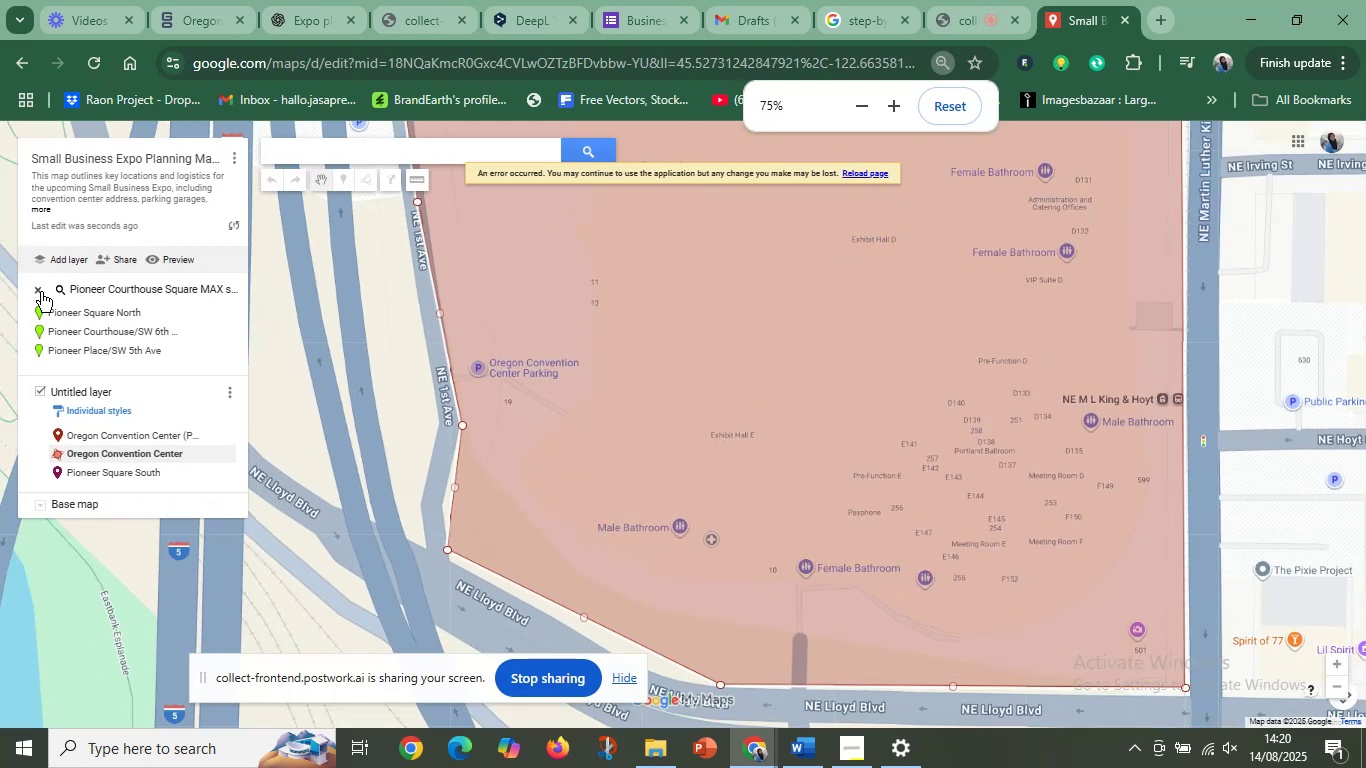 
left_click([39, 292])
 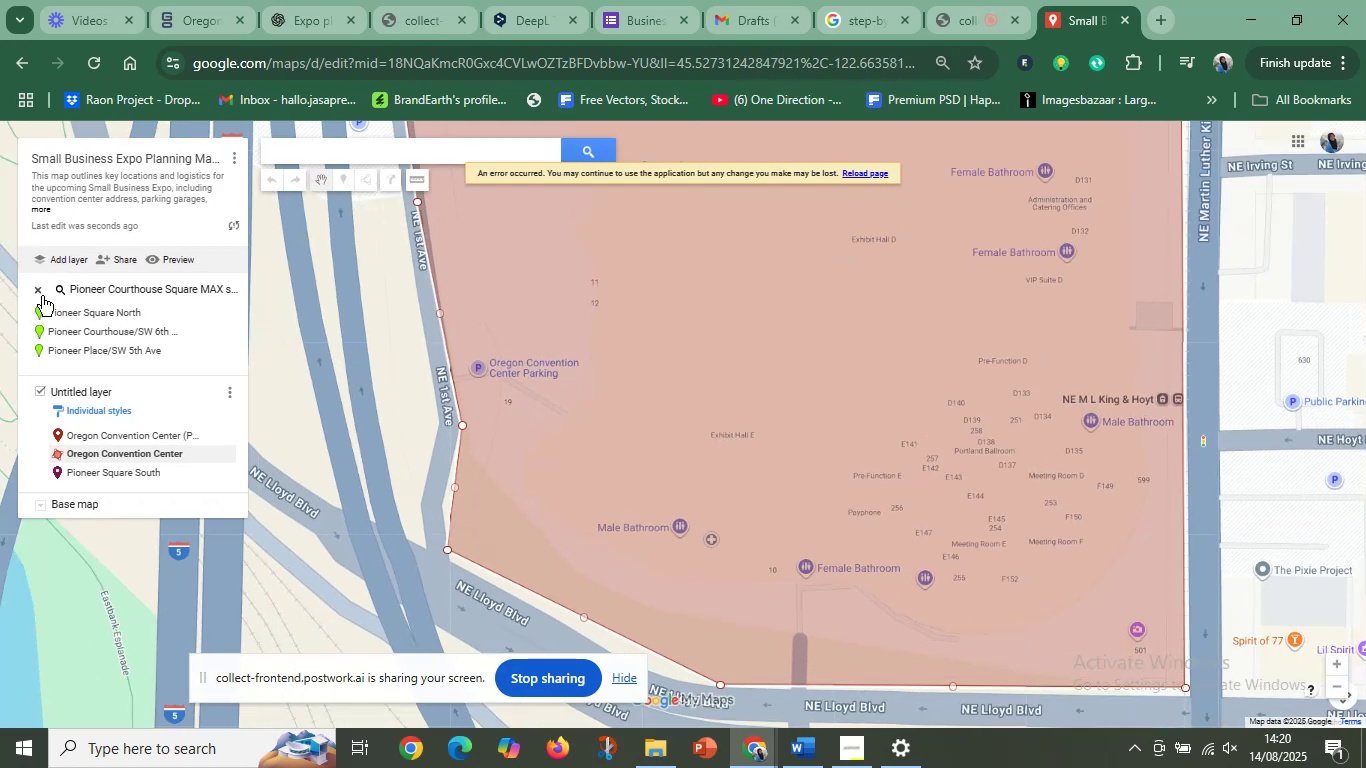 
left_click([34, 292])
 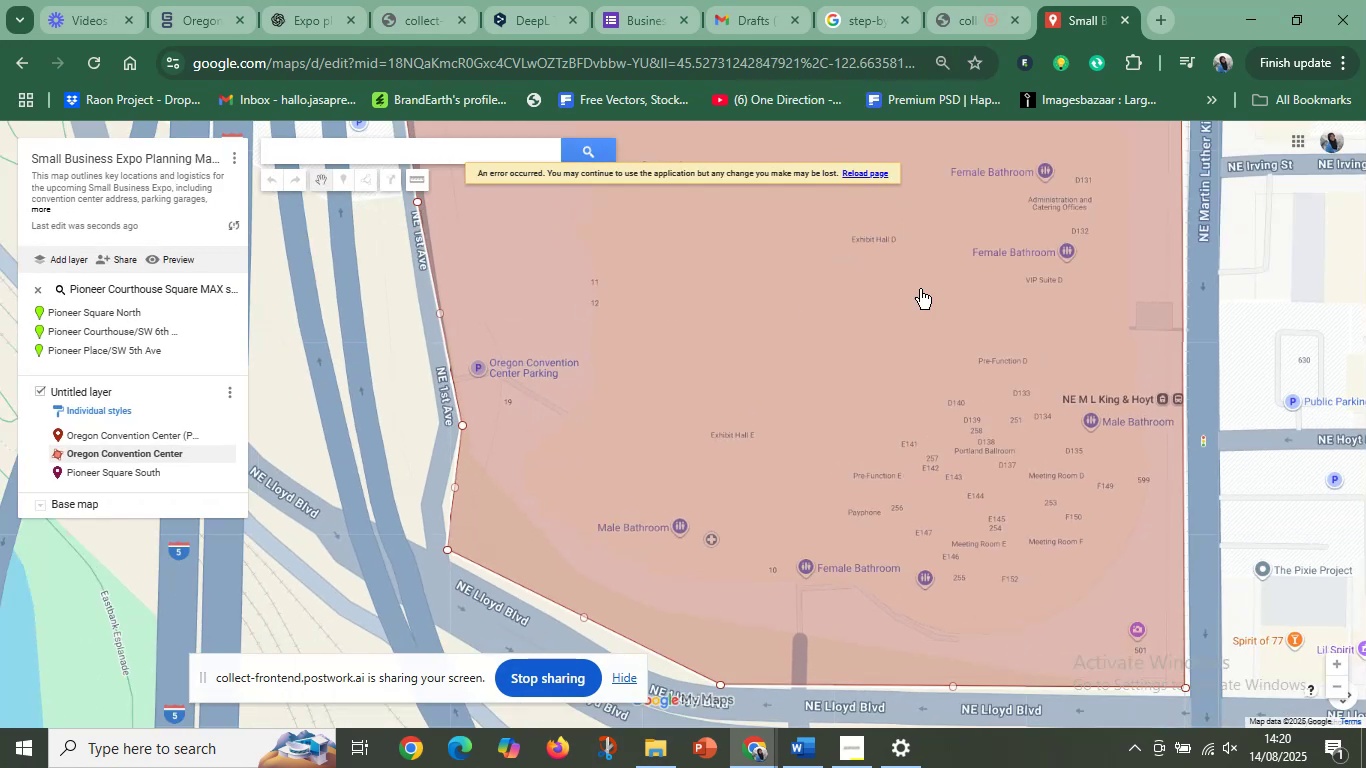 
left_click([1282, 311])
 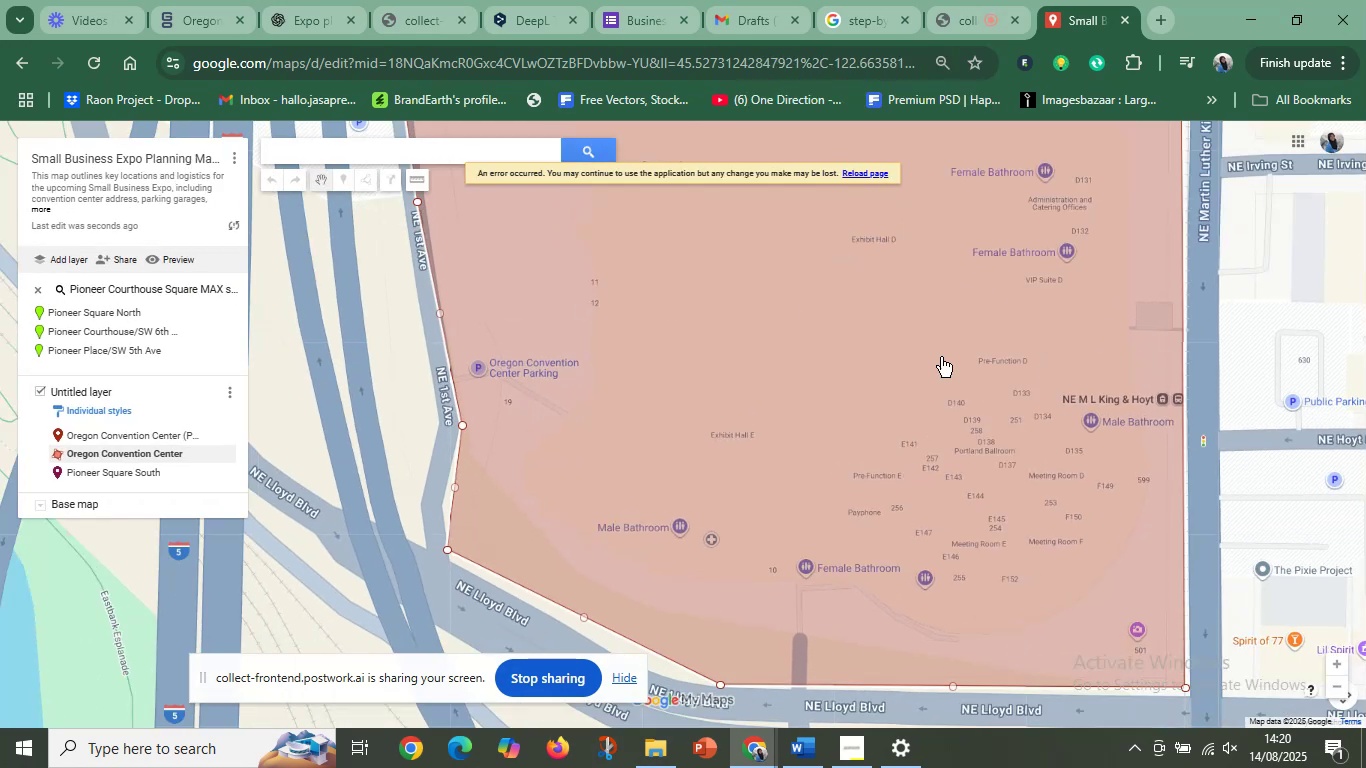 
scroll: coordinate [699, 360], scroll_direction: down, amount: 8.0
 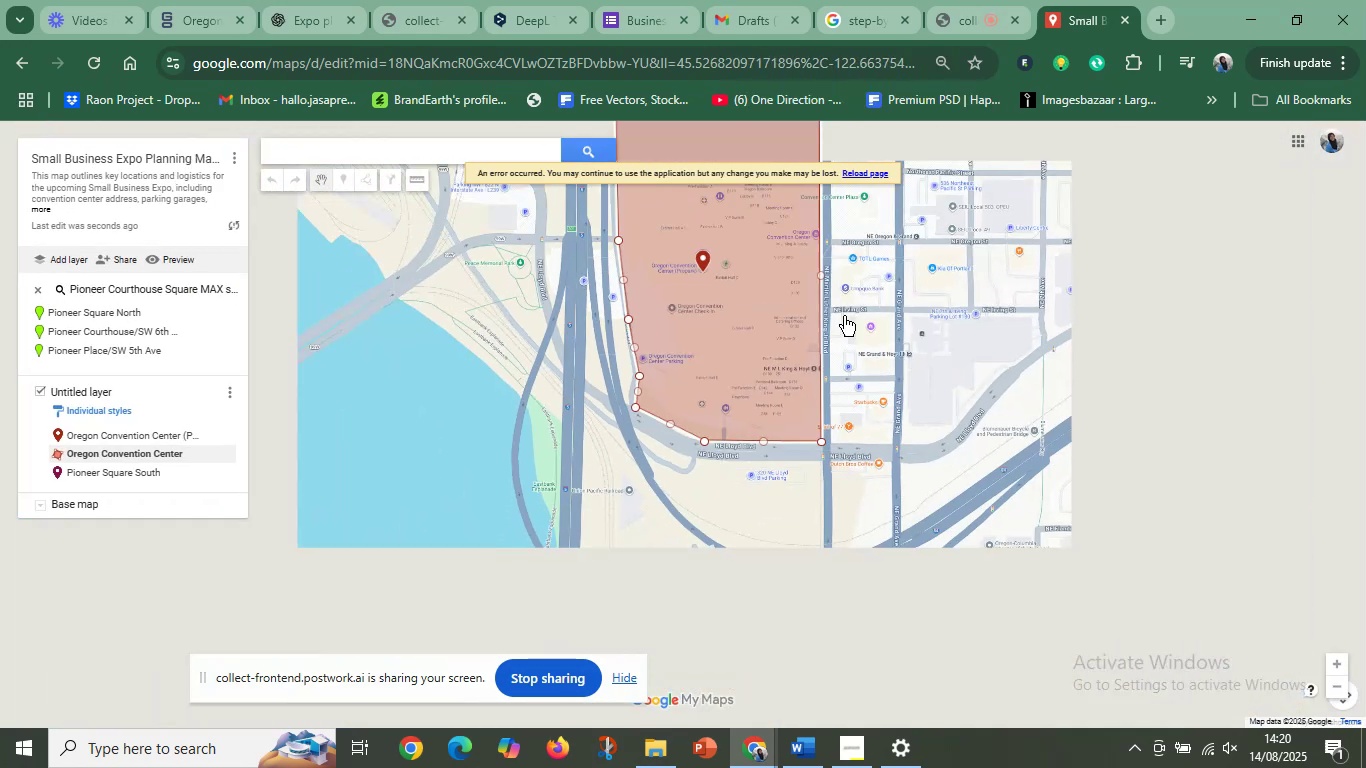 
left_click([955, 293])
 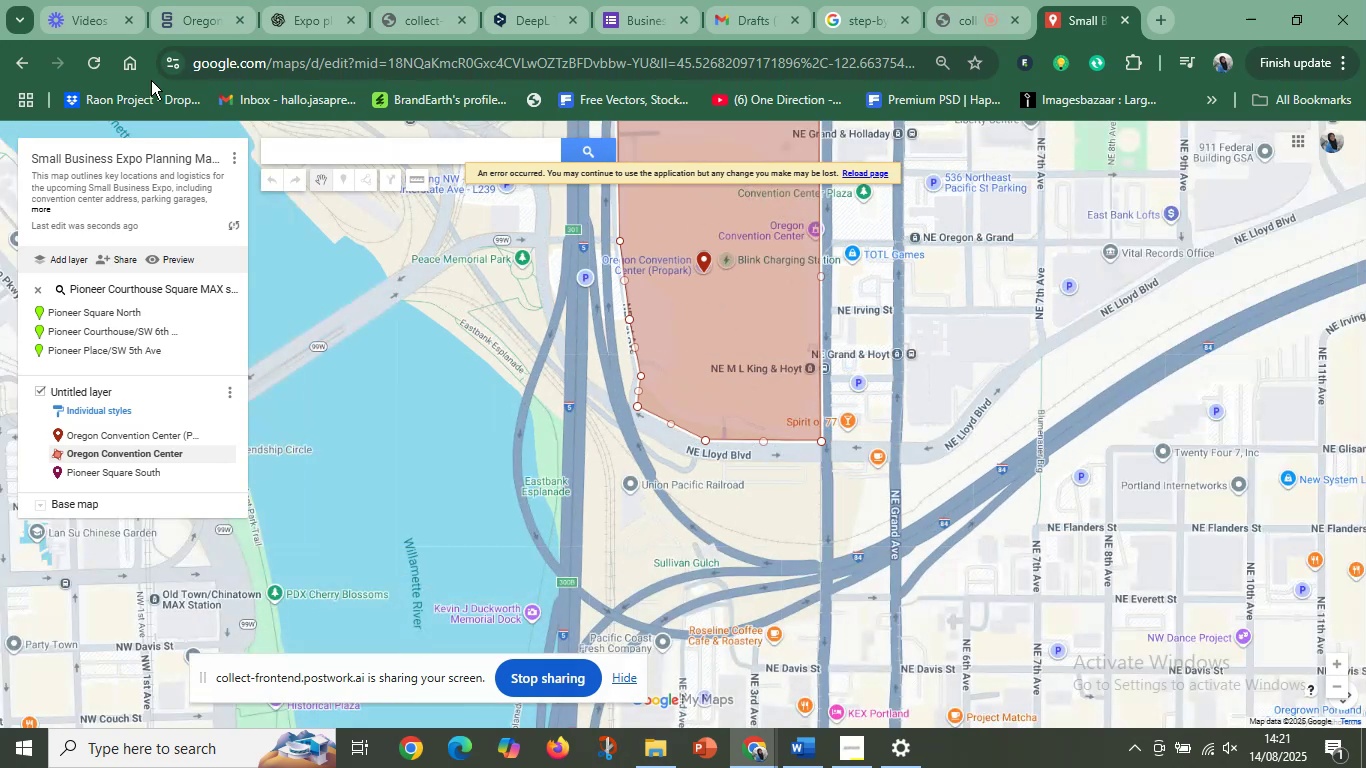 
left_click([102, 66])
 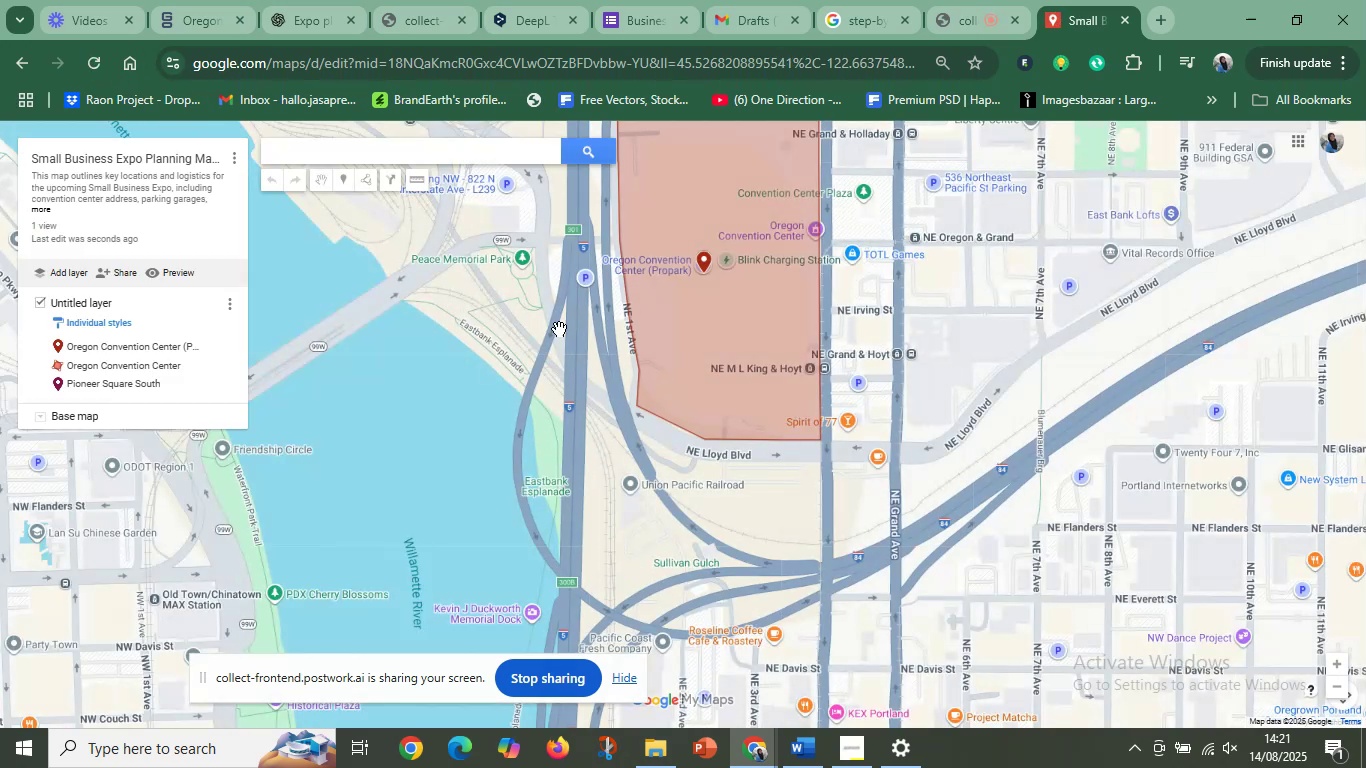 
wait(5.24)
 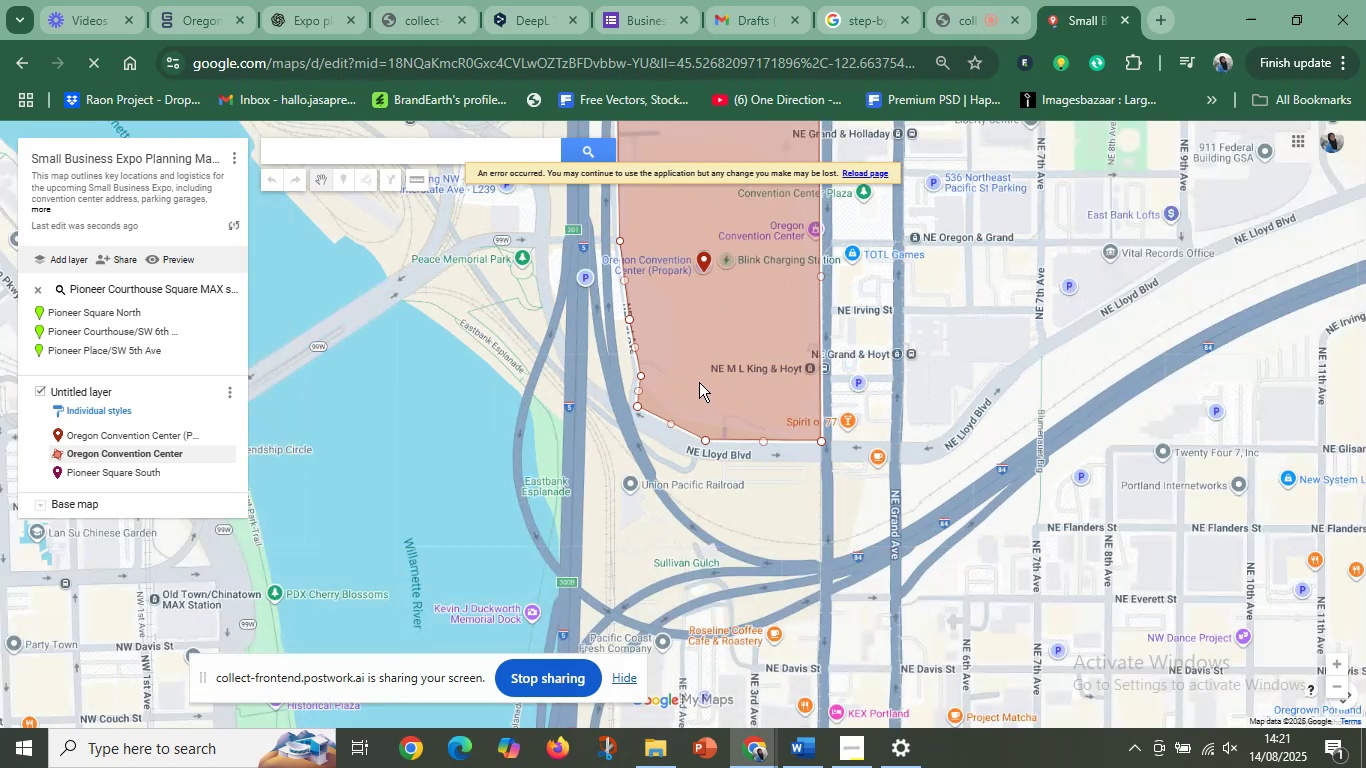 
left_click([383, 186])
 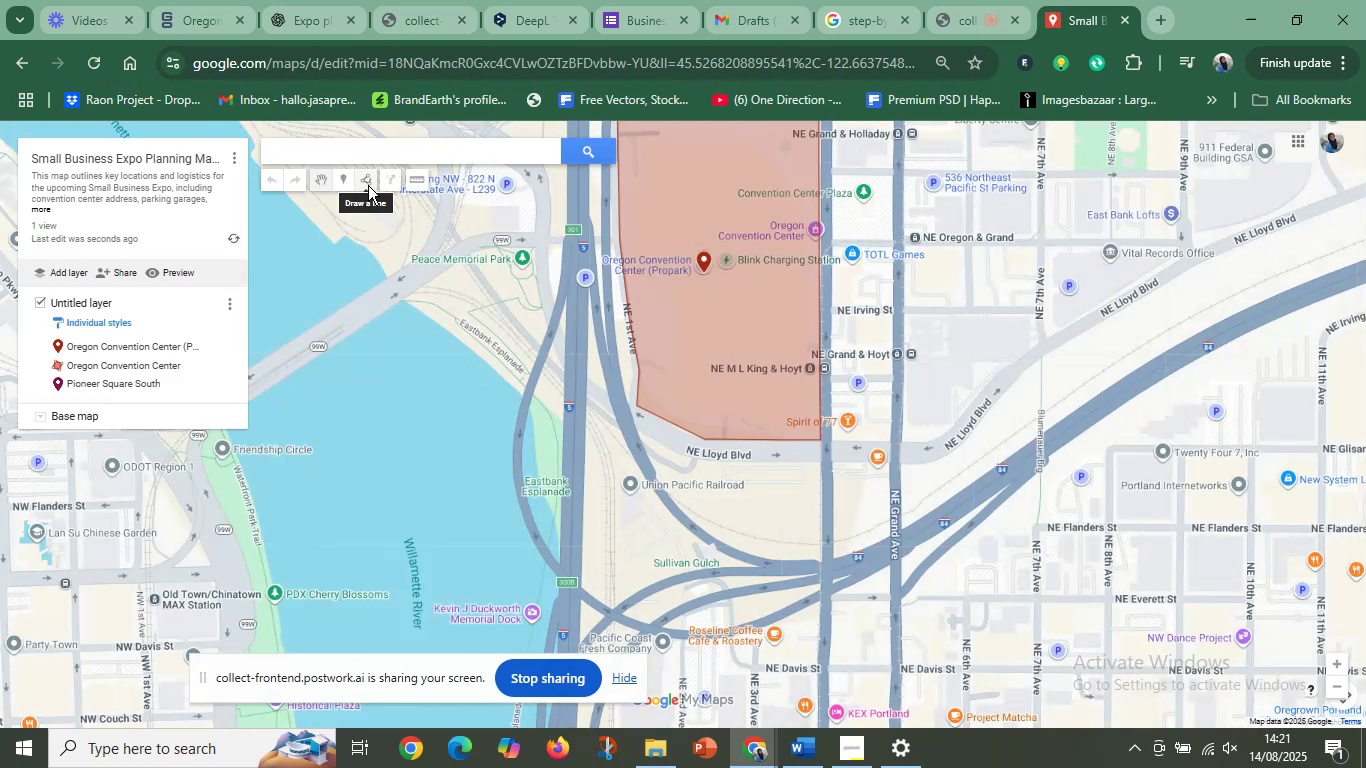 
left_click([368, 185])
 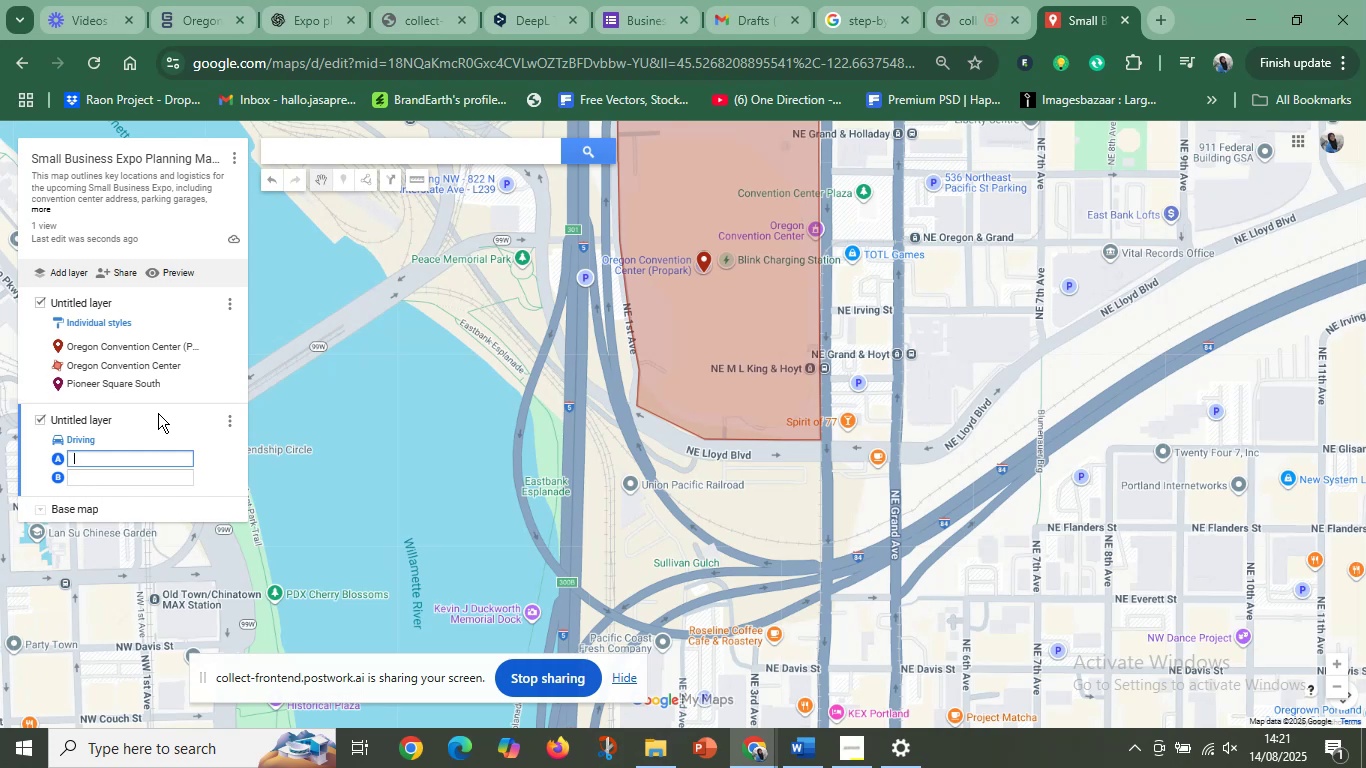 
left_click([335, 415])
 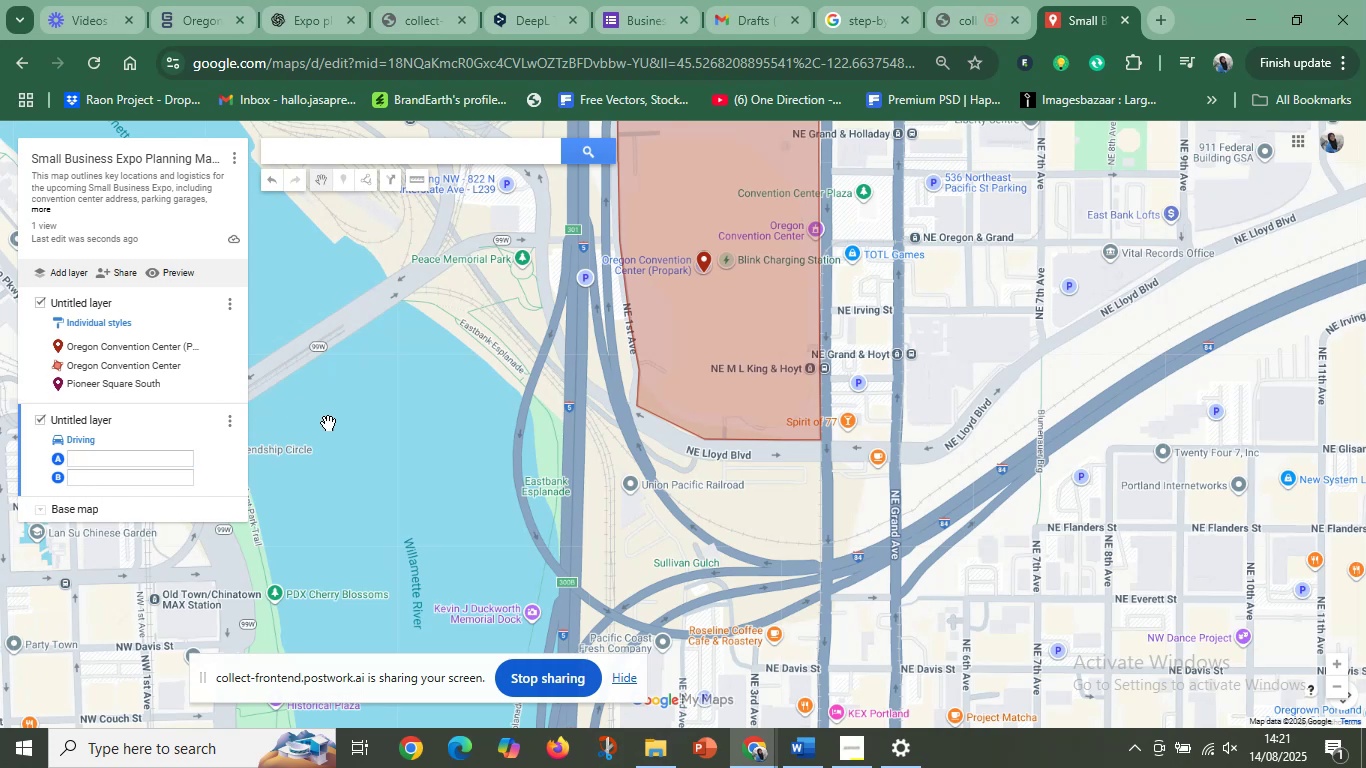 
mouse_move([233, 415])
 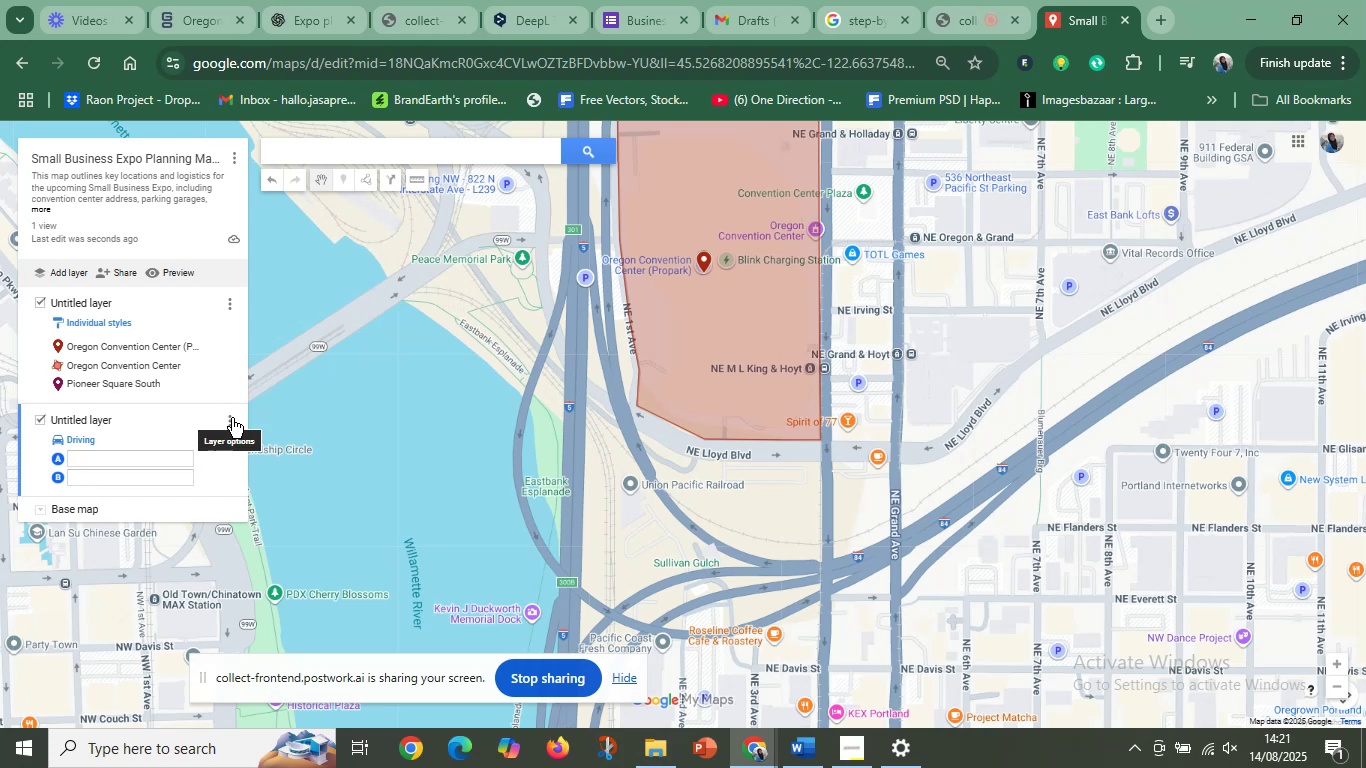 
left_click([231, 419])
 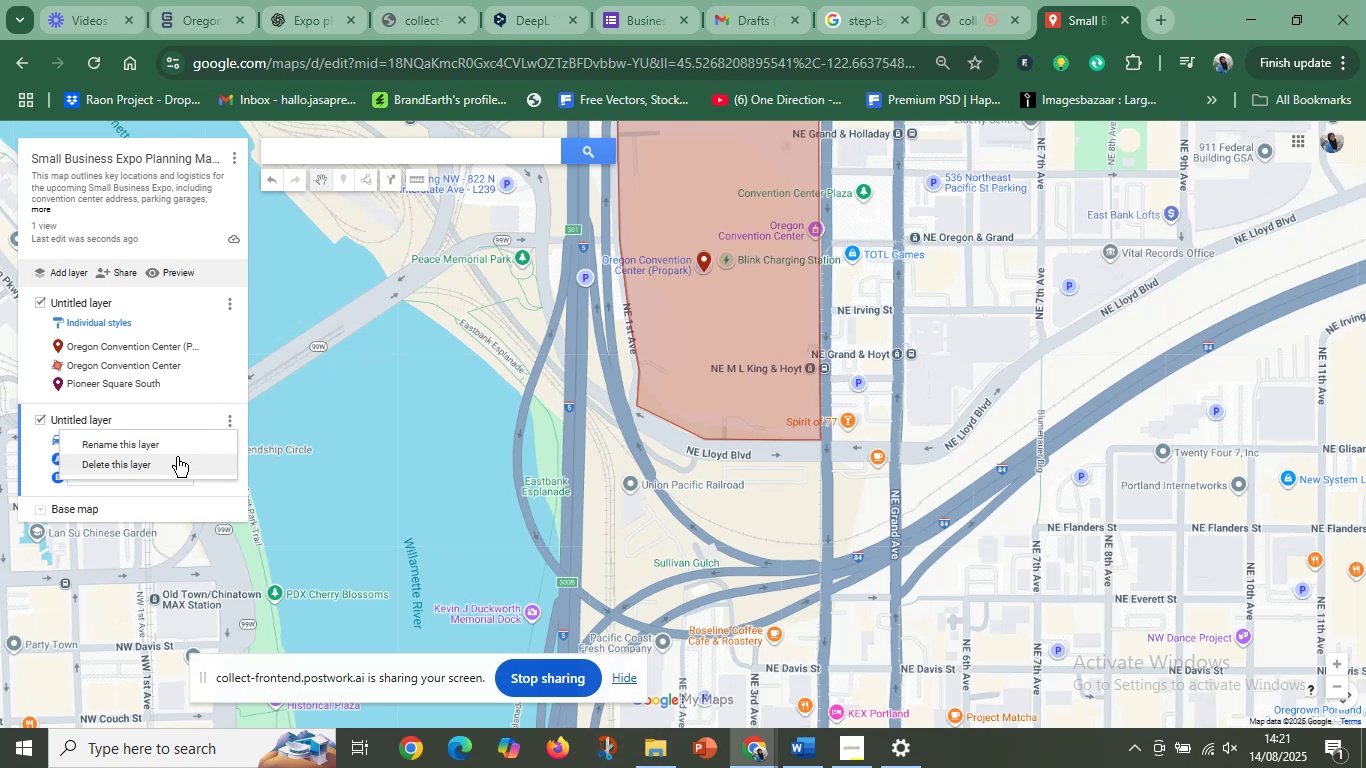 
left_click([171, 464])
 